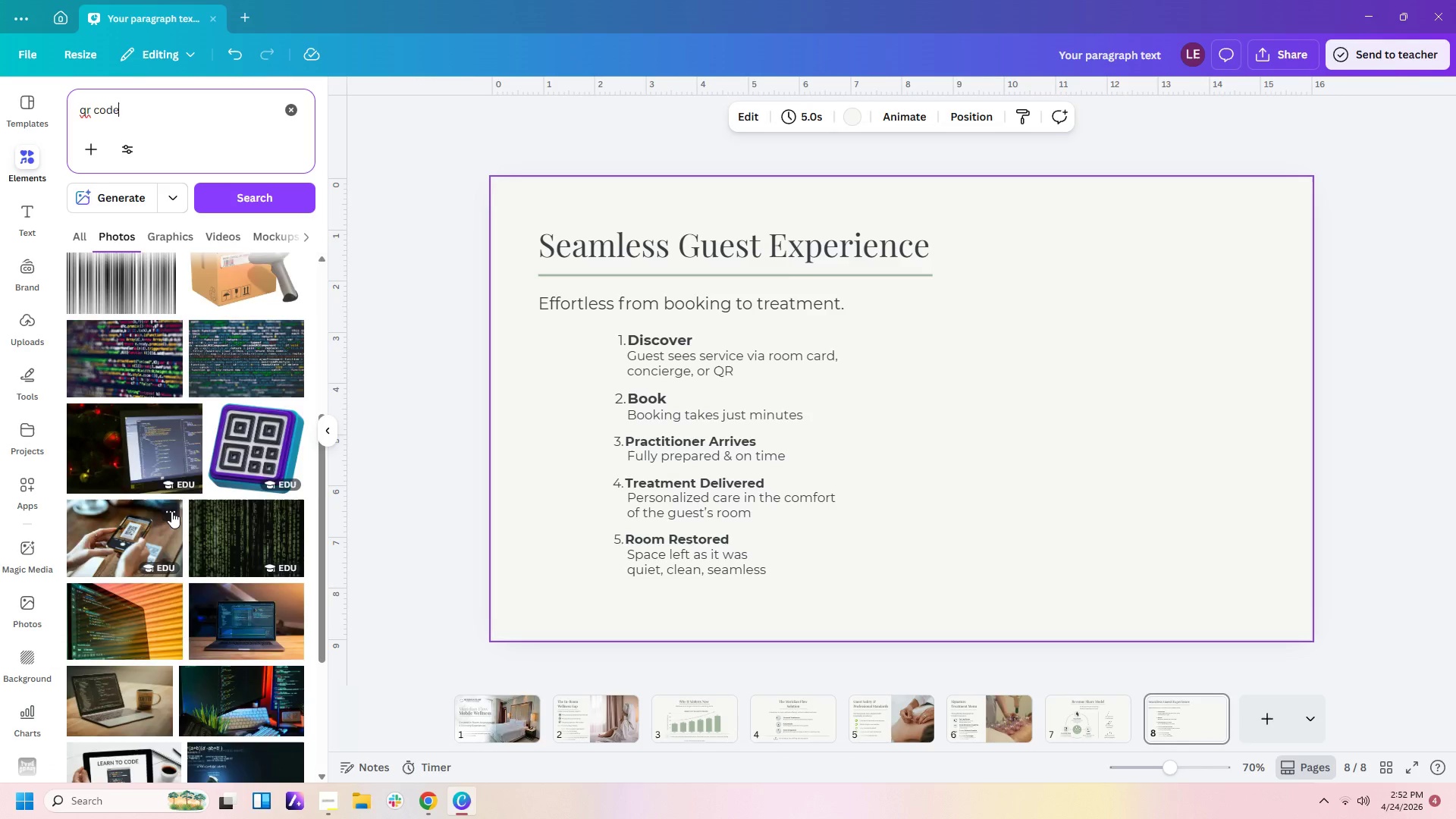 
scroll: coordinate [171, 511], scroll_direction: up, amount: 12.0
 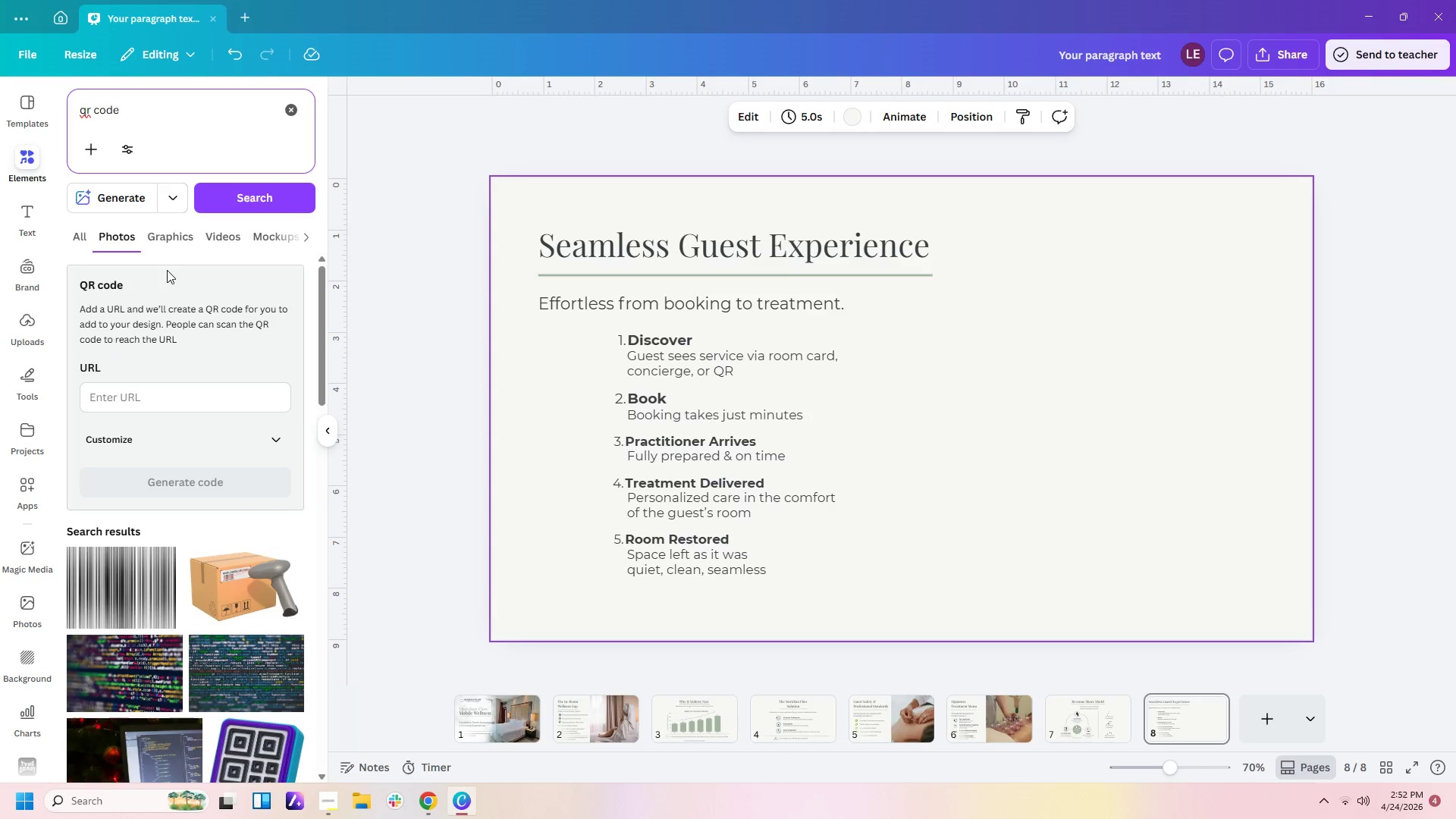 
scroll: coordinate [171, 378], scroll_direction: down, amount: 13.0
 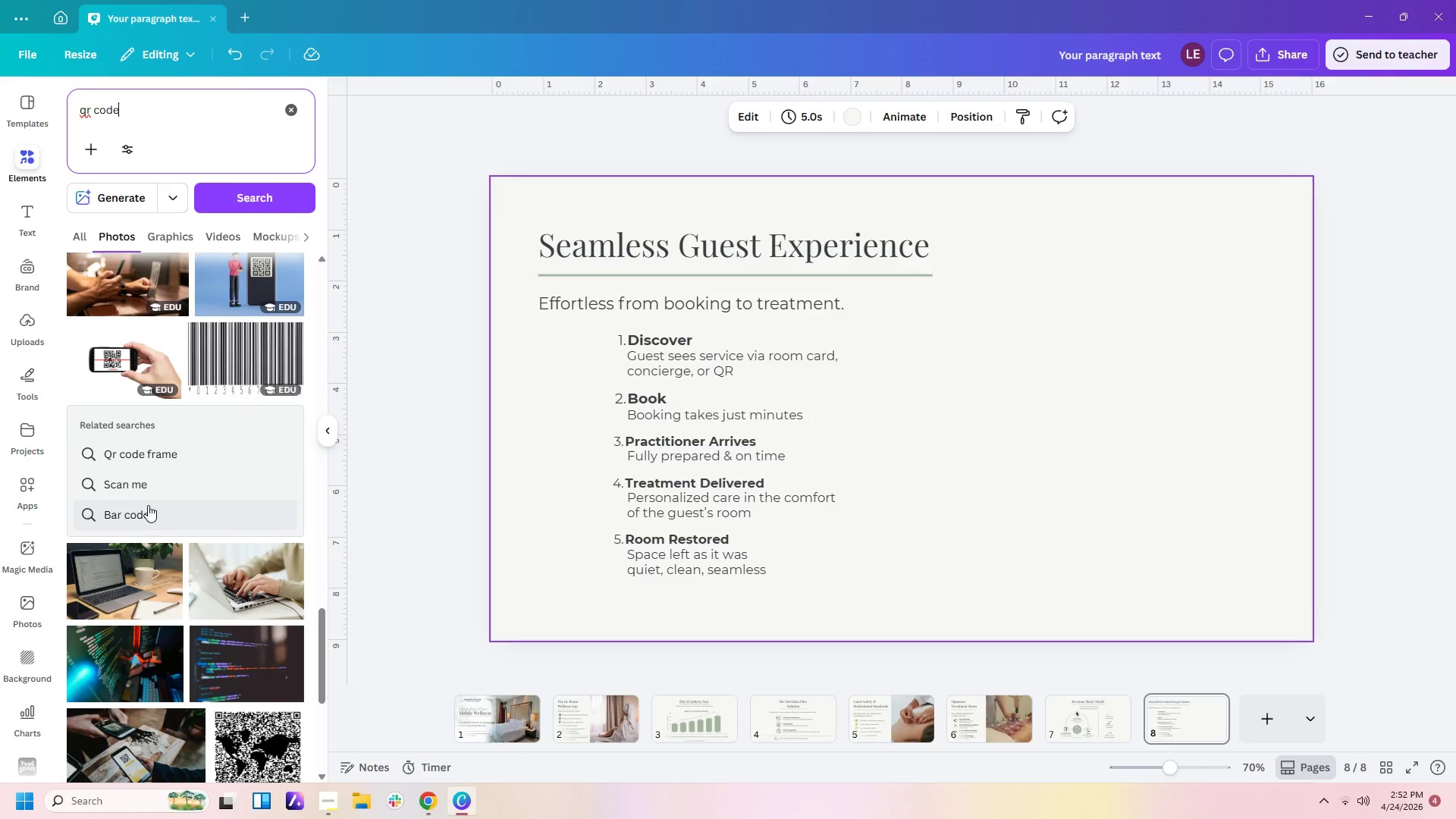 
left_click([163, 237])
 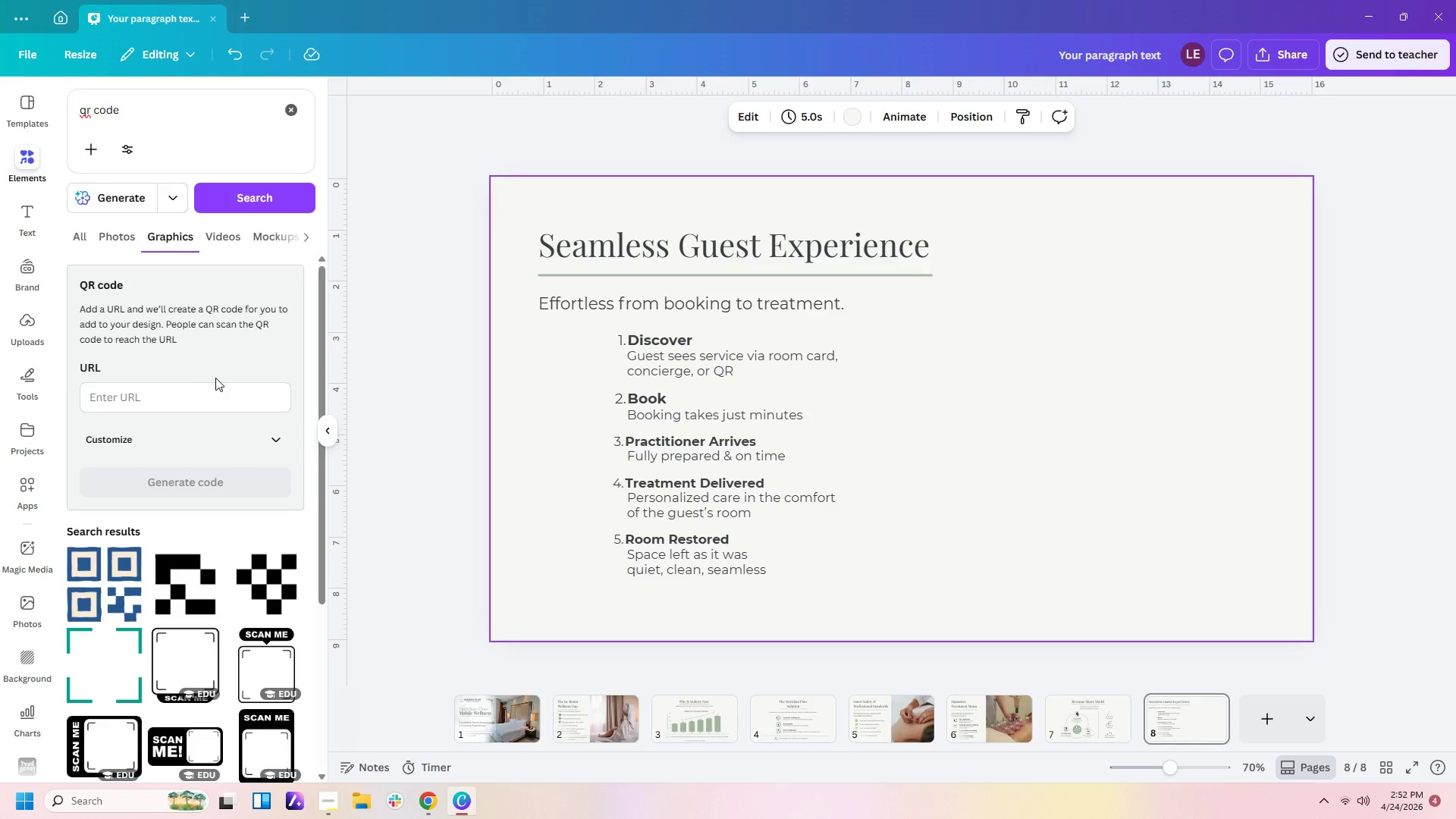 
scroll: coordinate [215, 378], scroll_direction: down, amount: 3.0
 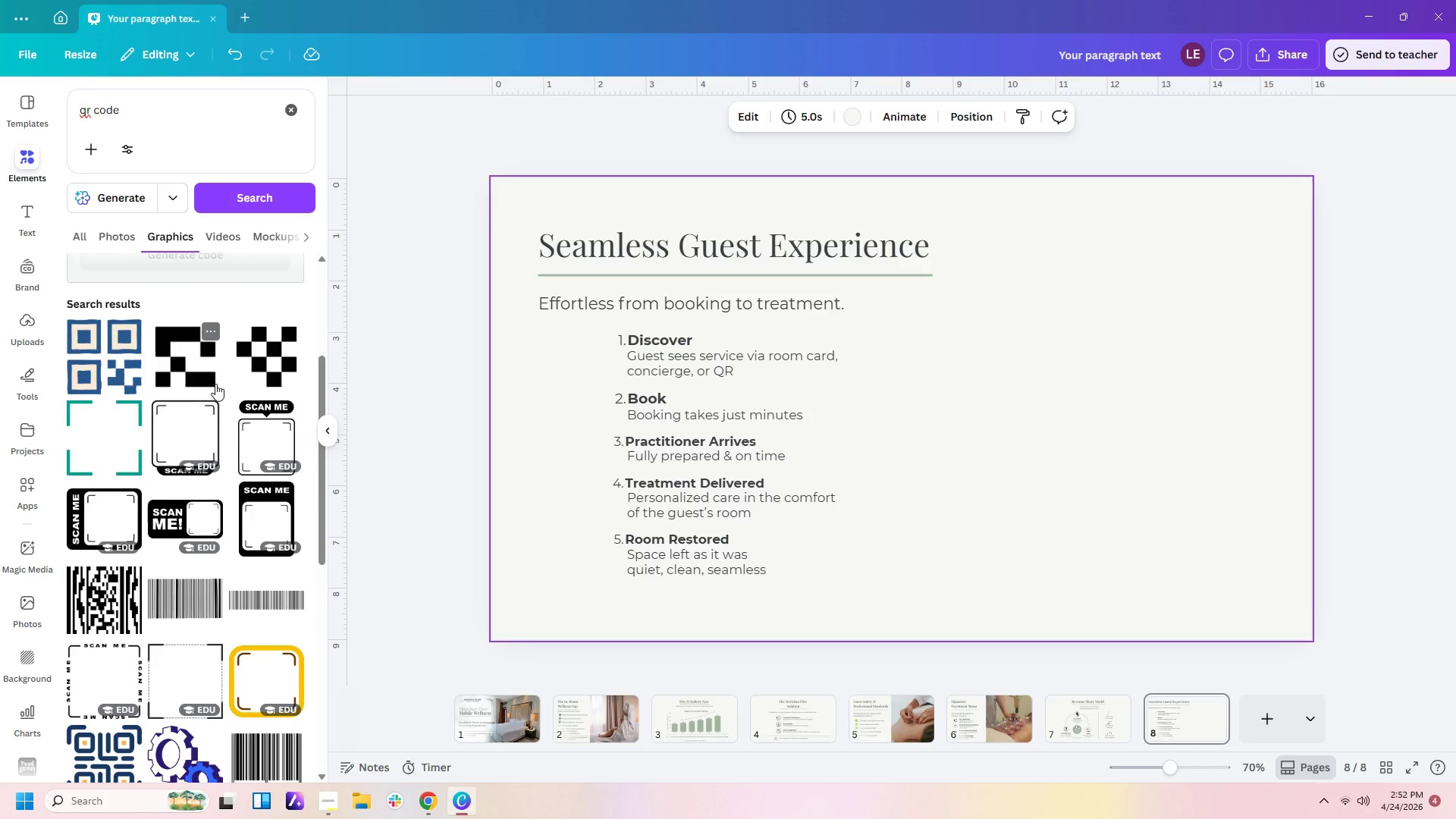 
scroll: coordinate [215, 384], scroll_direction: up, amount: 5.0
 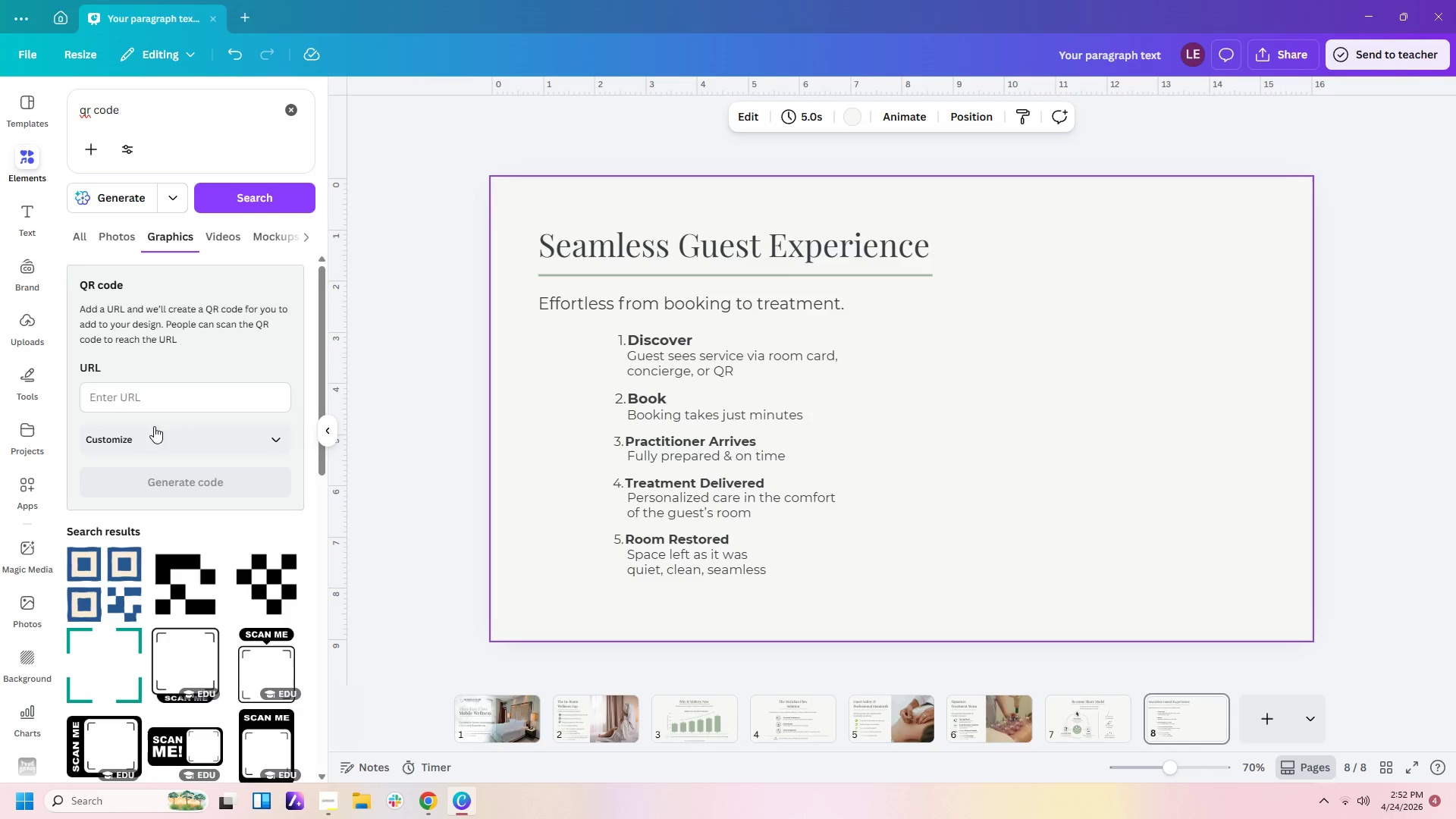 
left_click([277, 438])
 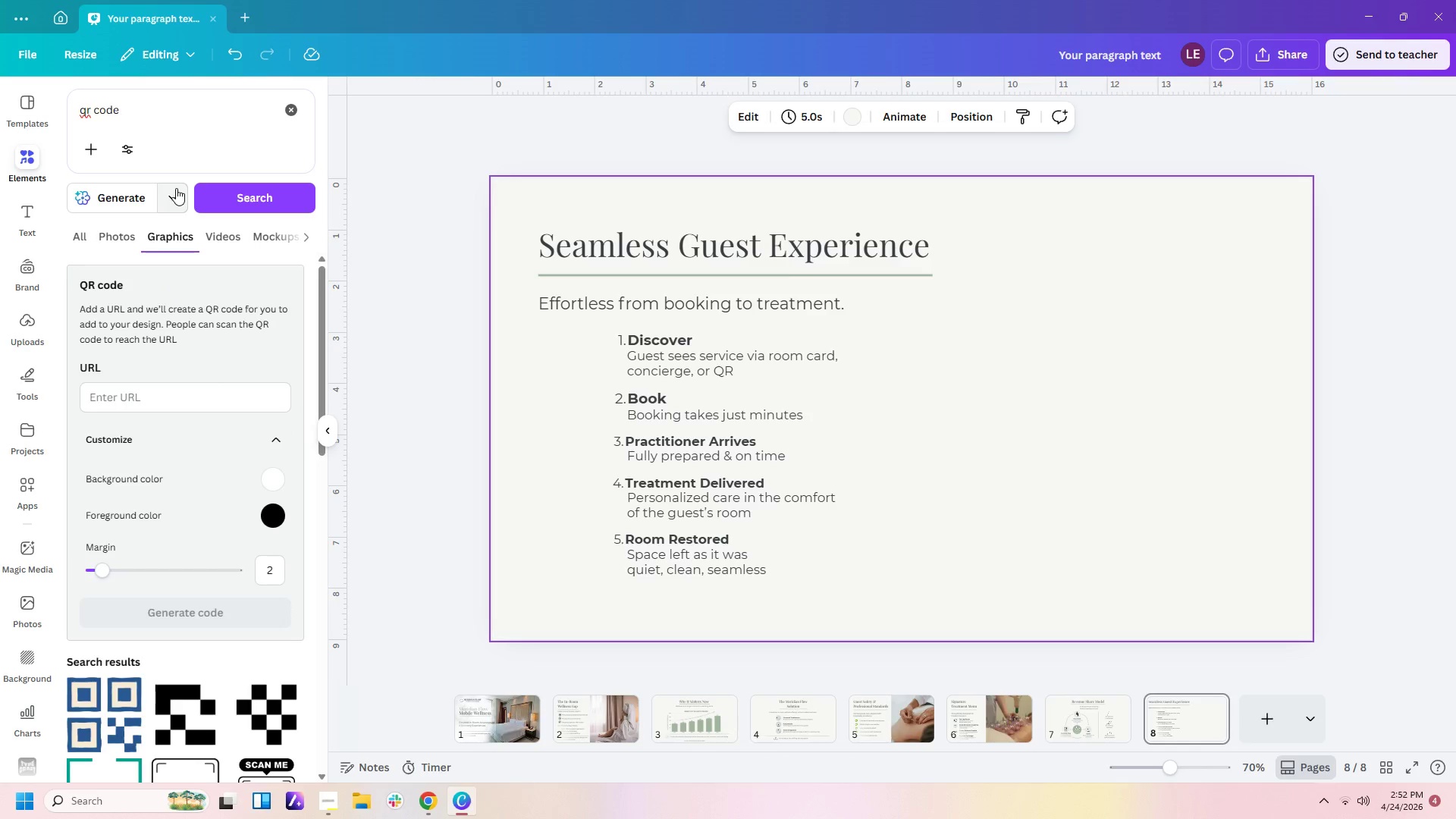 
left_click([30, 168])
 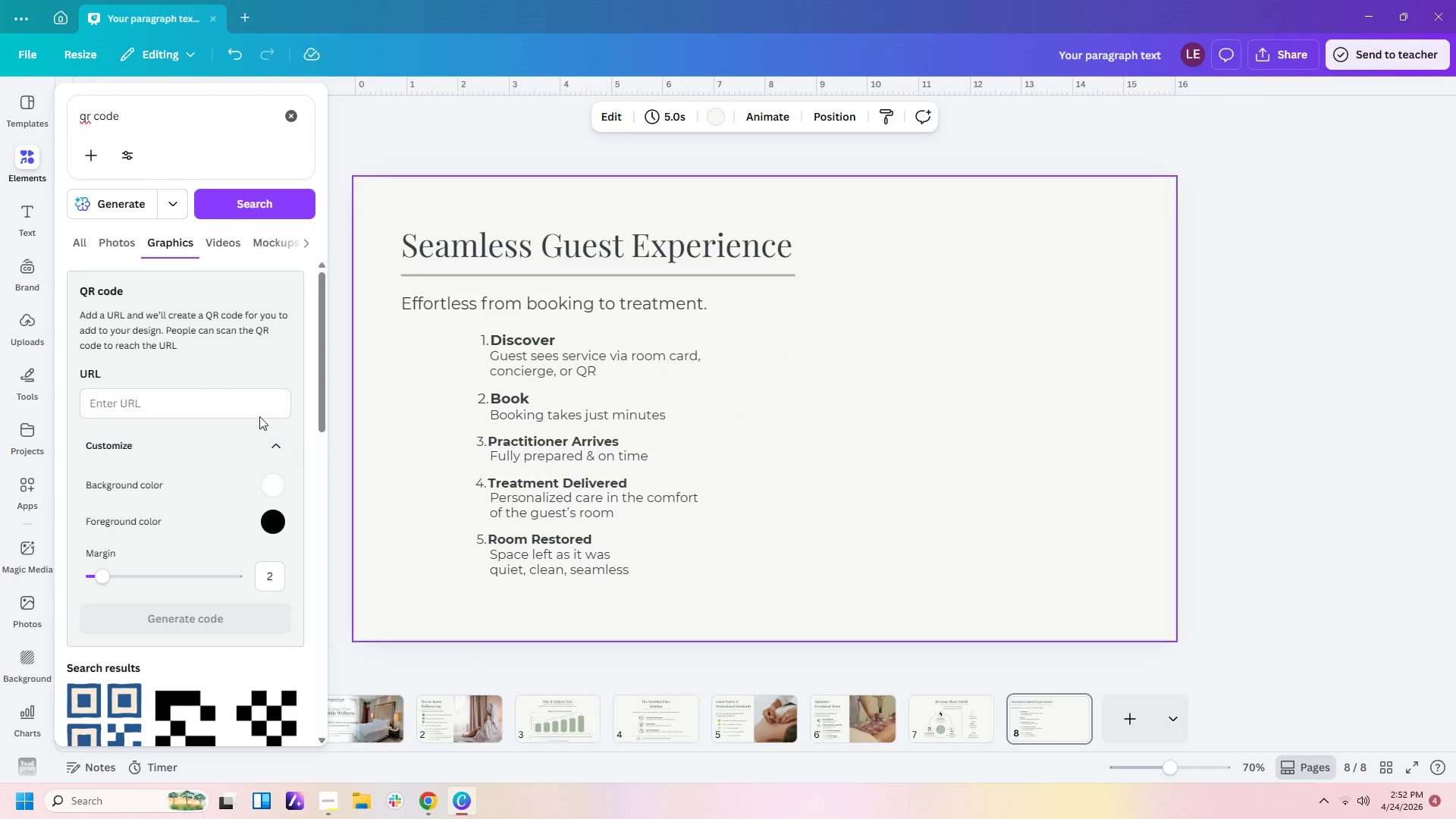 
left_click([280, 447])
 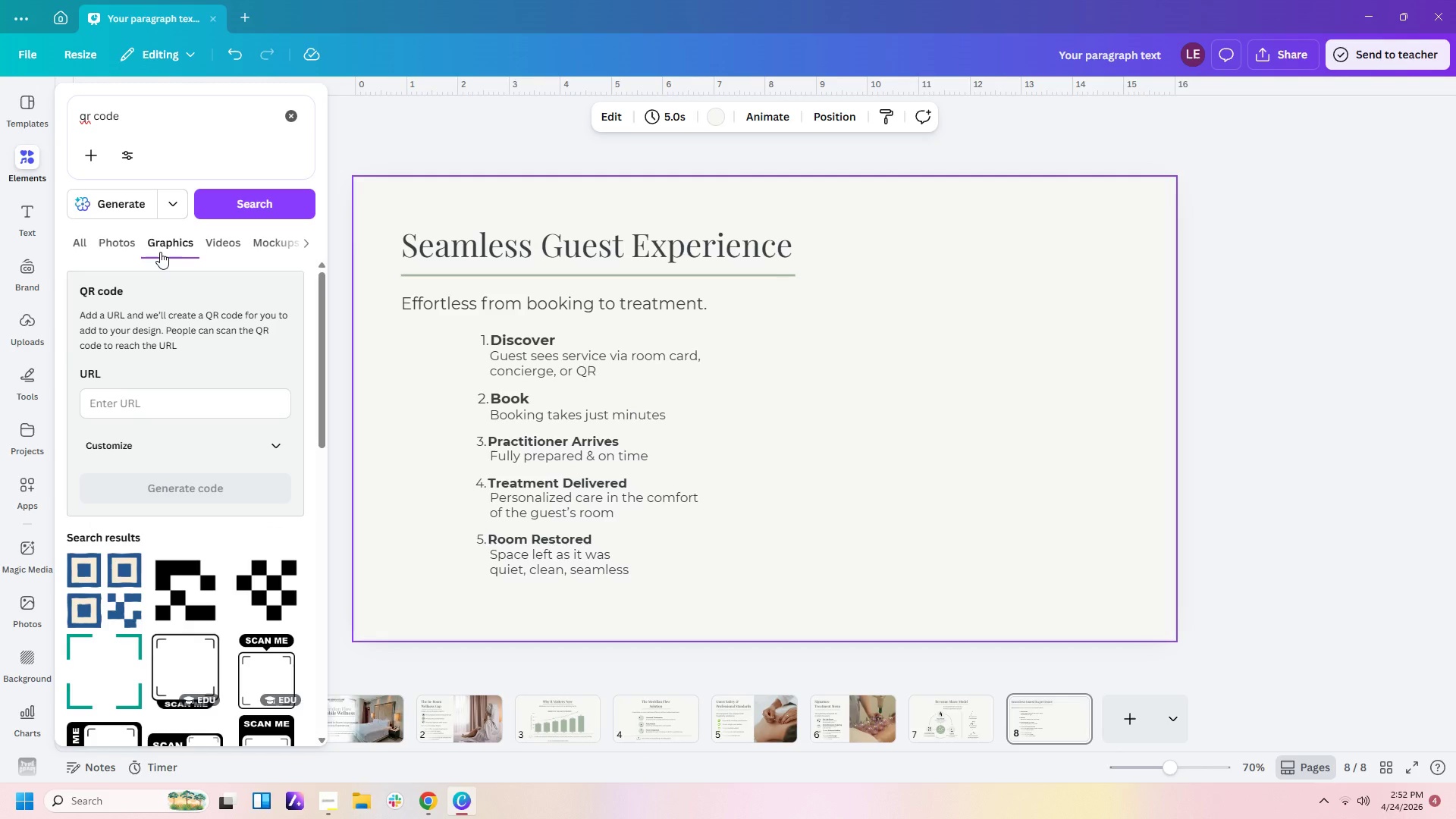 
left_click_drag(start_coordinate=[161, 275], to_coordinate=[177, 388])
 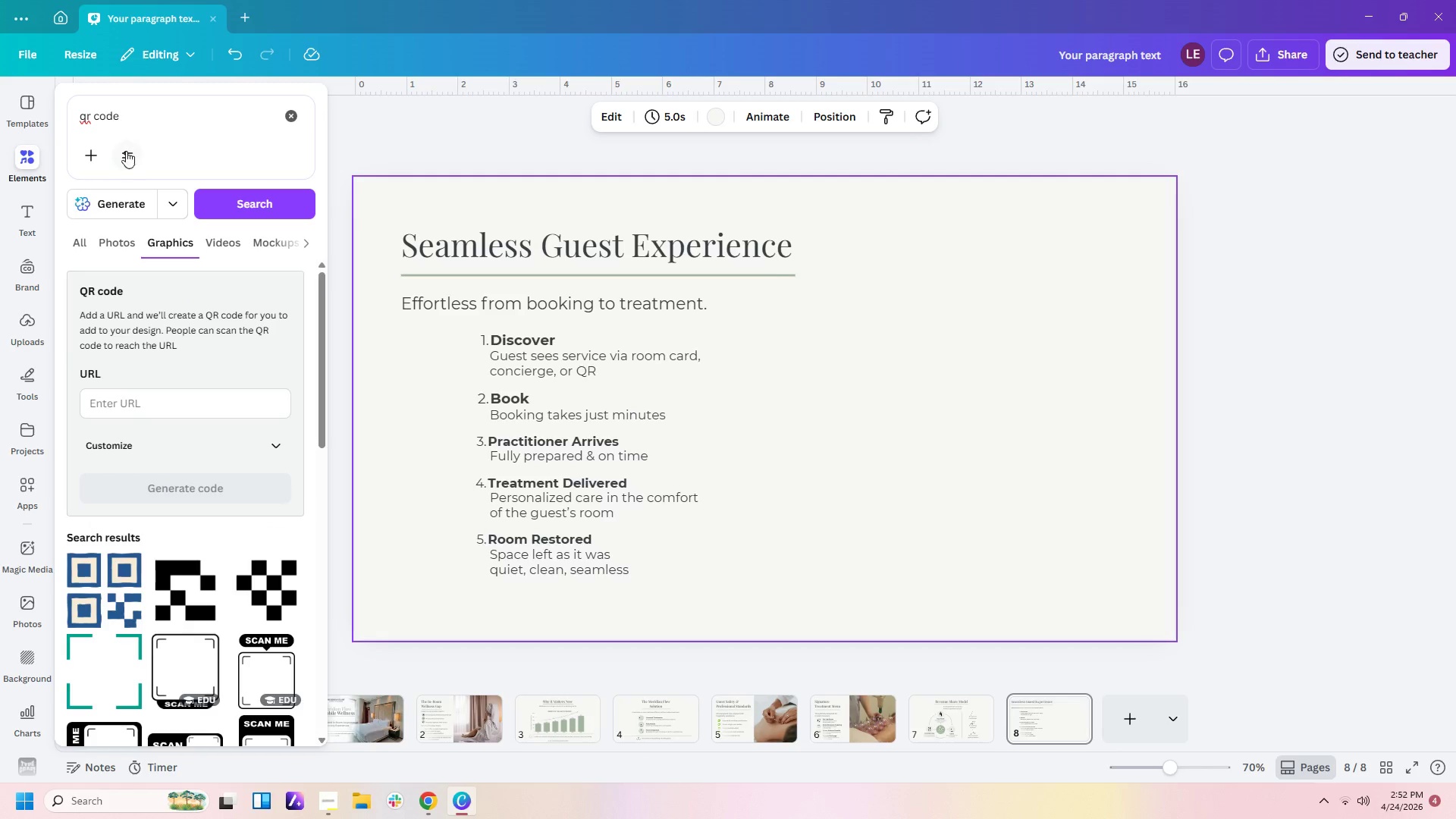 
left_click([85, 160])
 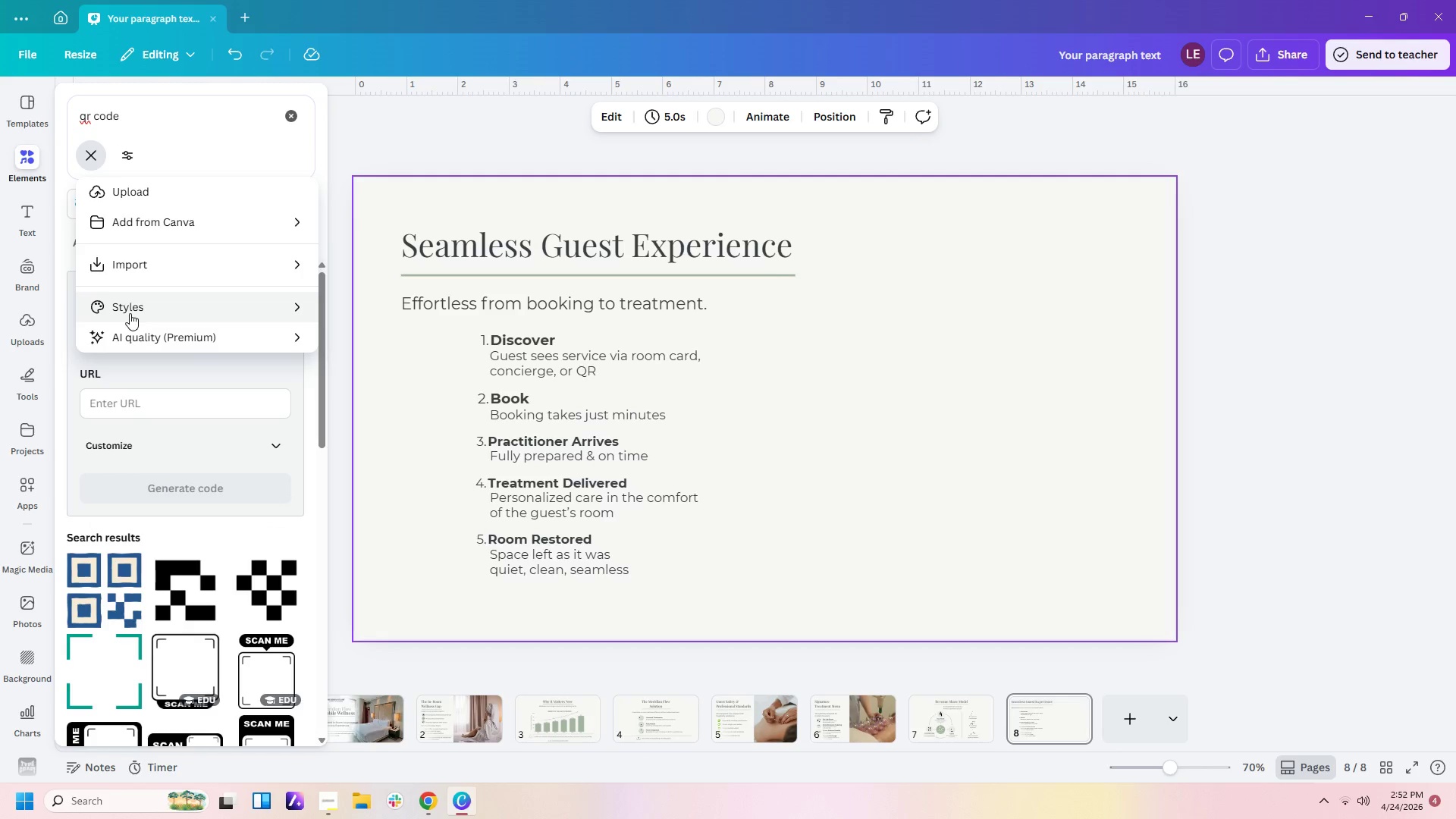 
left_click([152, 127])
 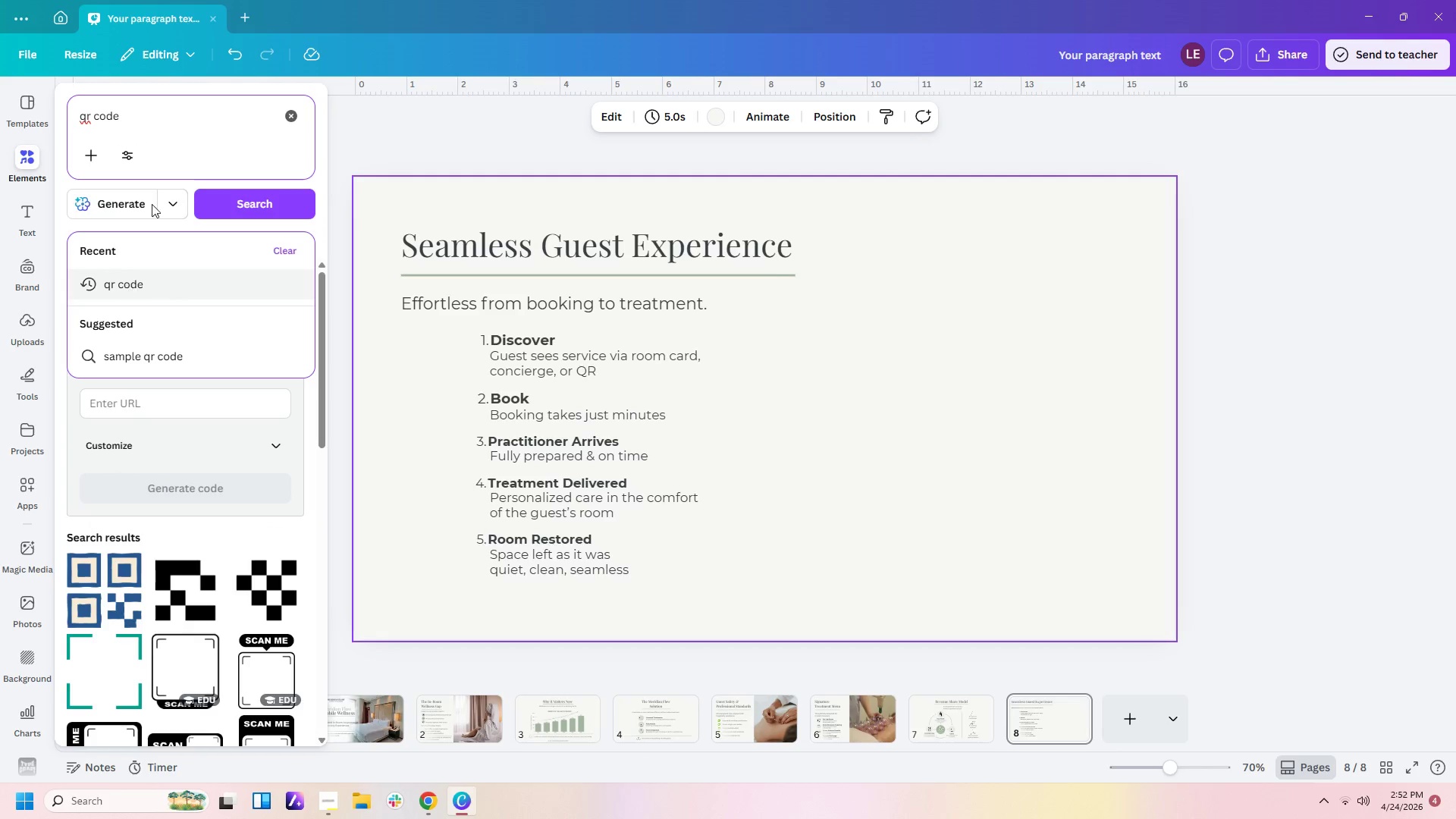 
left_click([177, 118])
 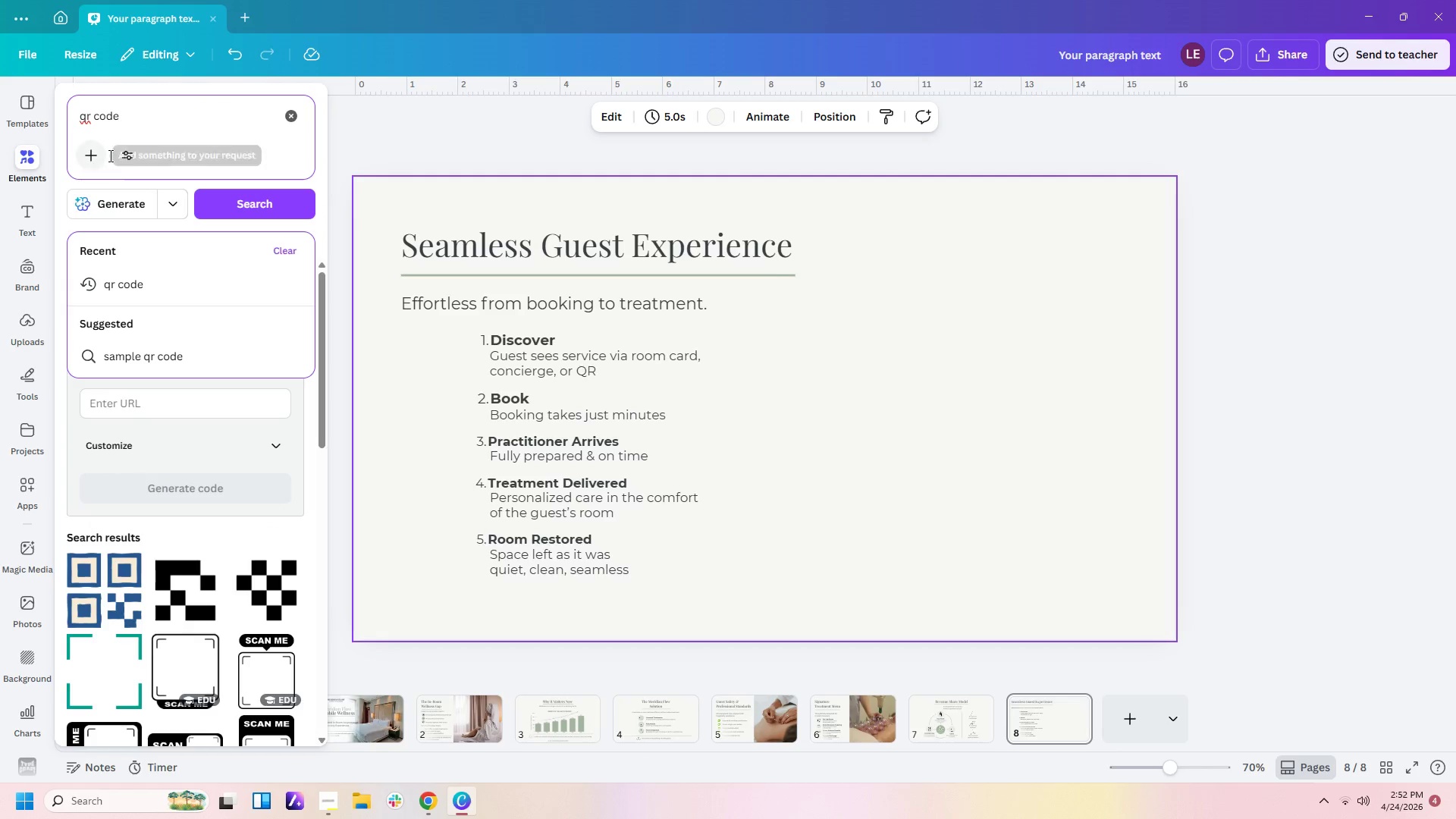 
left_click([124, 153])
 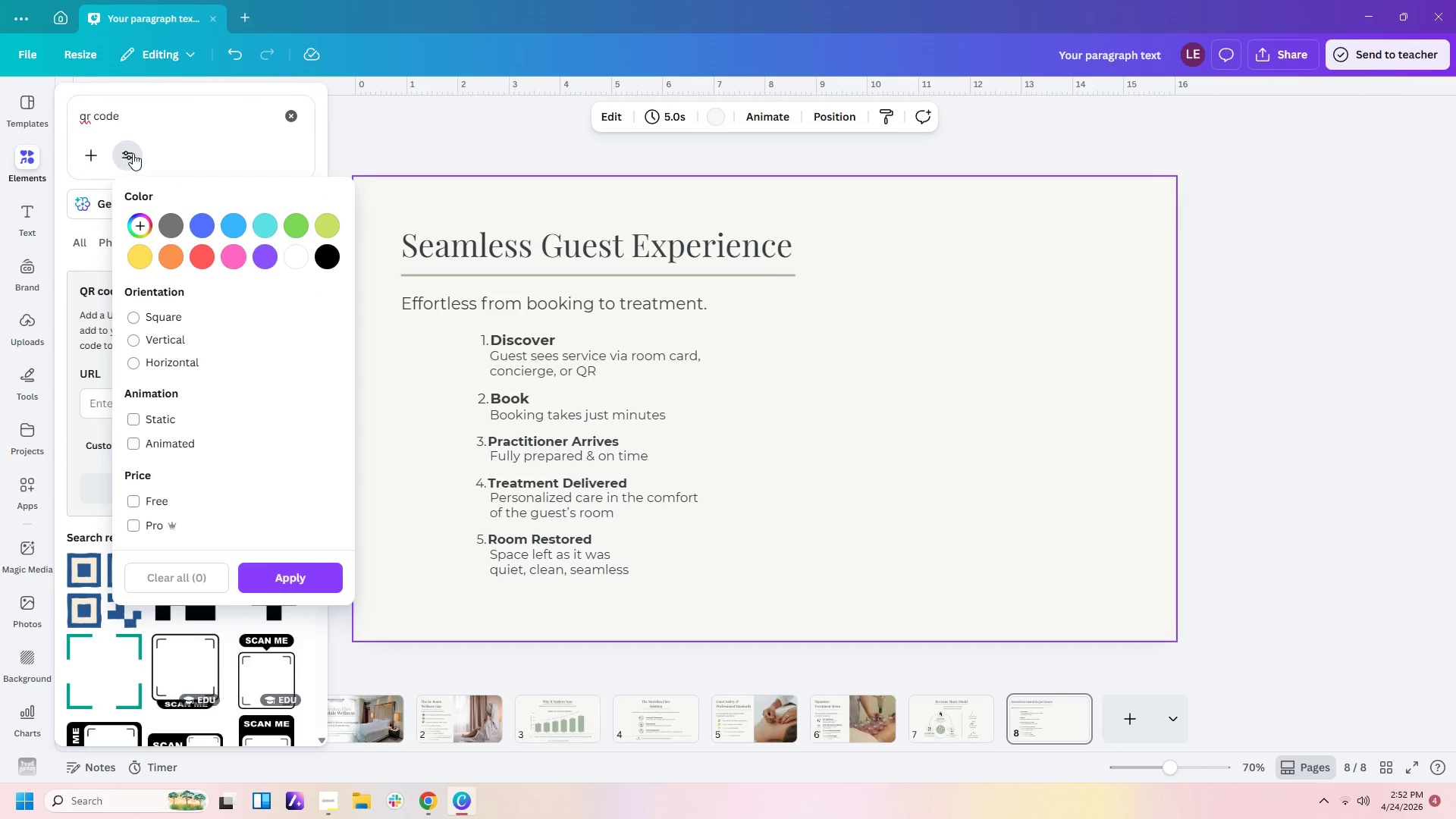 
left_click([192, 144])
 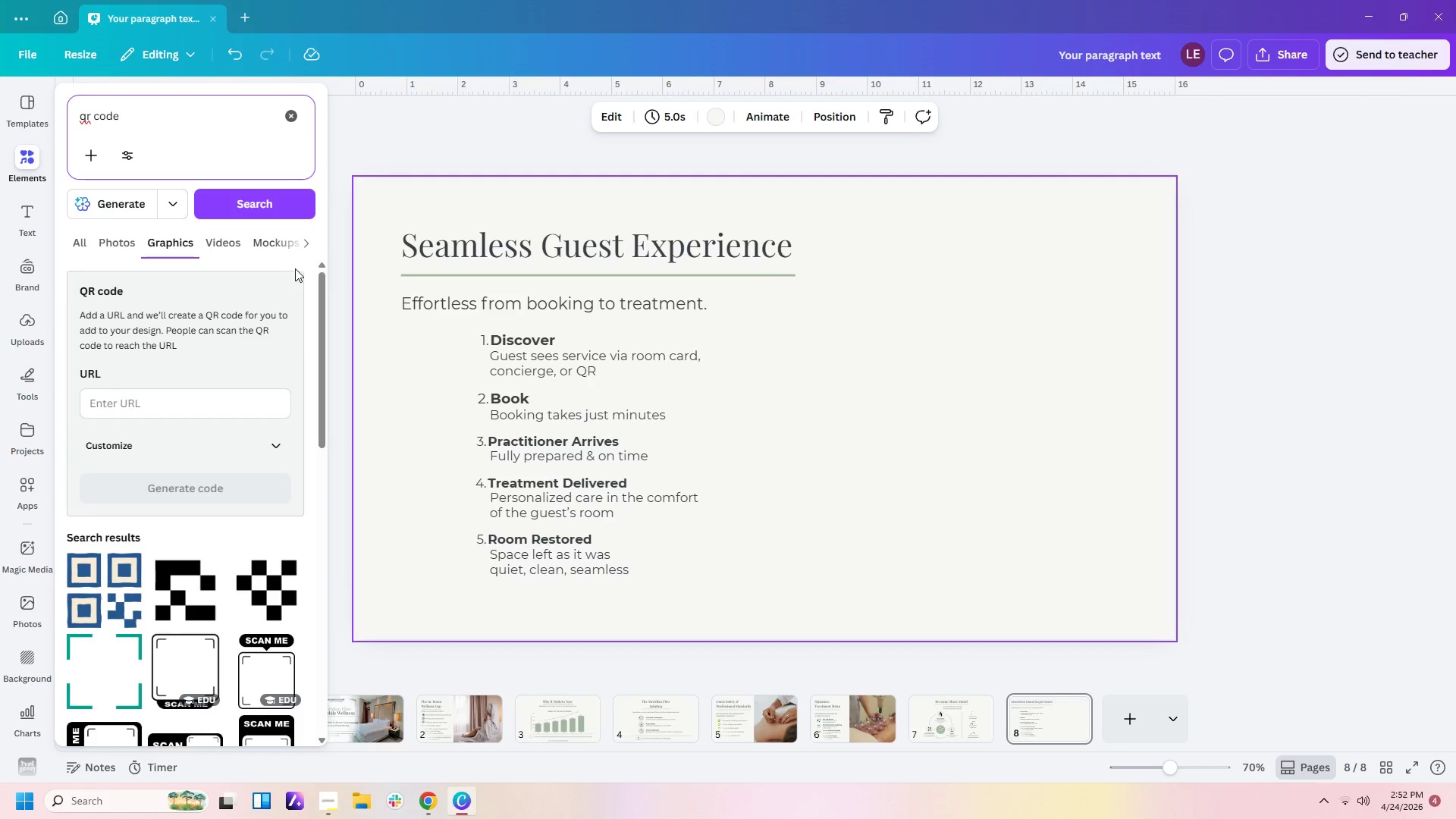 
left_click_drag(start_coordinate=[290, 317], to_coordinate=[259, 309])
 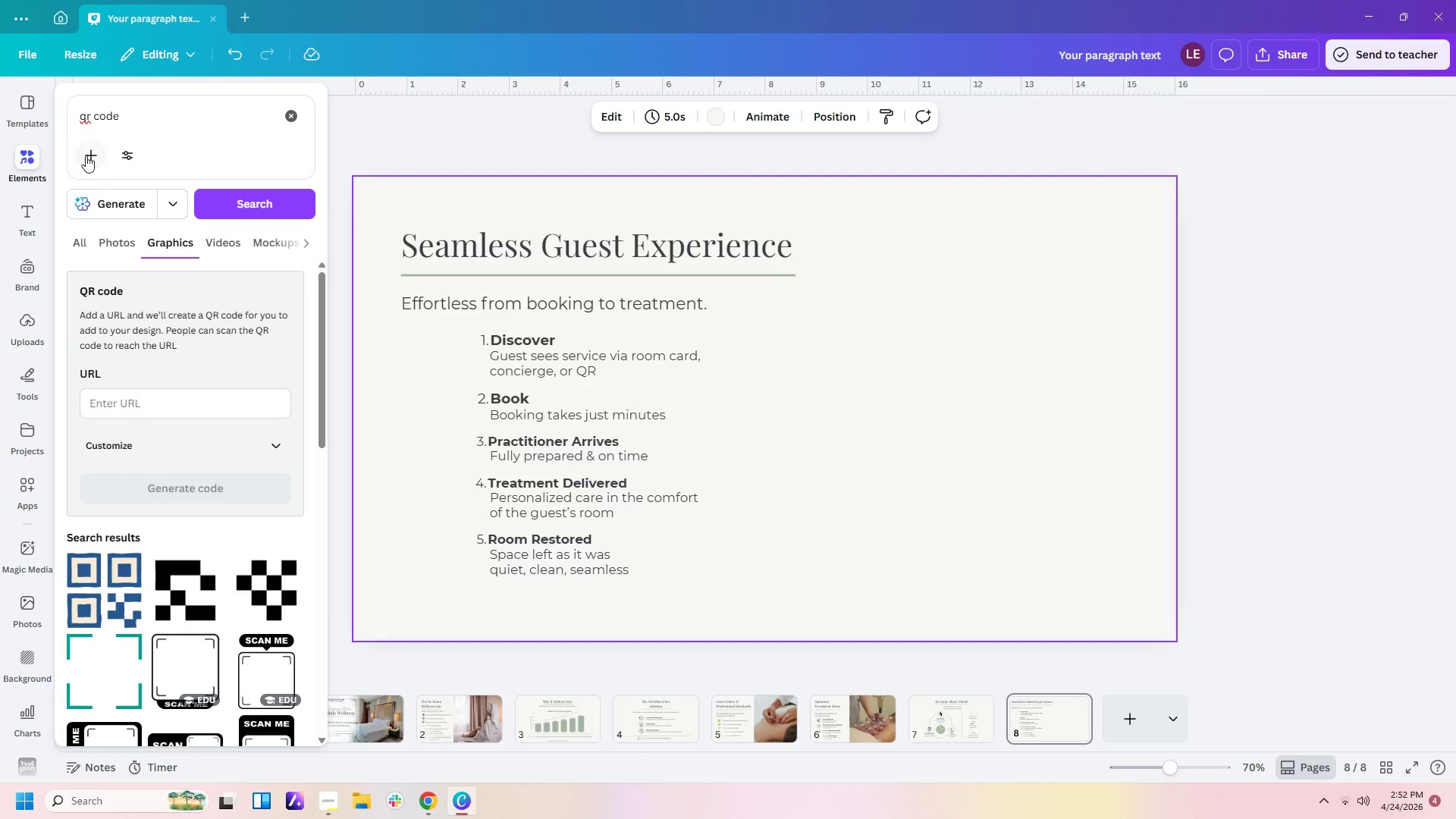 
left_click([150, 116])
 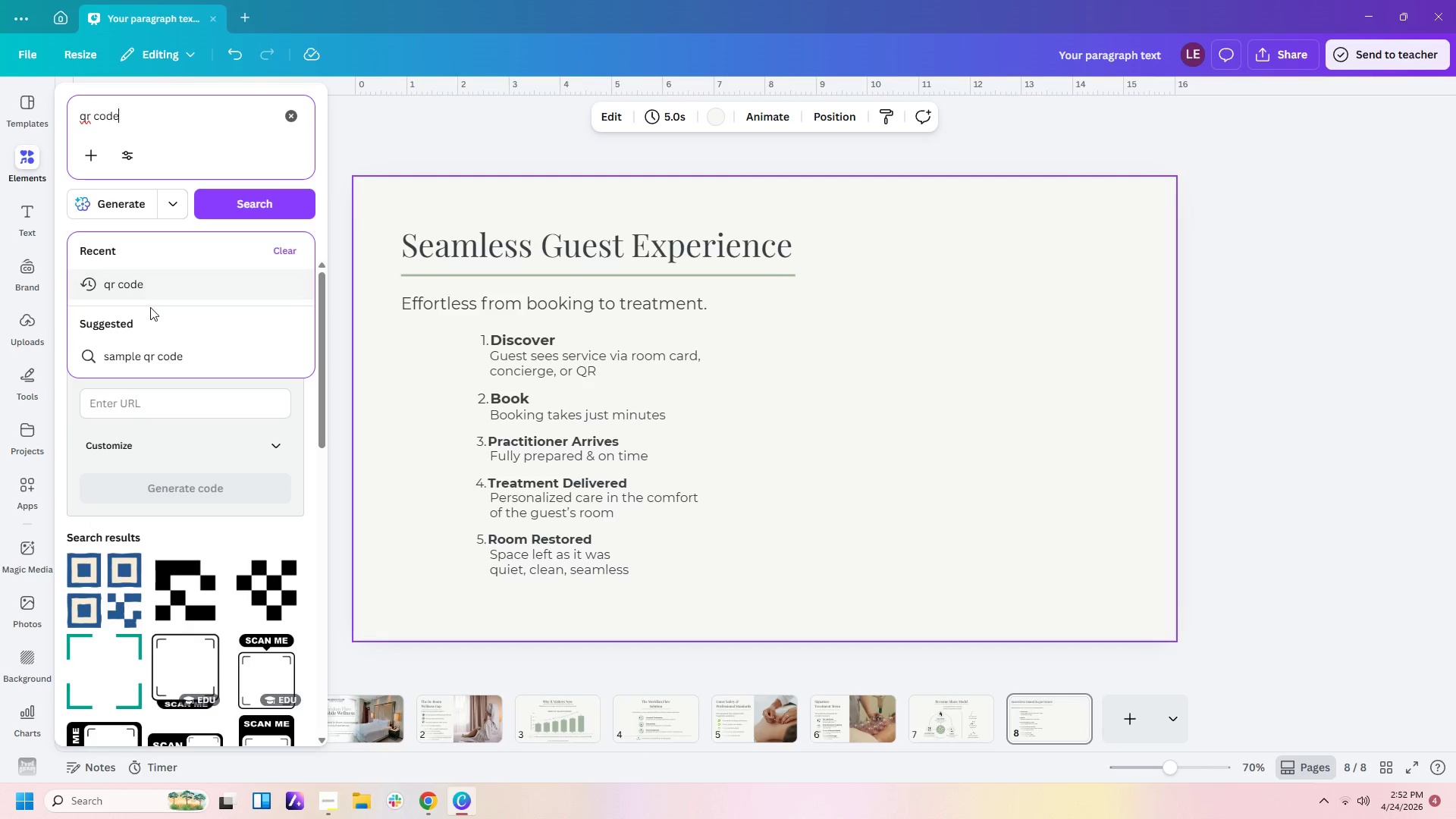 
left_click([149, 370])
 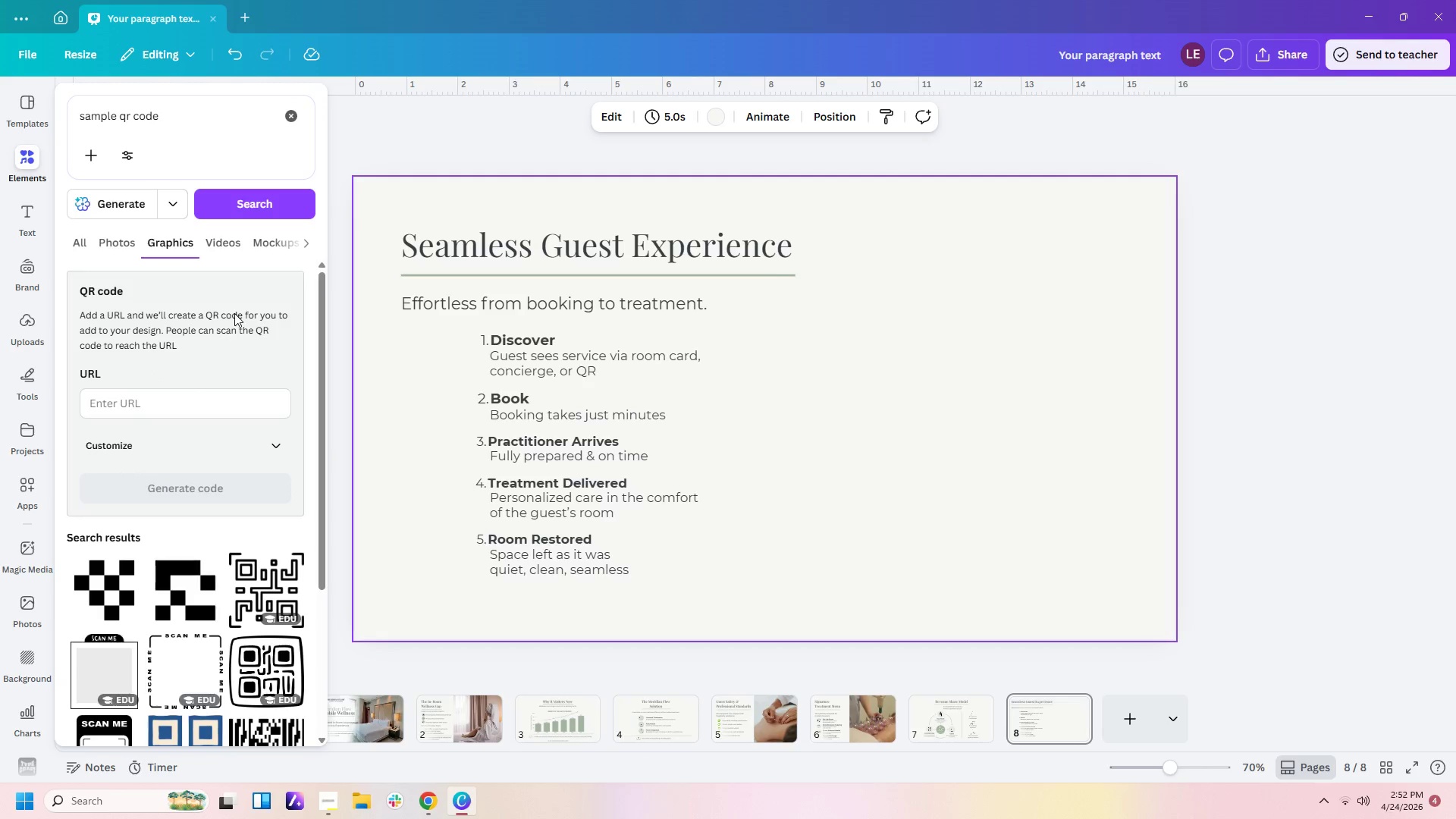 
scroll: coordinate [254, 371], scroll_direction: down, amount: 2.0
 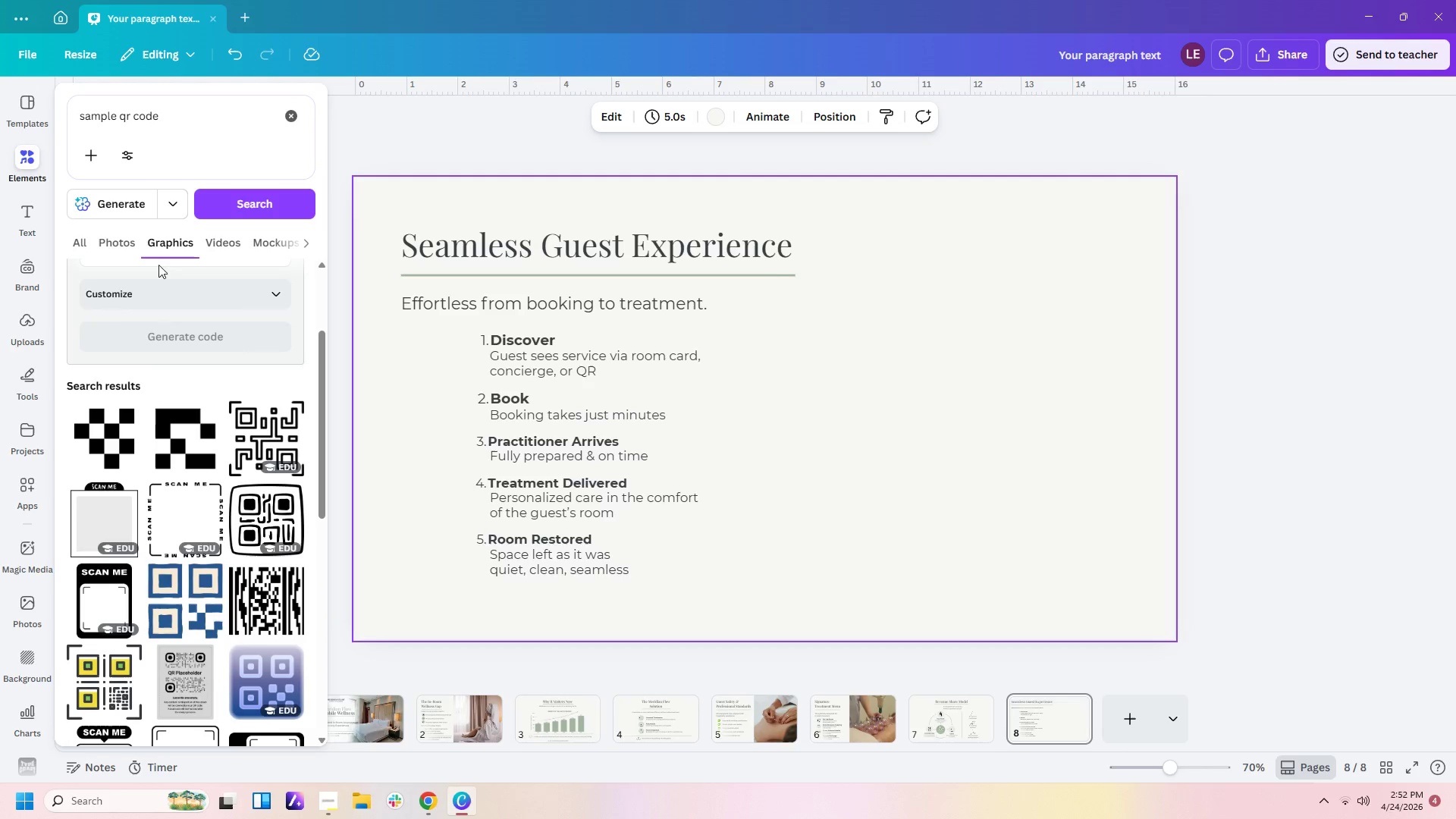 
left_click([115, 242])
 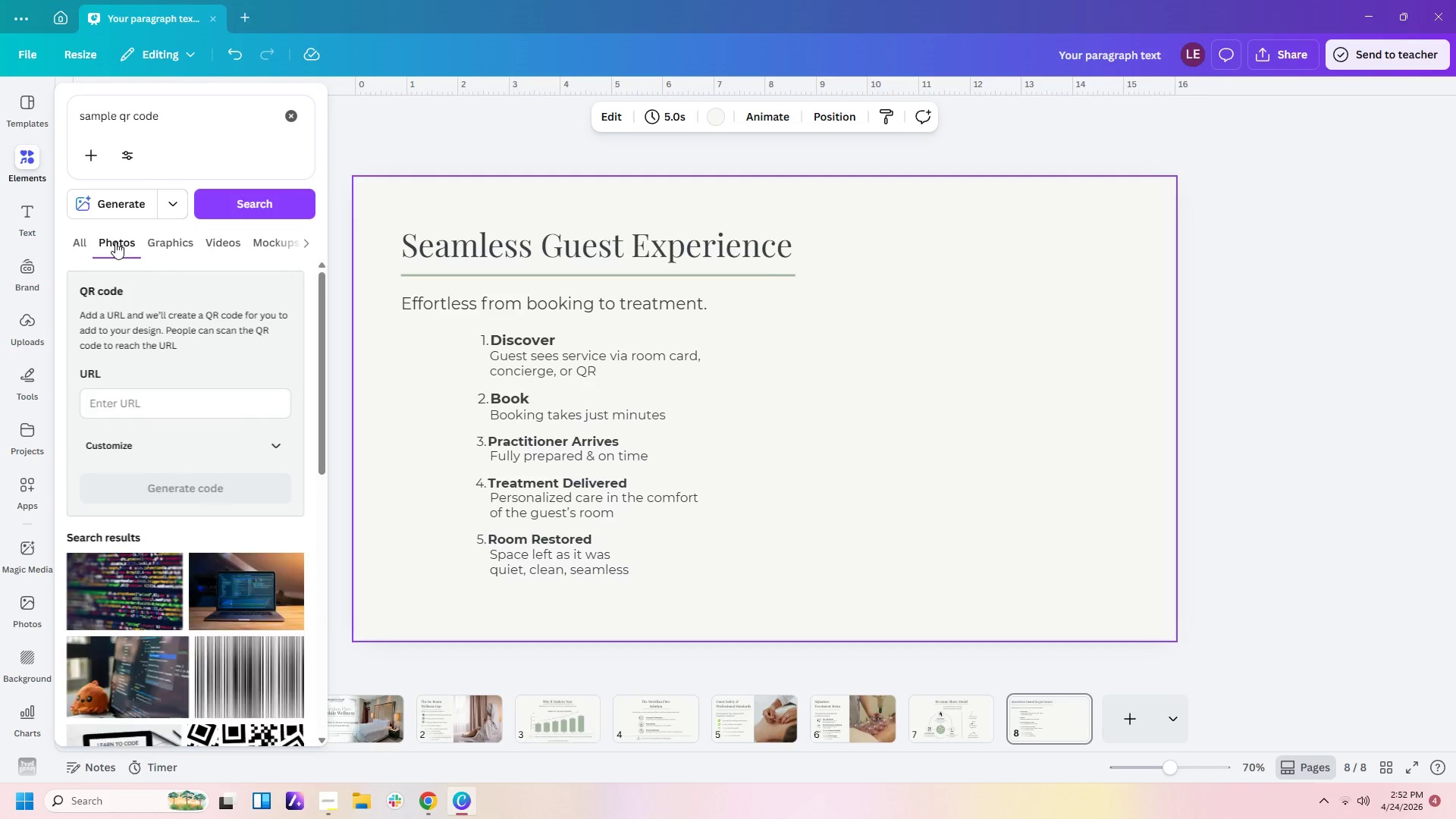 
scroll: coordinate [224, 411], scroll_direction: down, amount: 21.0
 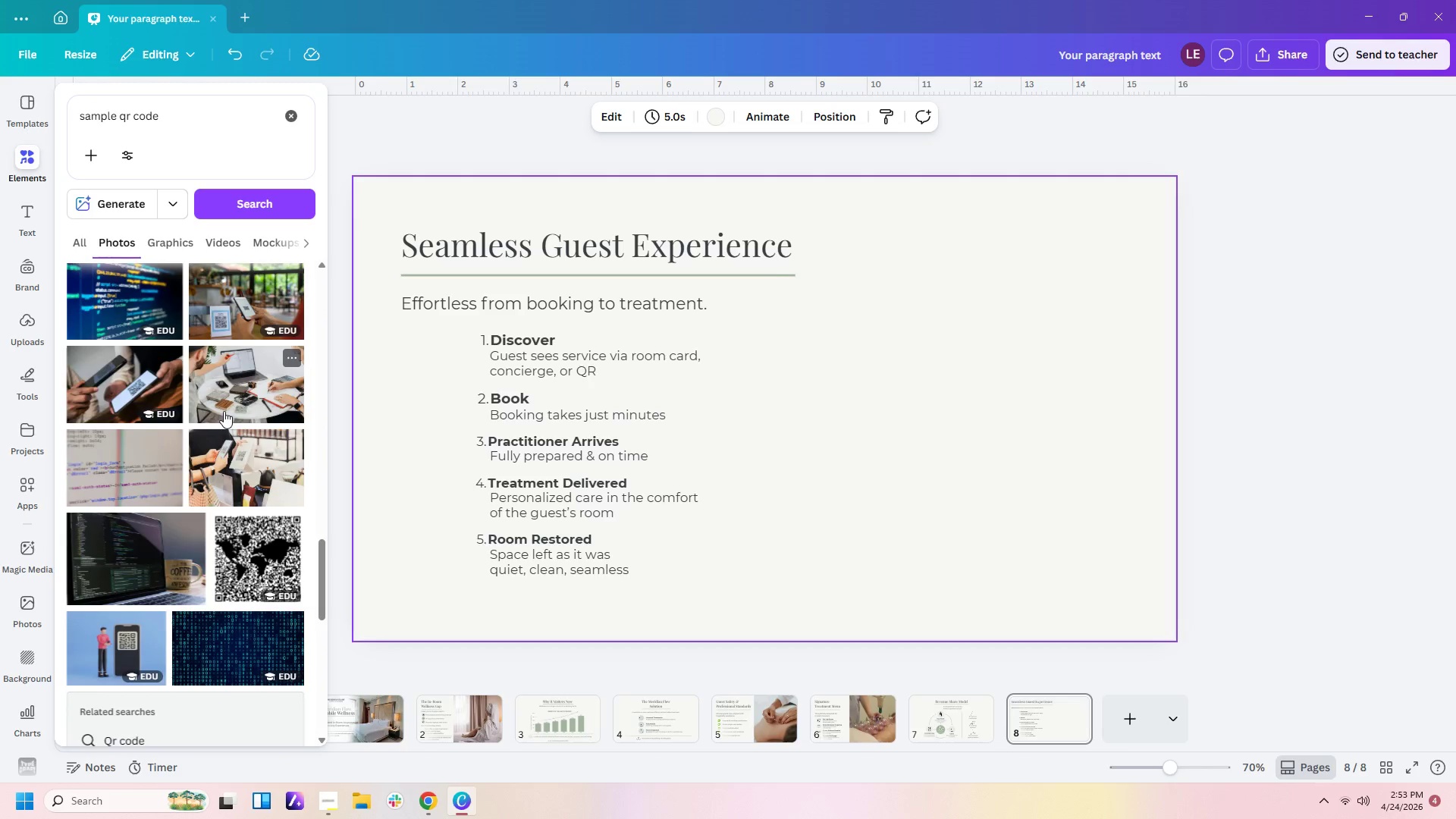 
scroll: coordinate [212, 246], scroll_direction: up, amount: 27.0
 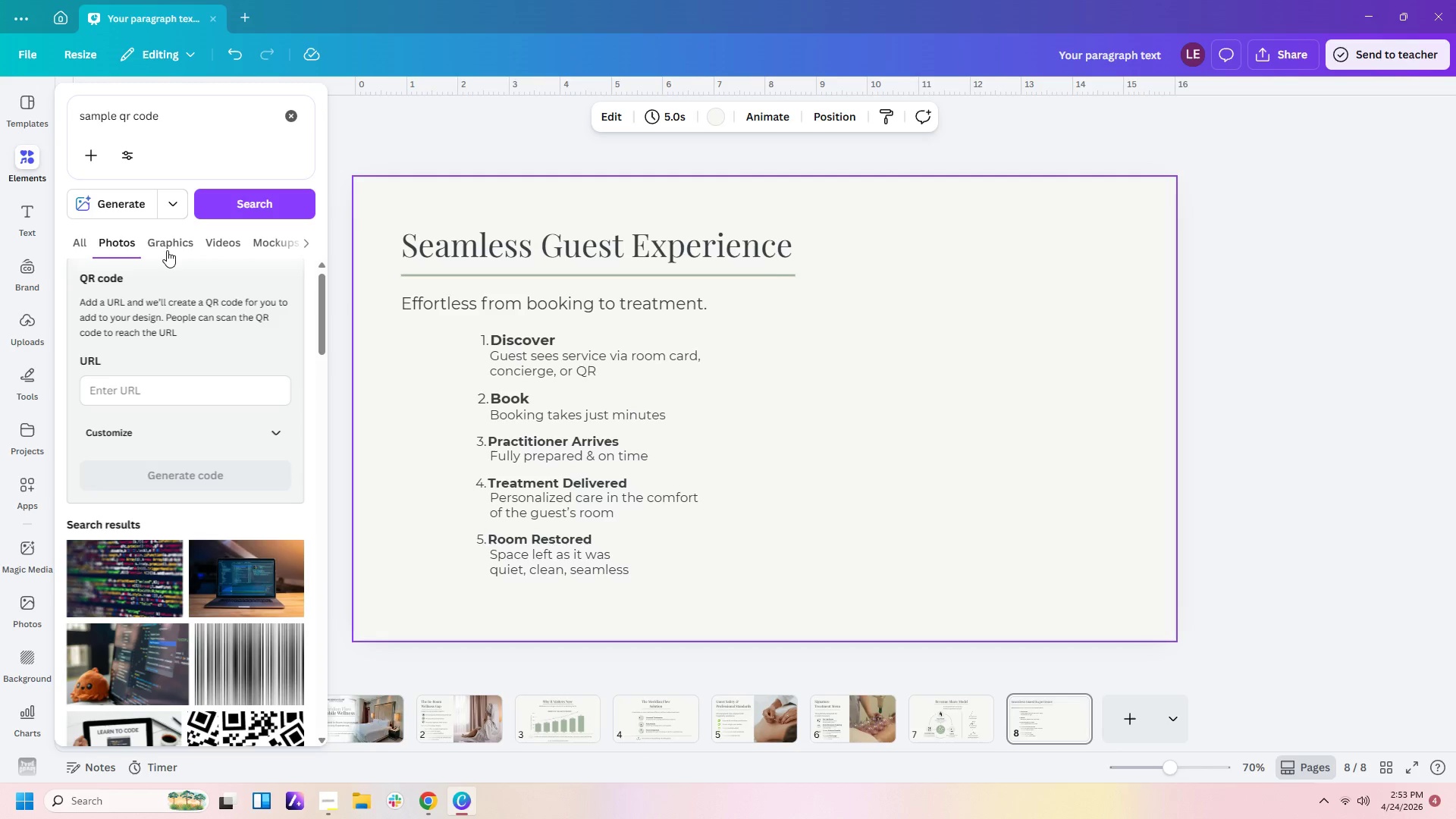 
left_click([172, 248])
 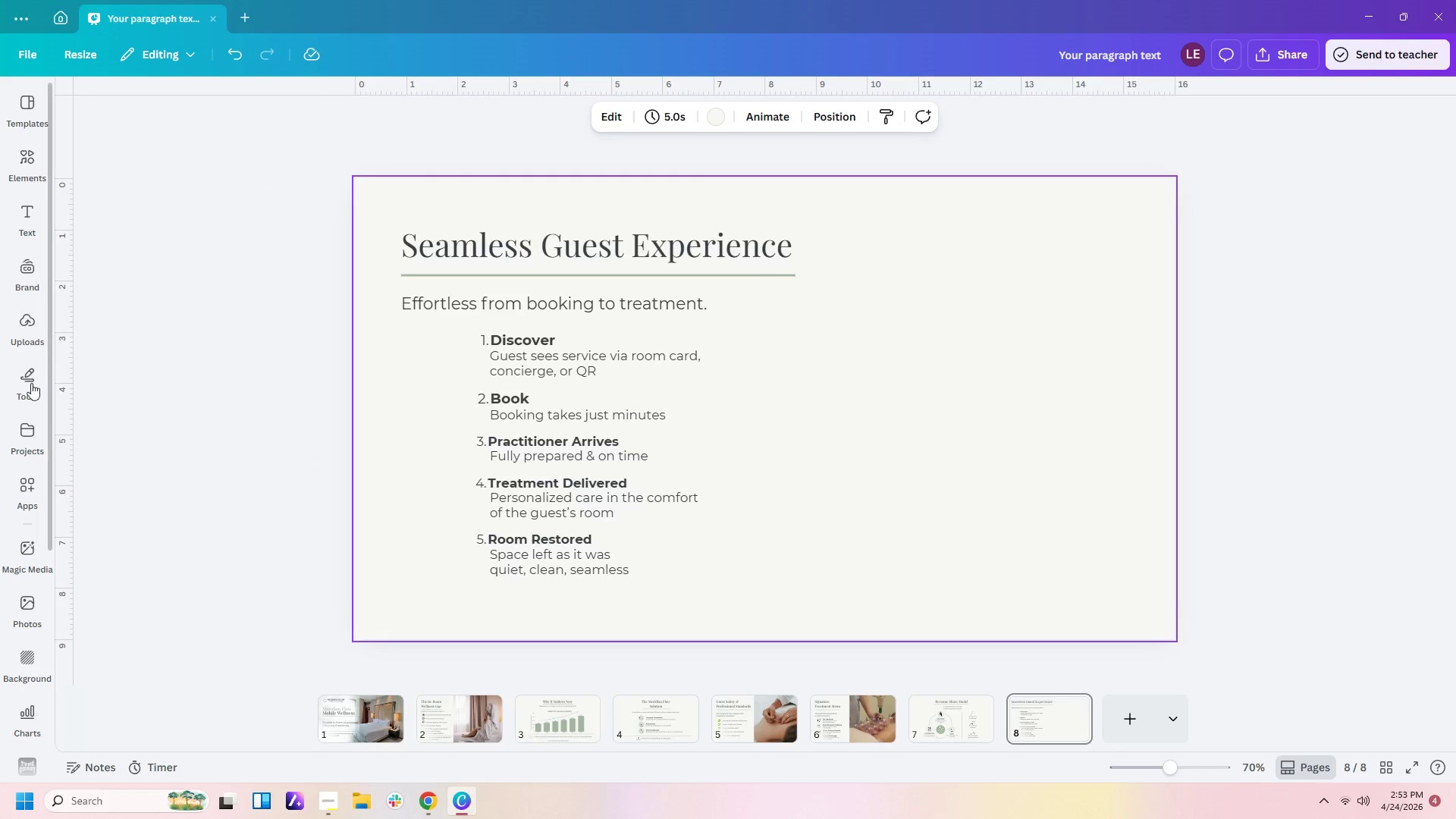 
wait(6.52)
 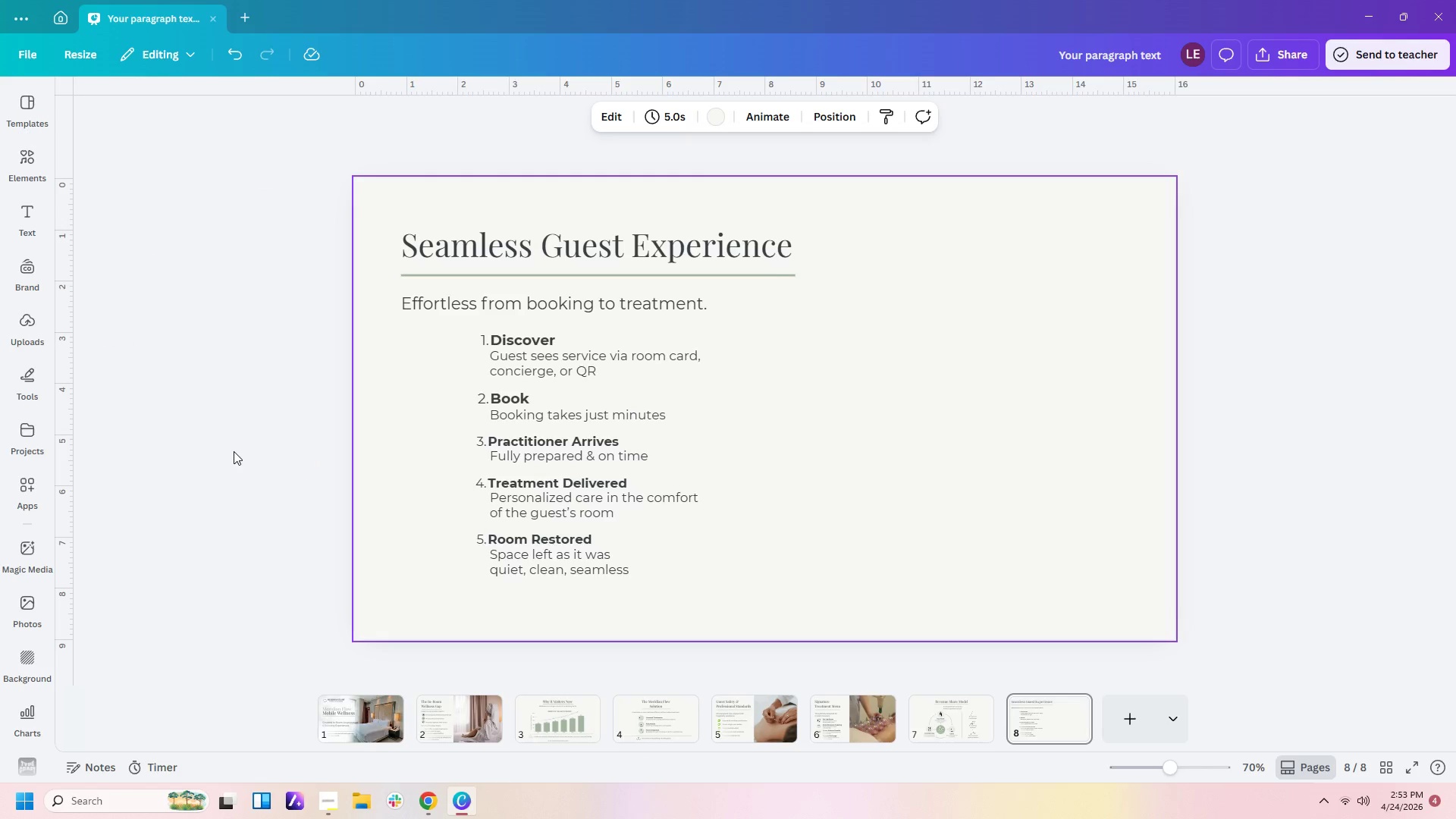 
left_click([64, 381])
 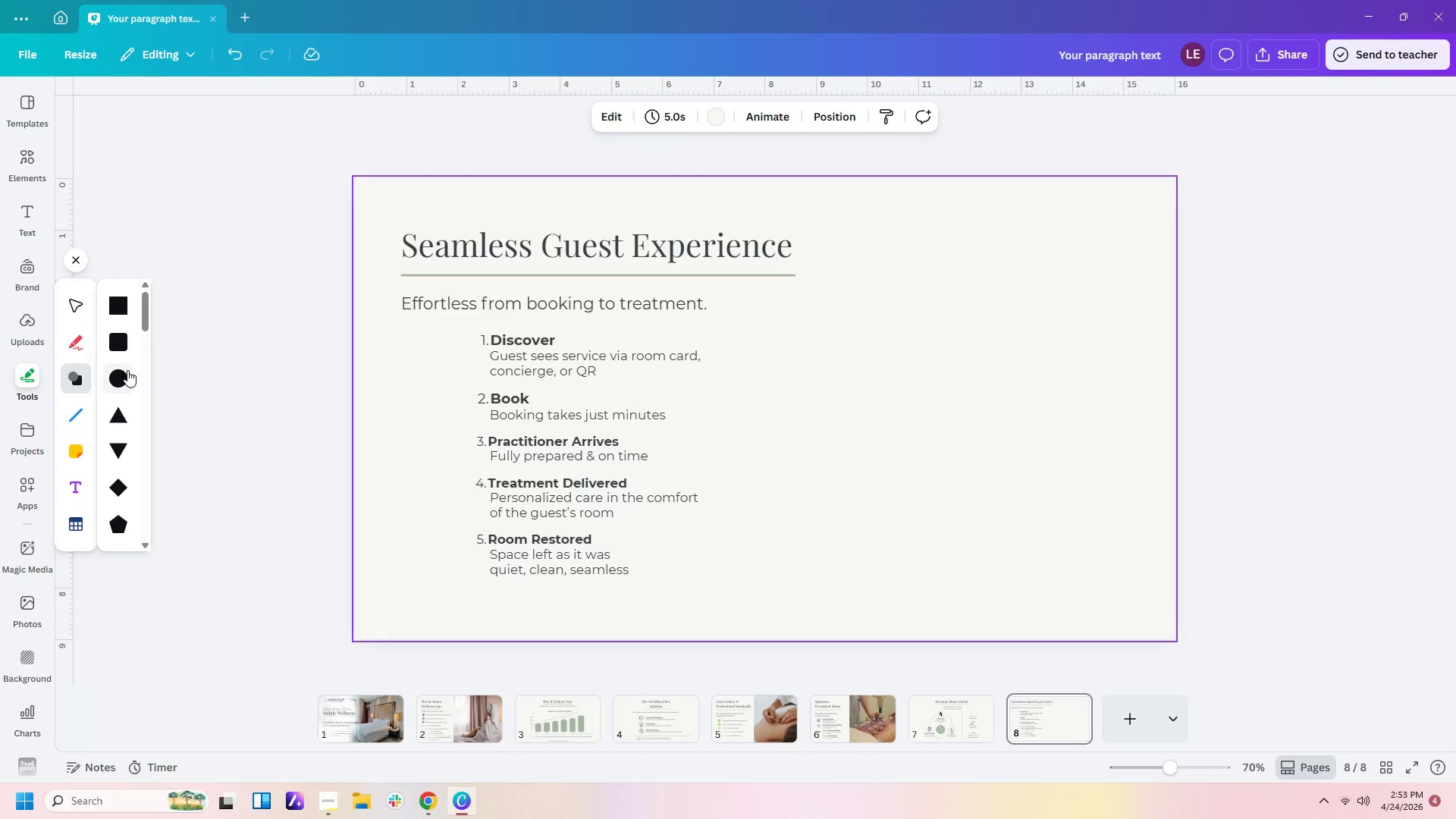 
left_click([122, 375])
 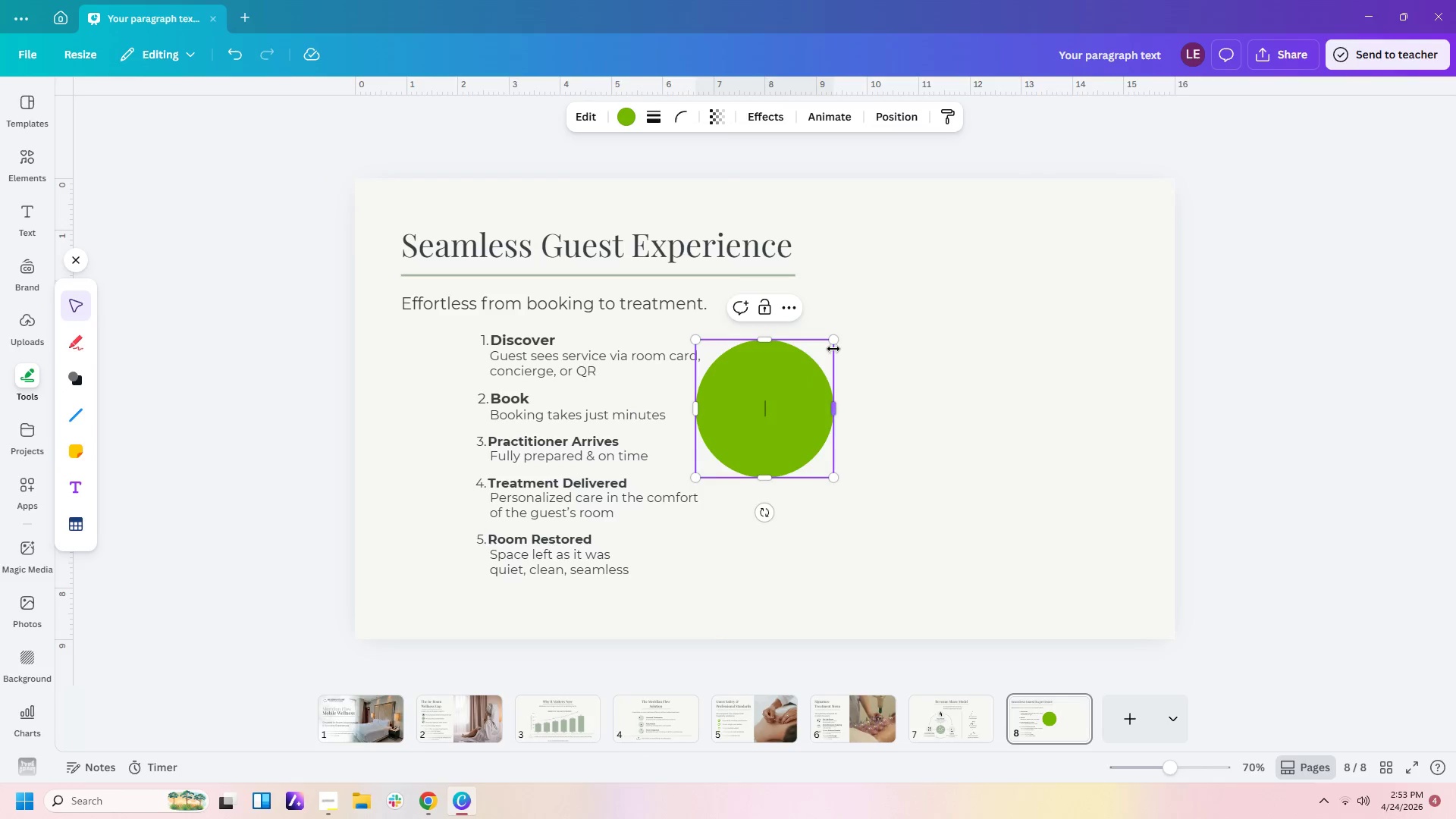 
left_click_drag(start_coordinate=[835, 340], to_coordinate=[712, 476])
 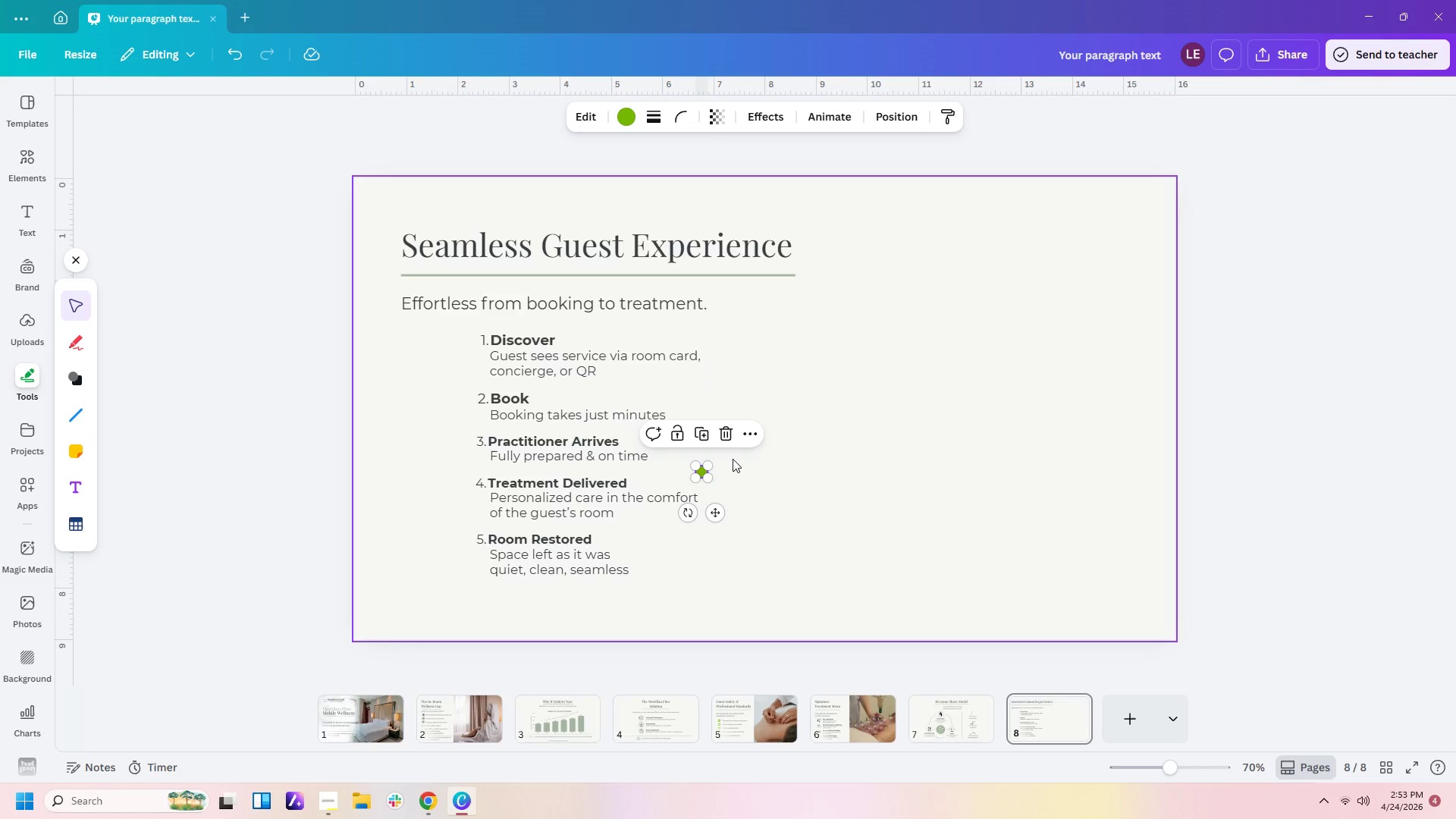 
left_click([733, 459])
 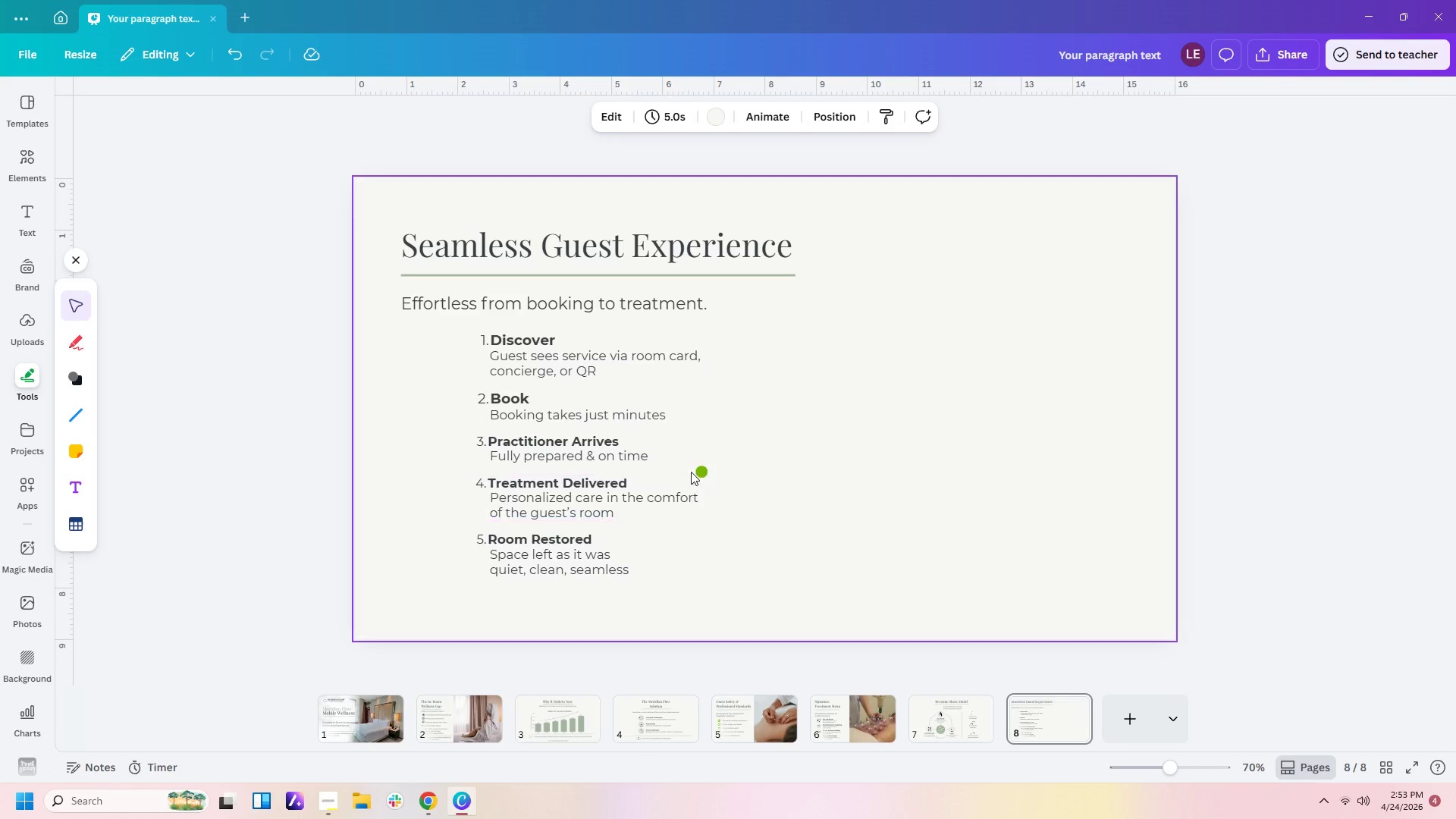 
left_click([703, 469])
 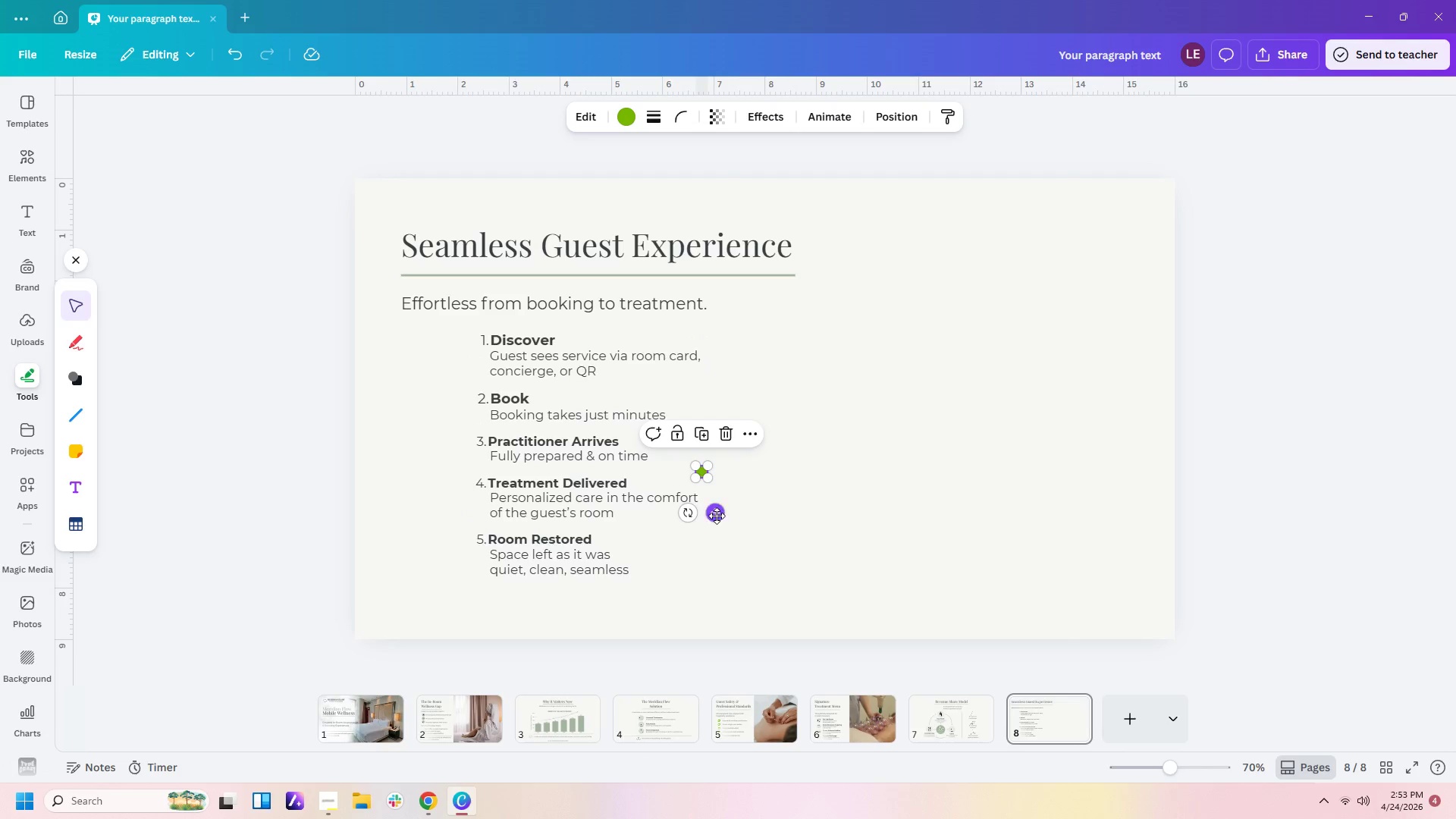 
left_click_drag(start_coordinate=[717, 514], to_coordinate=[467, 384])
 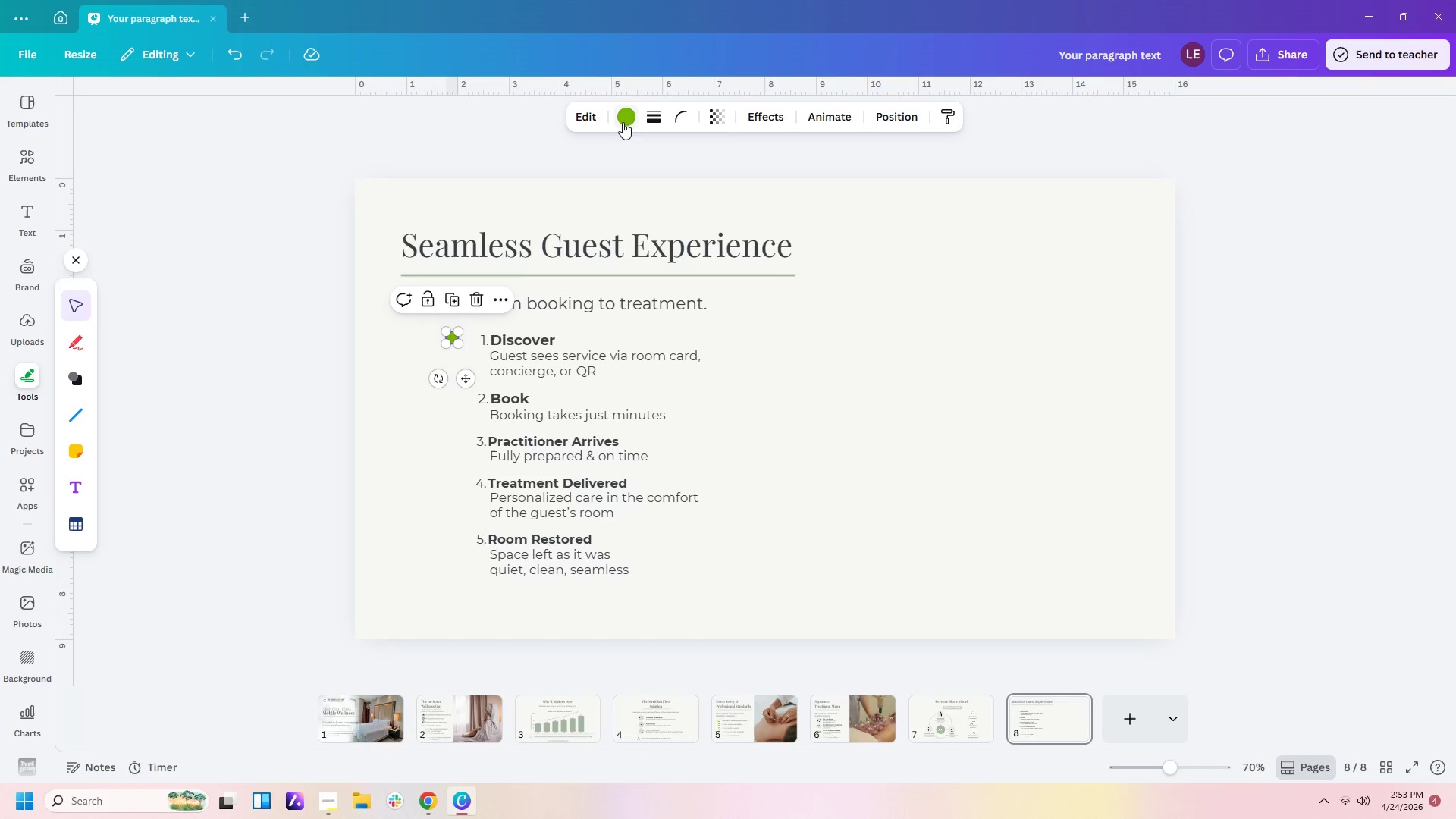 
left_click([624, 124])
 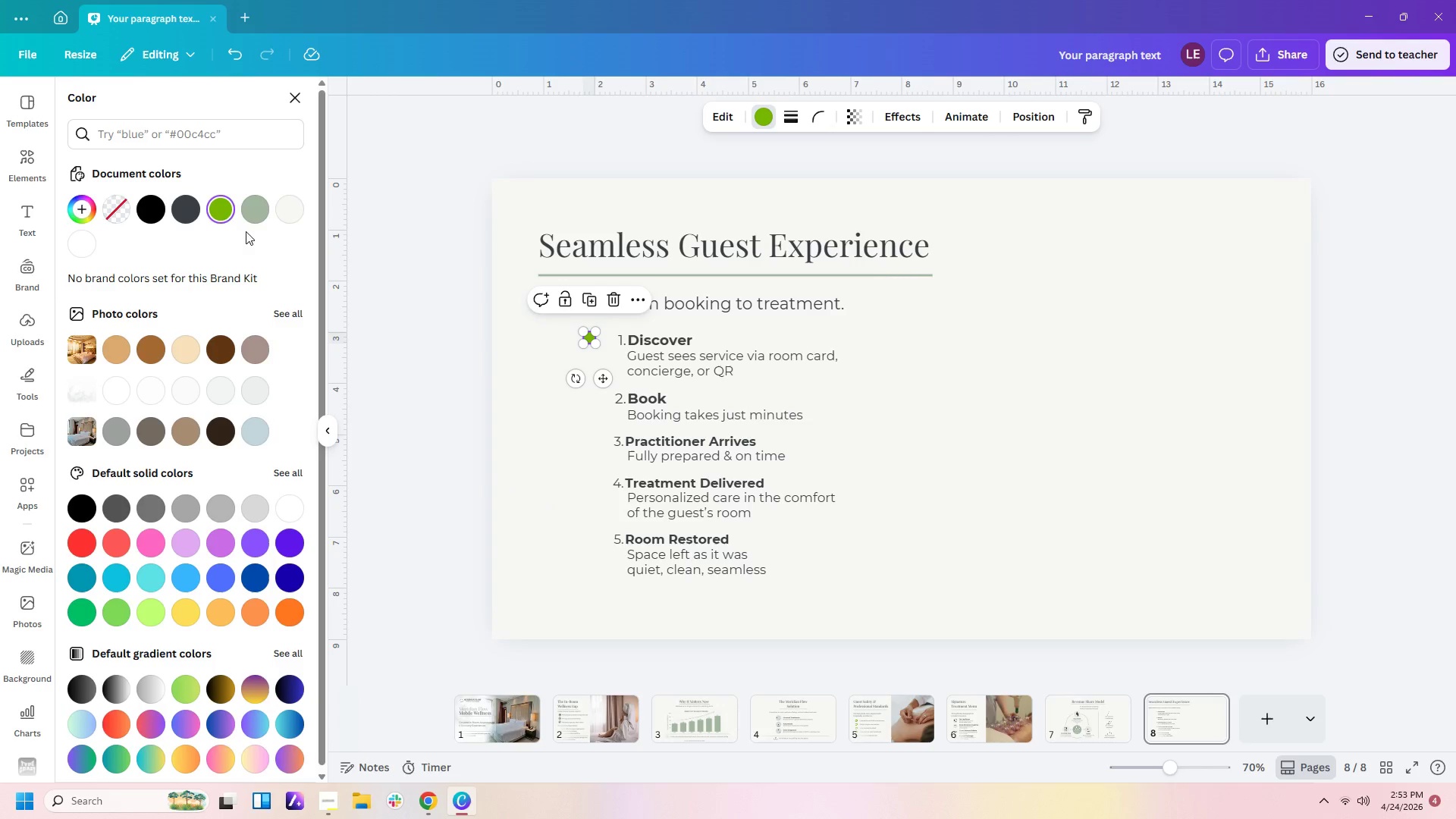 
left_click([190, 207])
 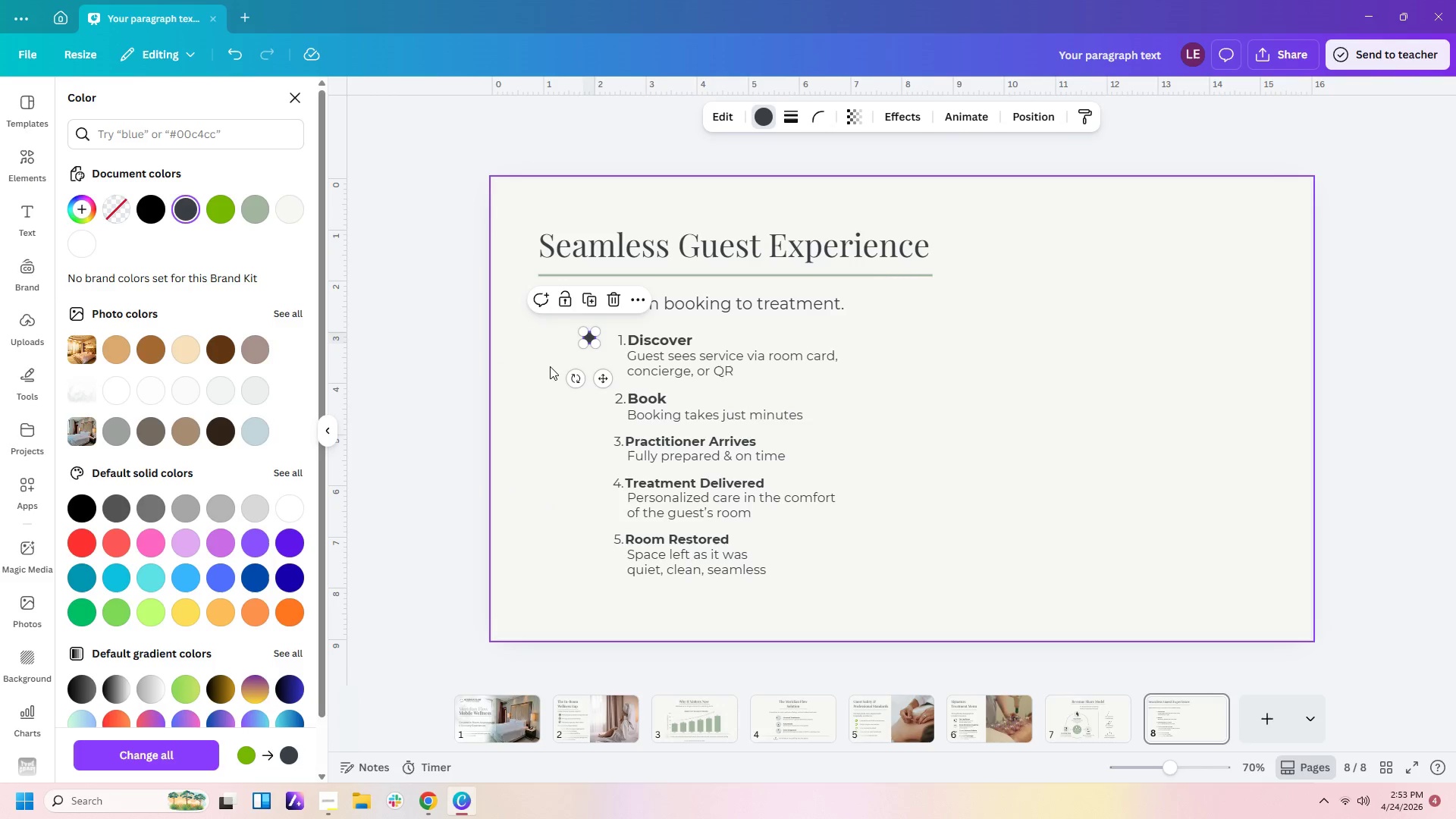 
key(Control+C)
 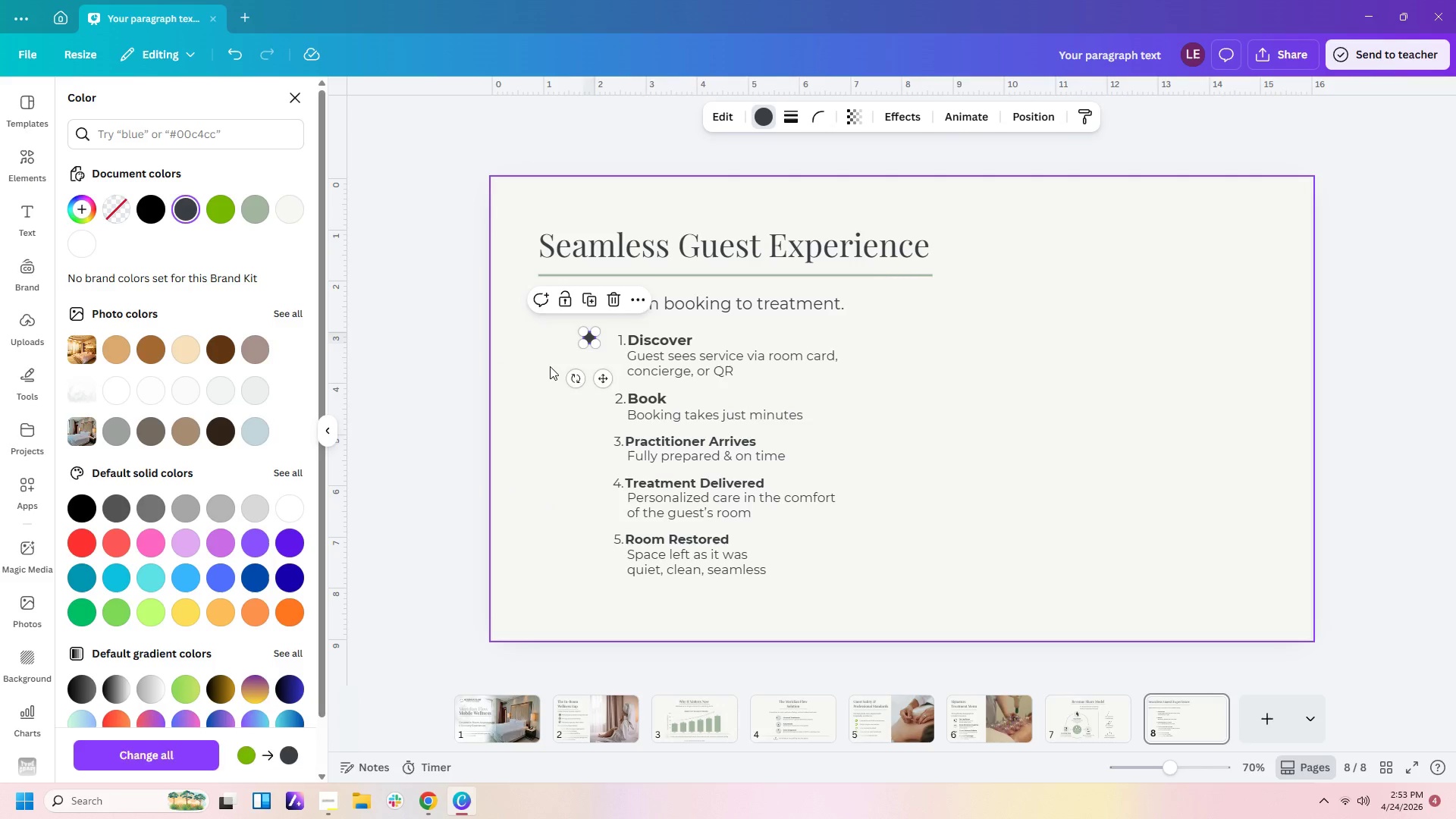 
key(Control+V)
 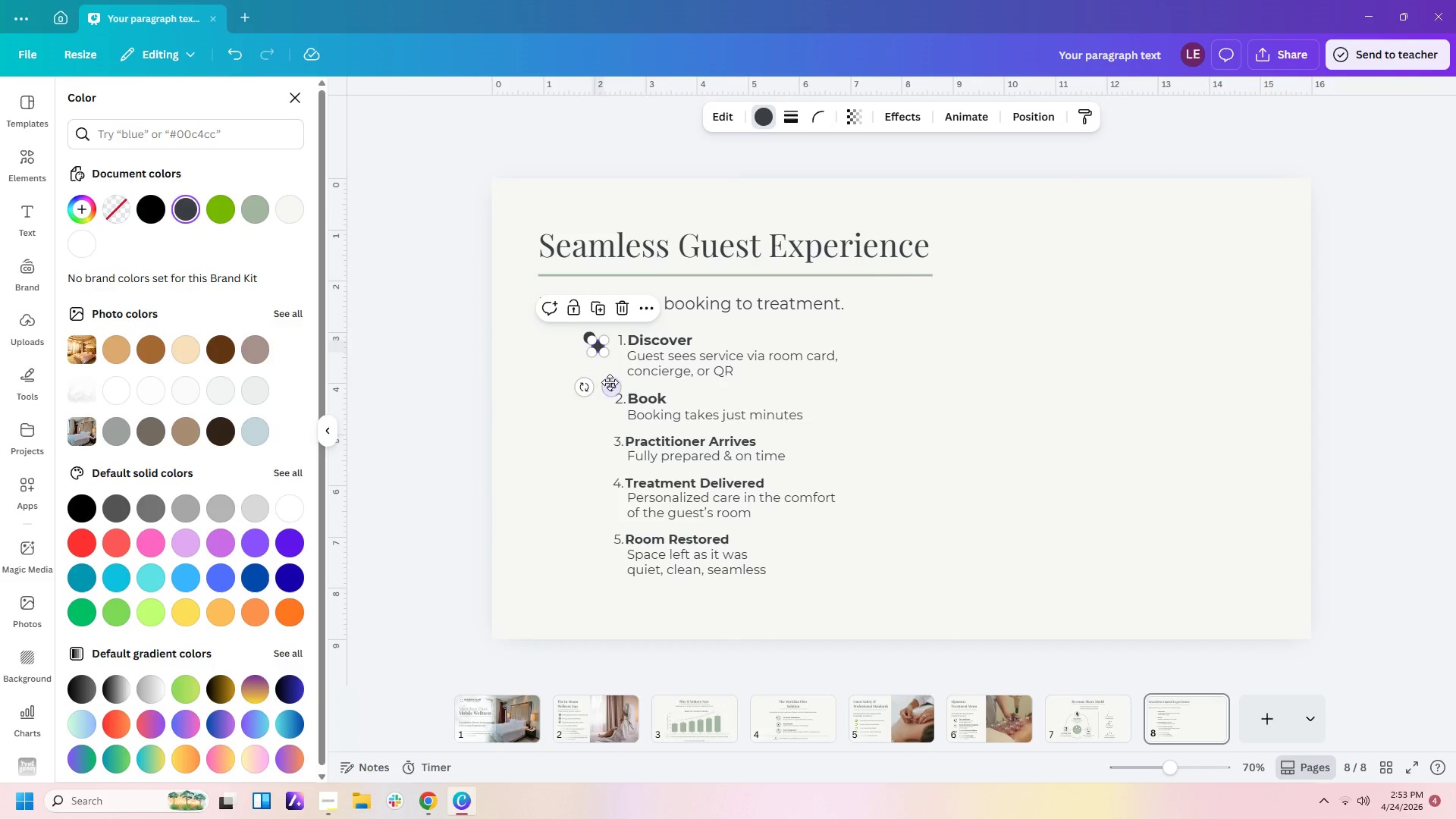 
left_click_drag(start_coordinate=[610, 387], to_coordinate=[604, 436])
 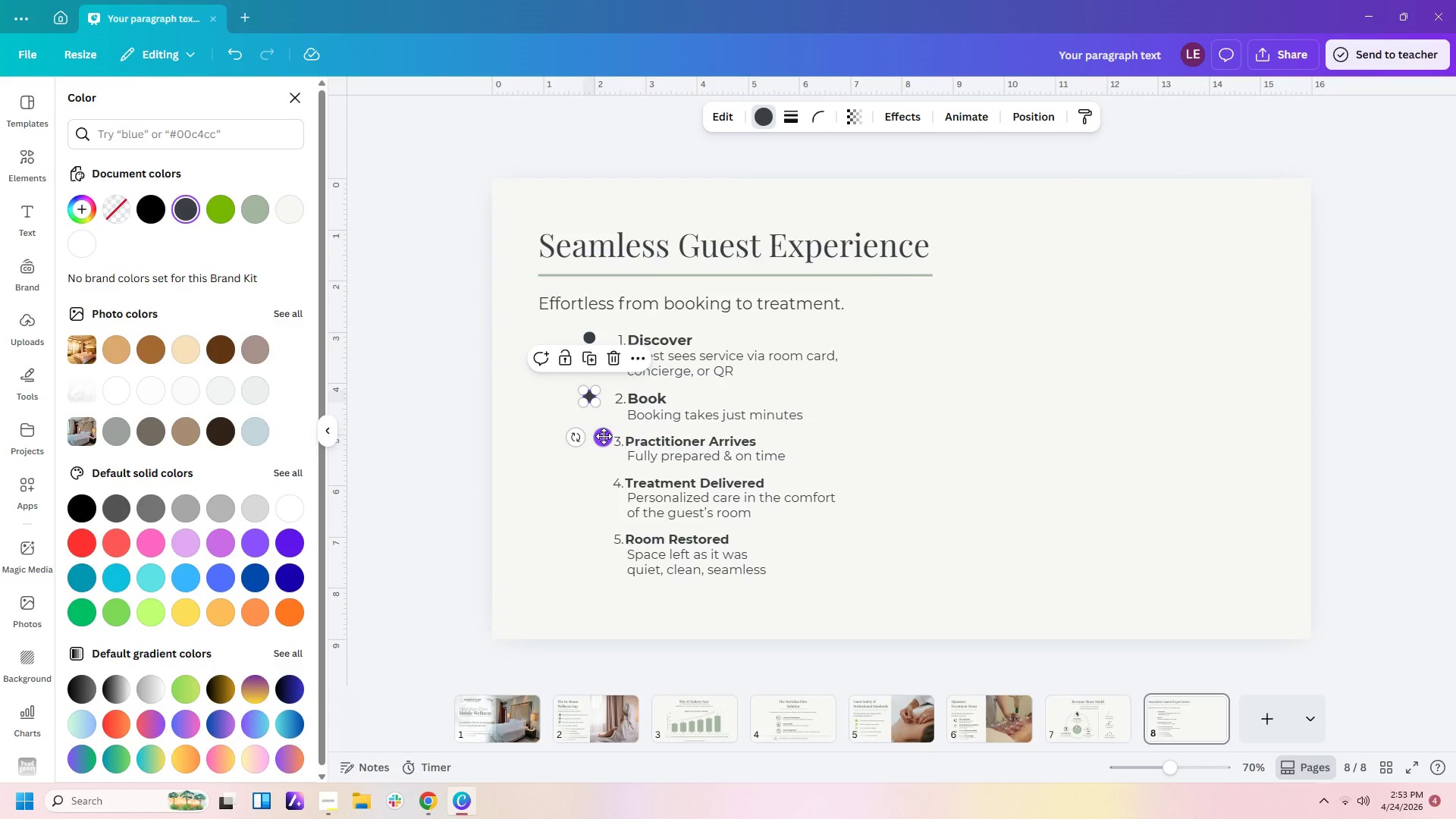 
key(Control+V)
 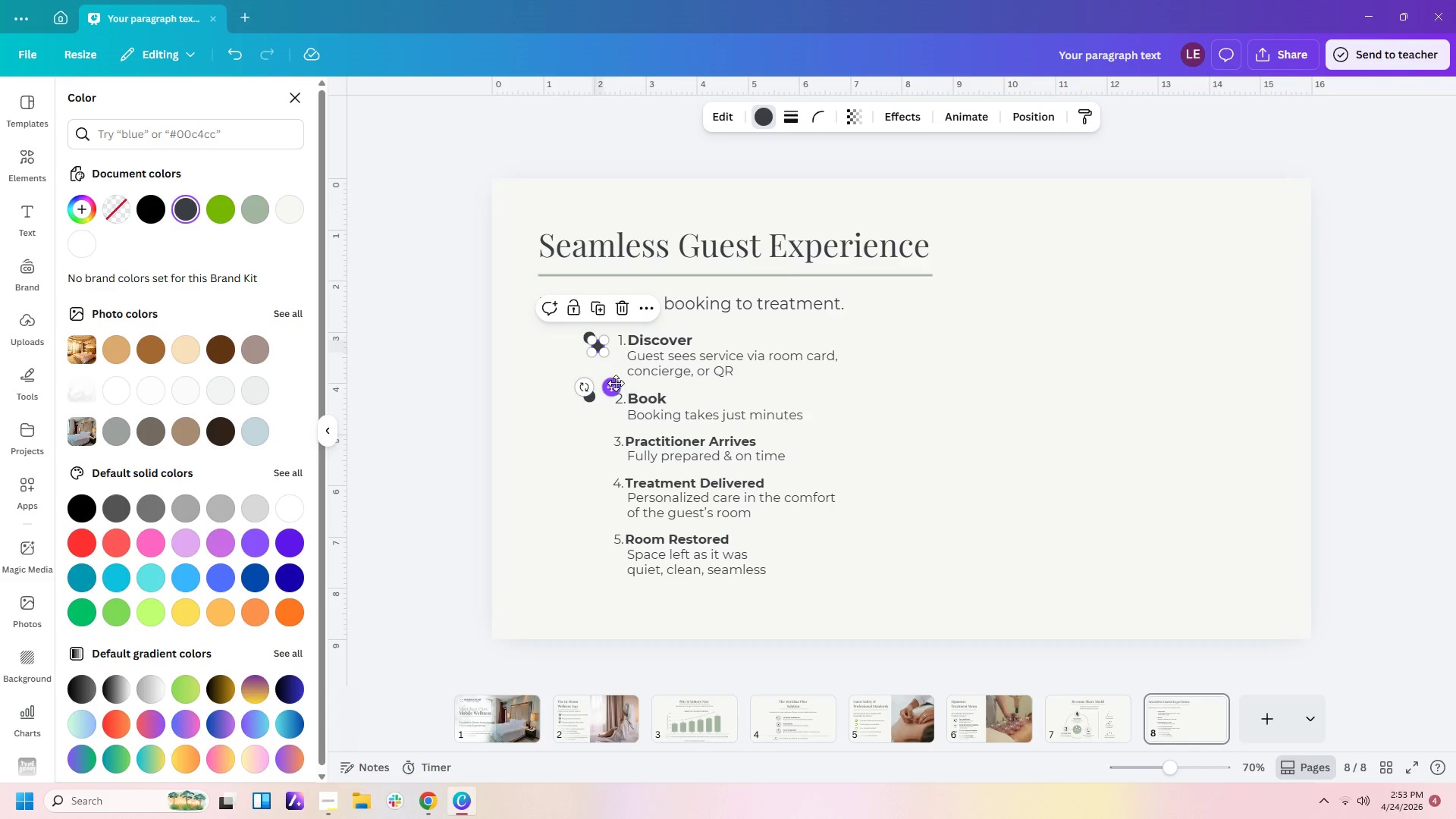 
left_click_drag(start_coordinate=[613, 383], to_coordinate=[606, 475])
 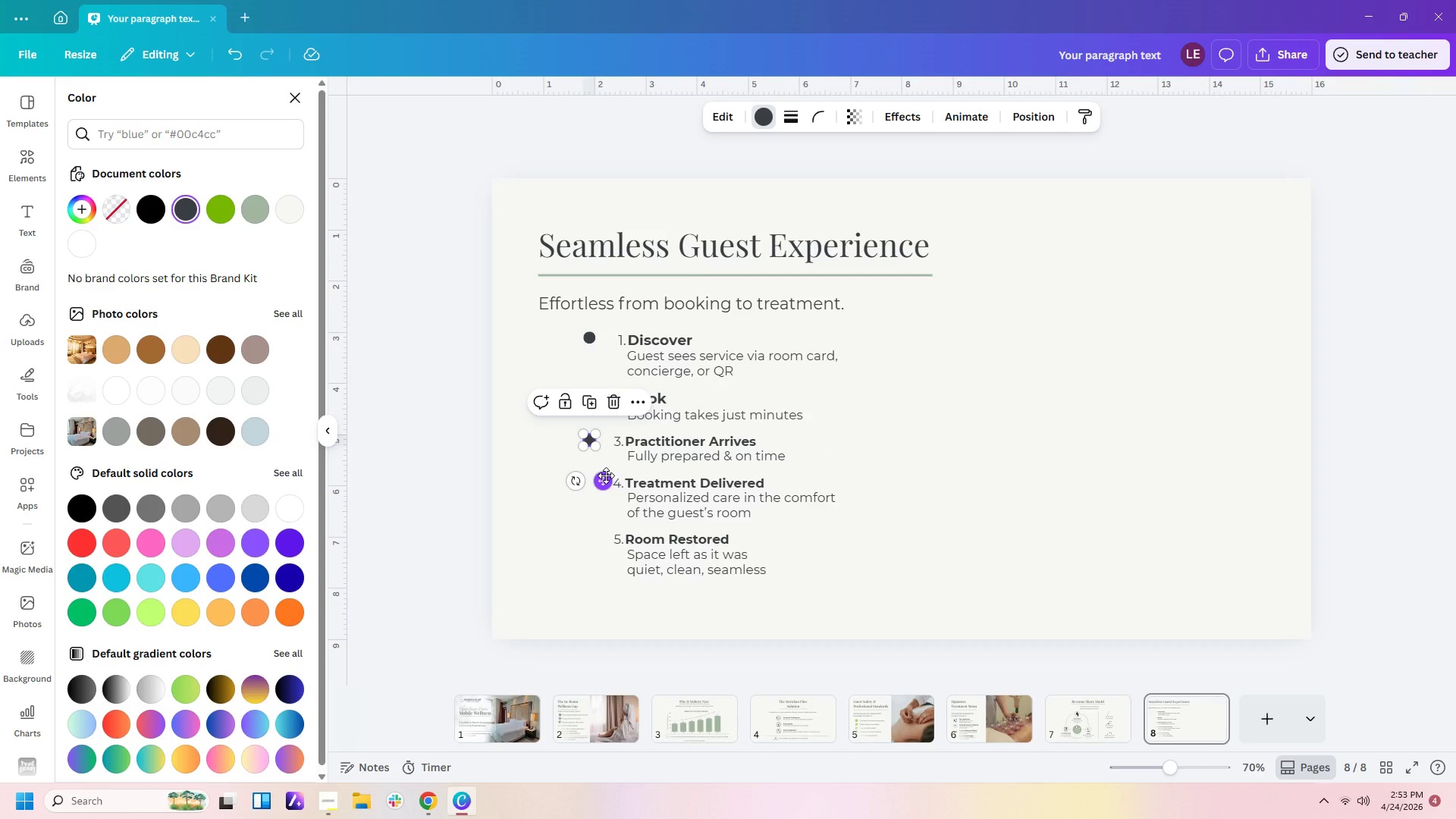 
key(Control+V)
 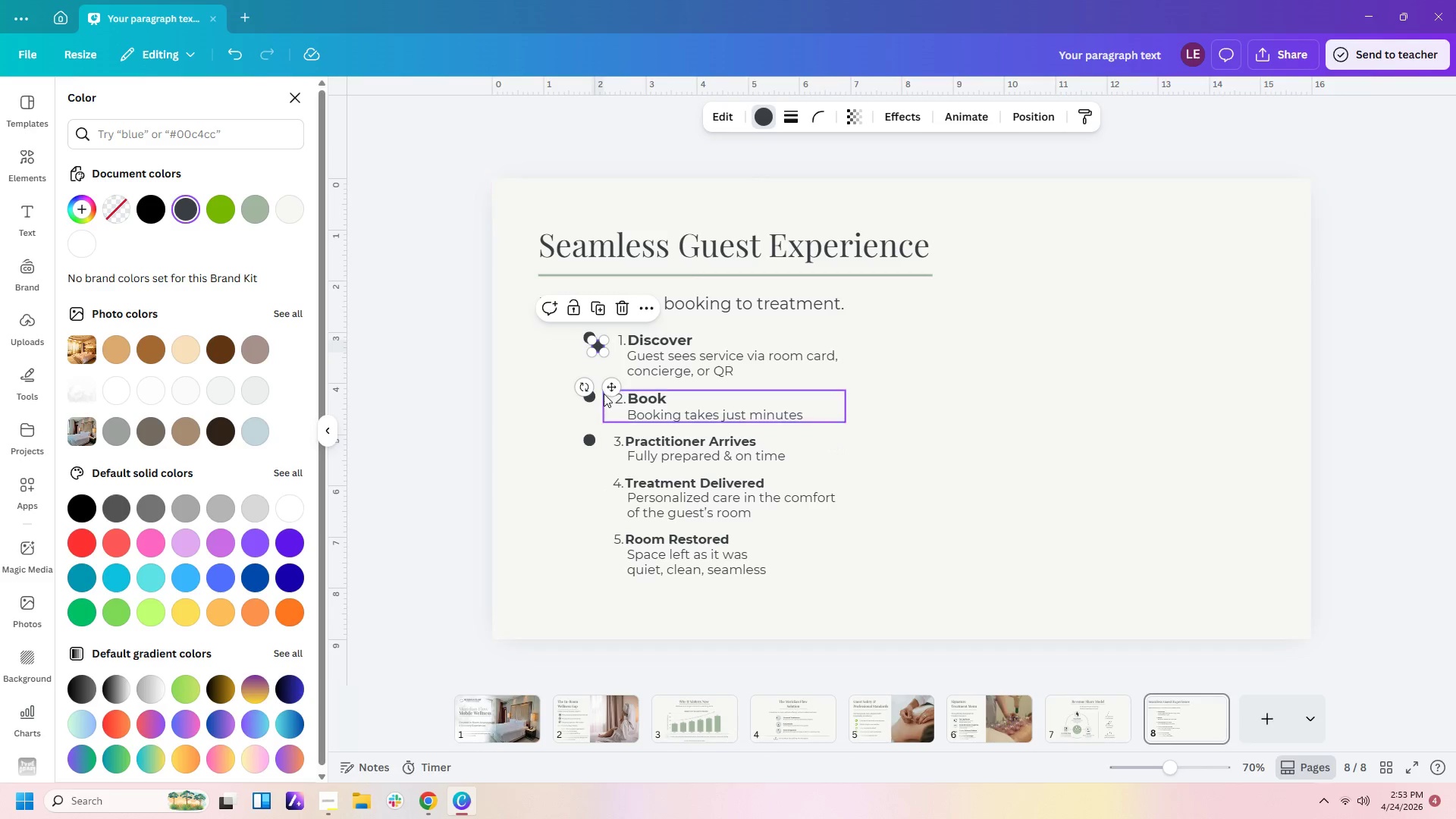 
left_click_drag(start_coordinate=[610, 391], to_coordinate=[604, 530])
 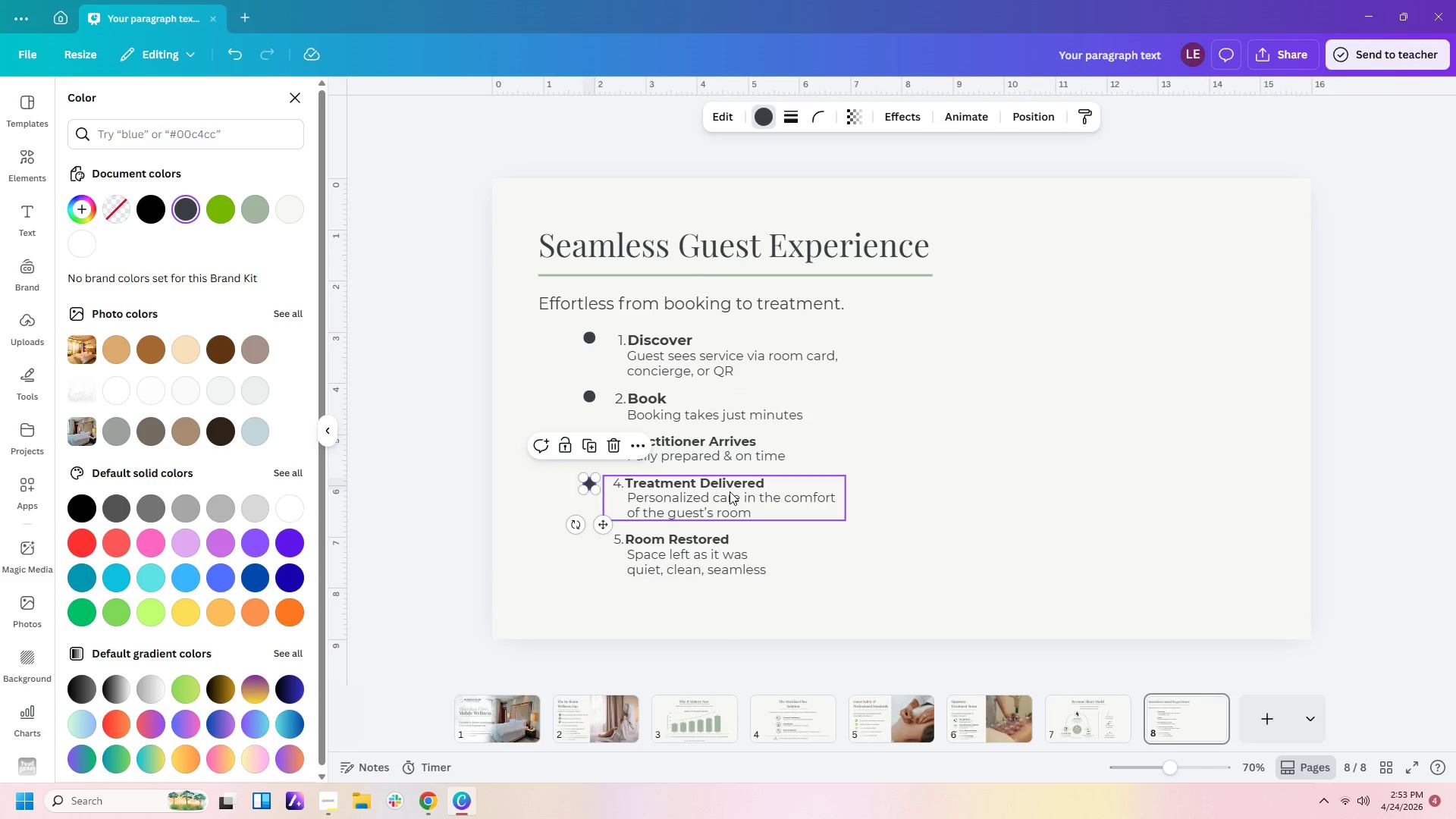 
key(Control+V)
 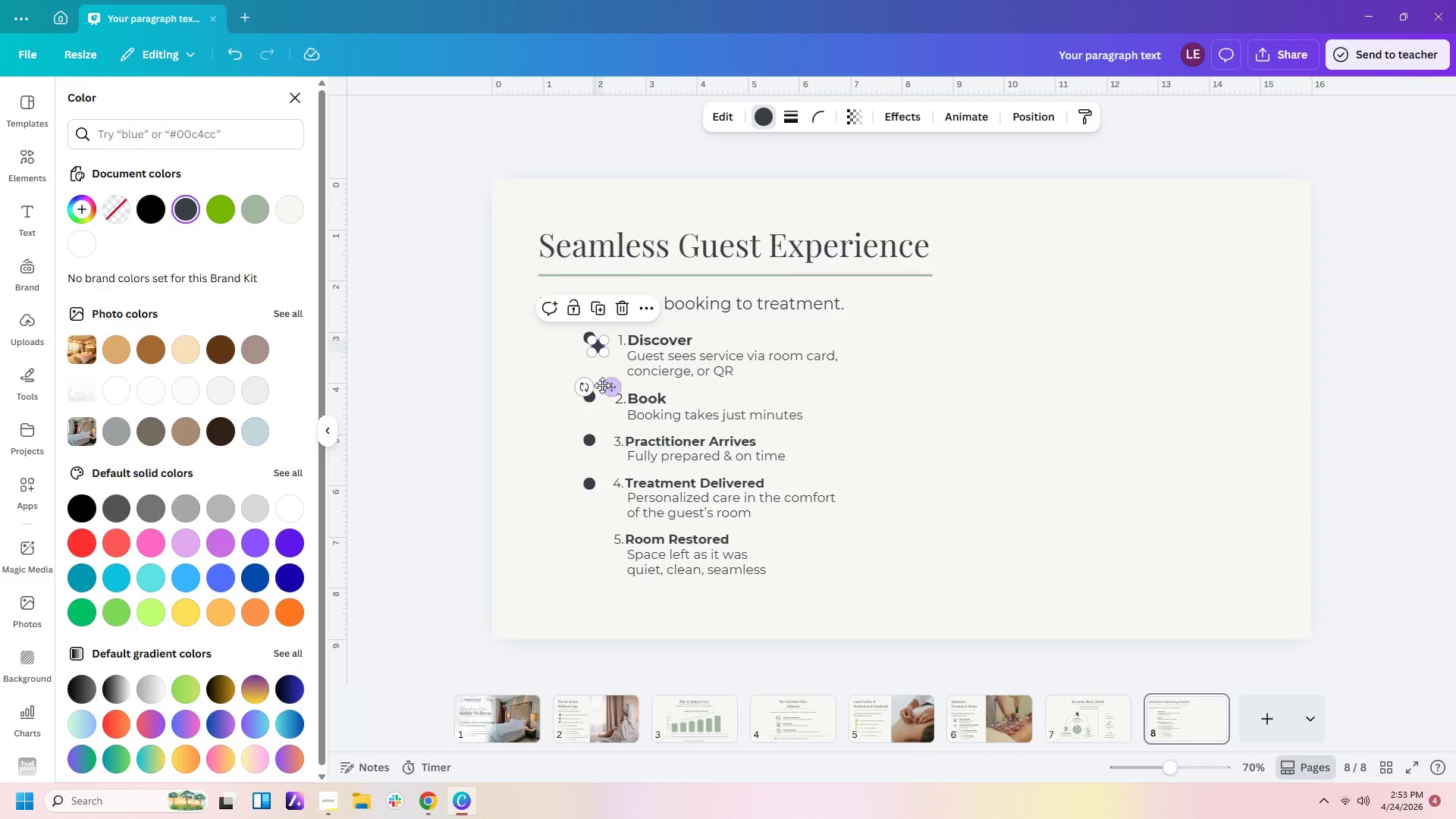 
left_click_drag(start_coordinate=[607, 385], to_coordinate=[596, 579])
 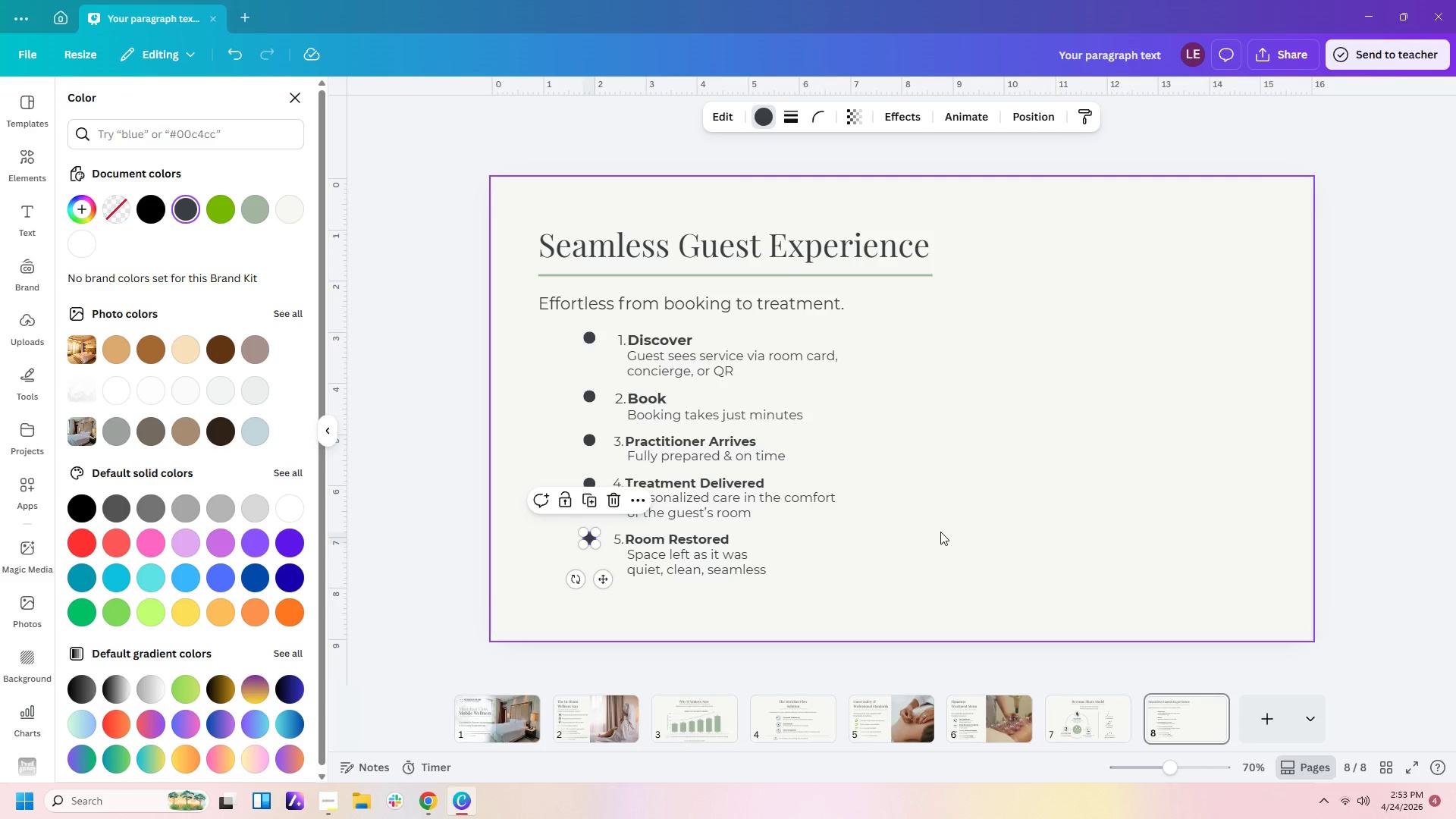 
left_click([940, 532])
 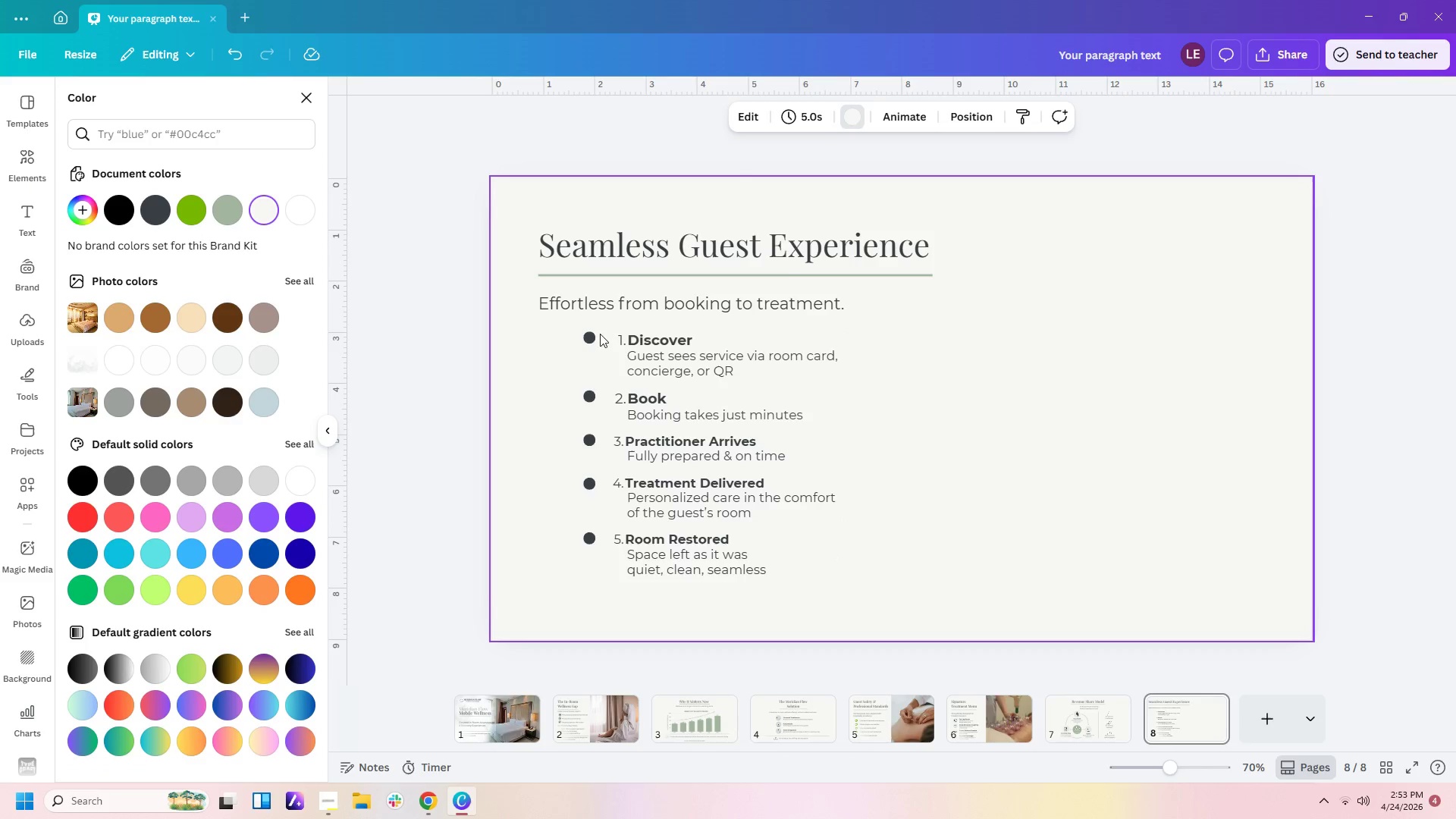 
wait(5.84)
 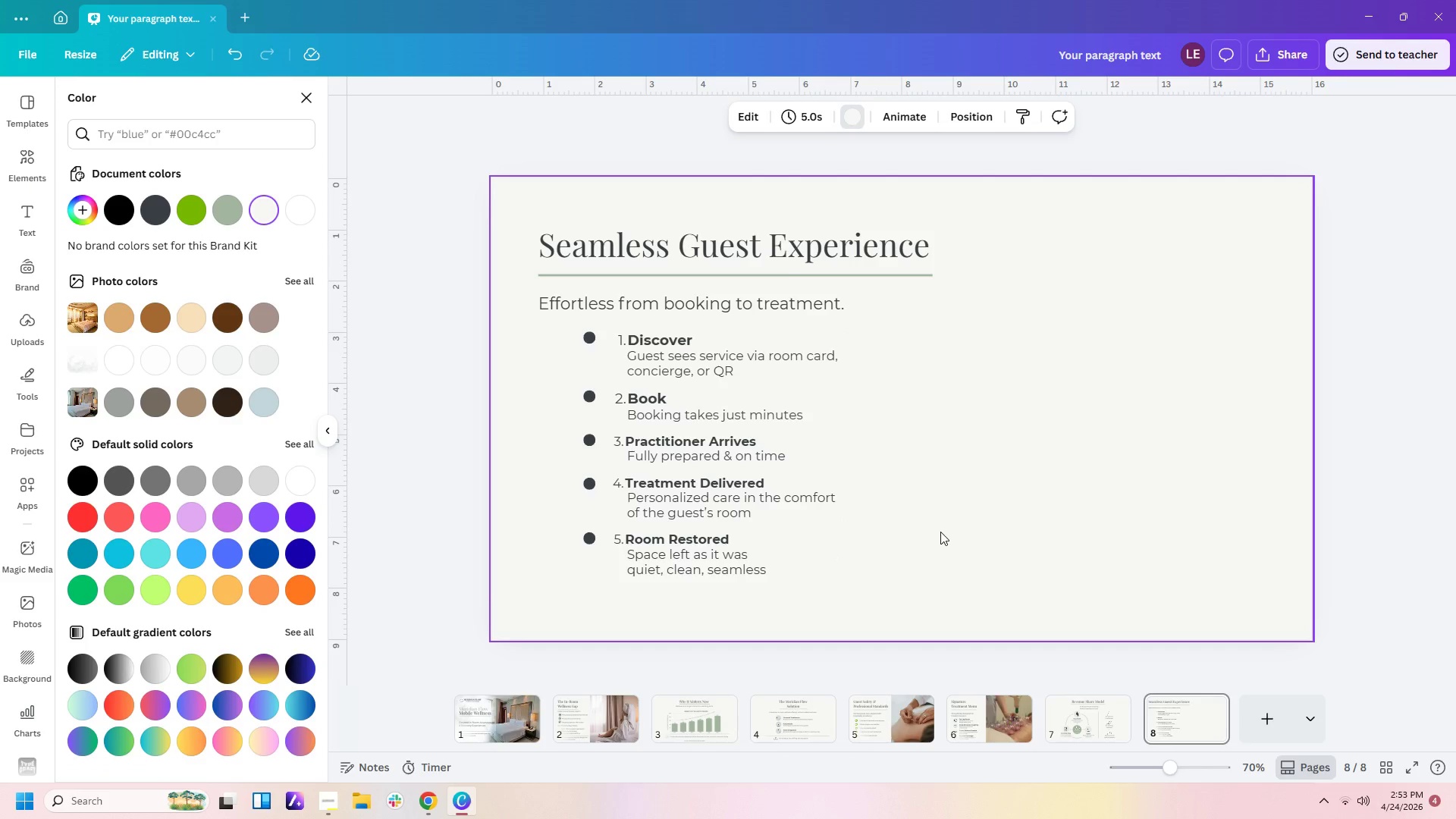 
left_click([747, 360])
 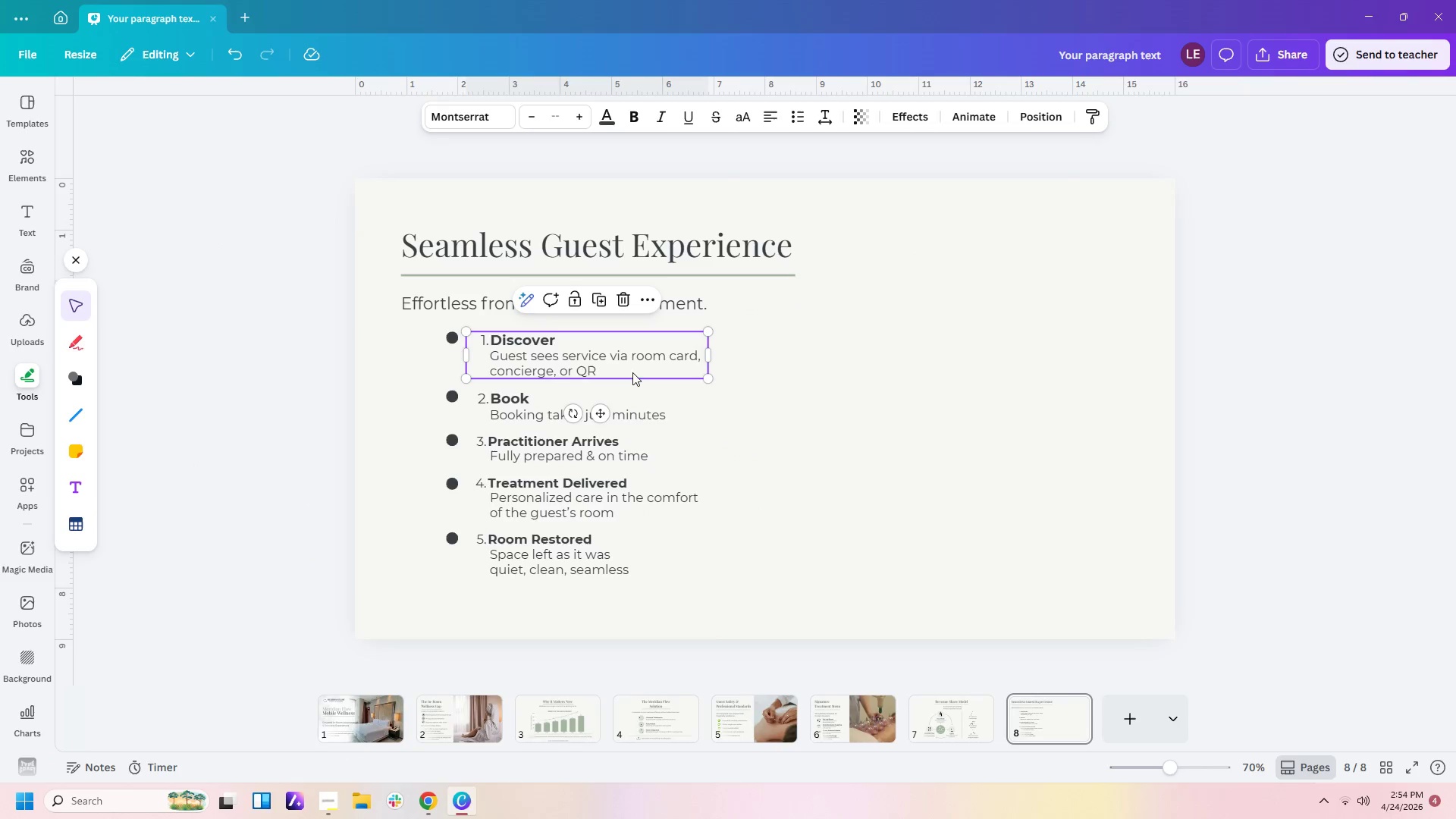 
left_click([614, 370])
 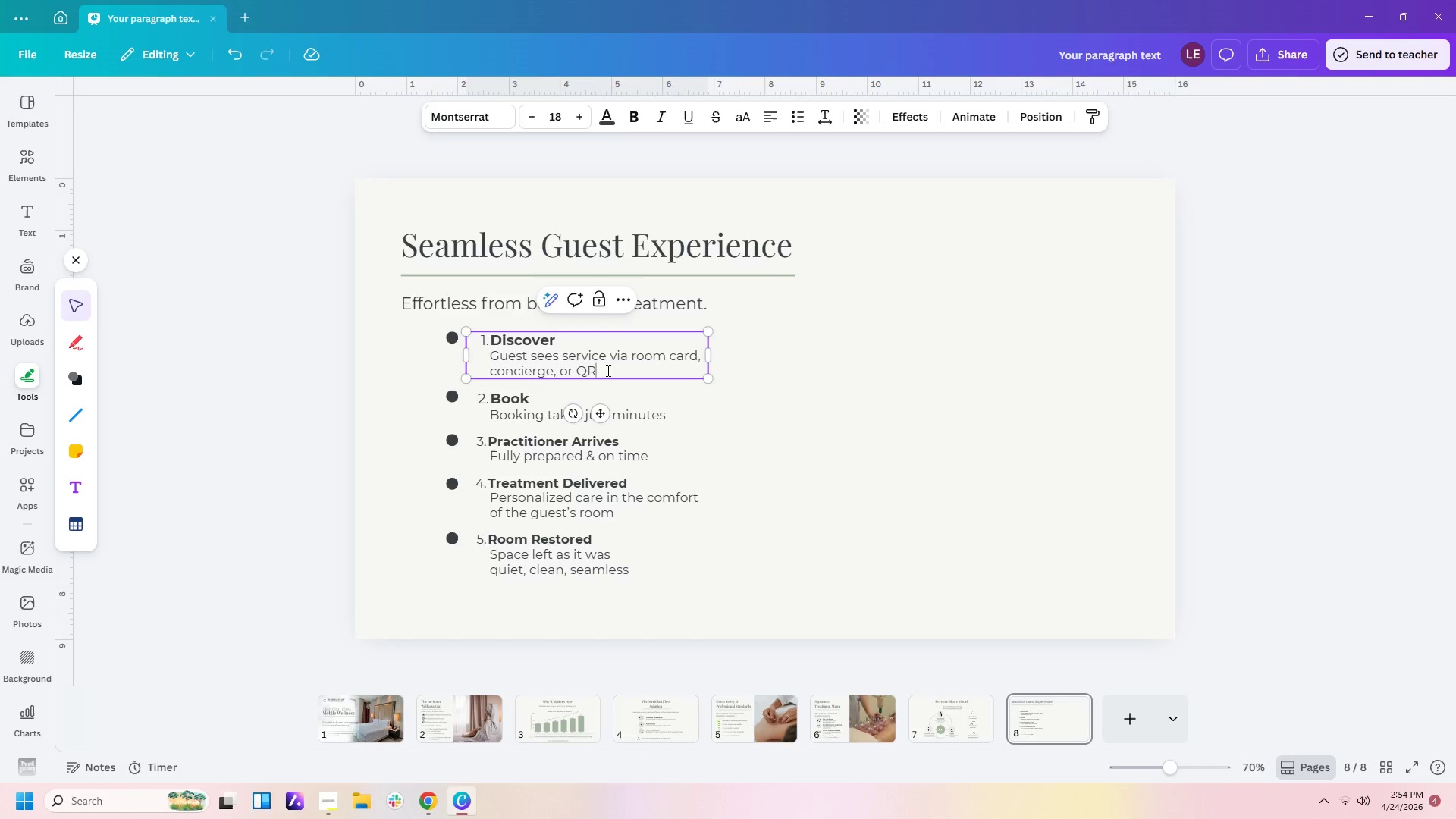 
left_click_drag(start_coordinate=[606, 370], to_coordinate=[486, 358])
 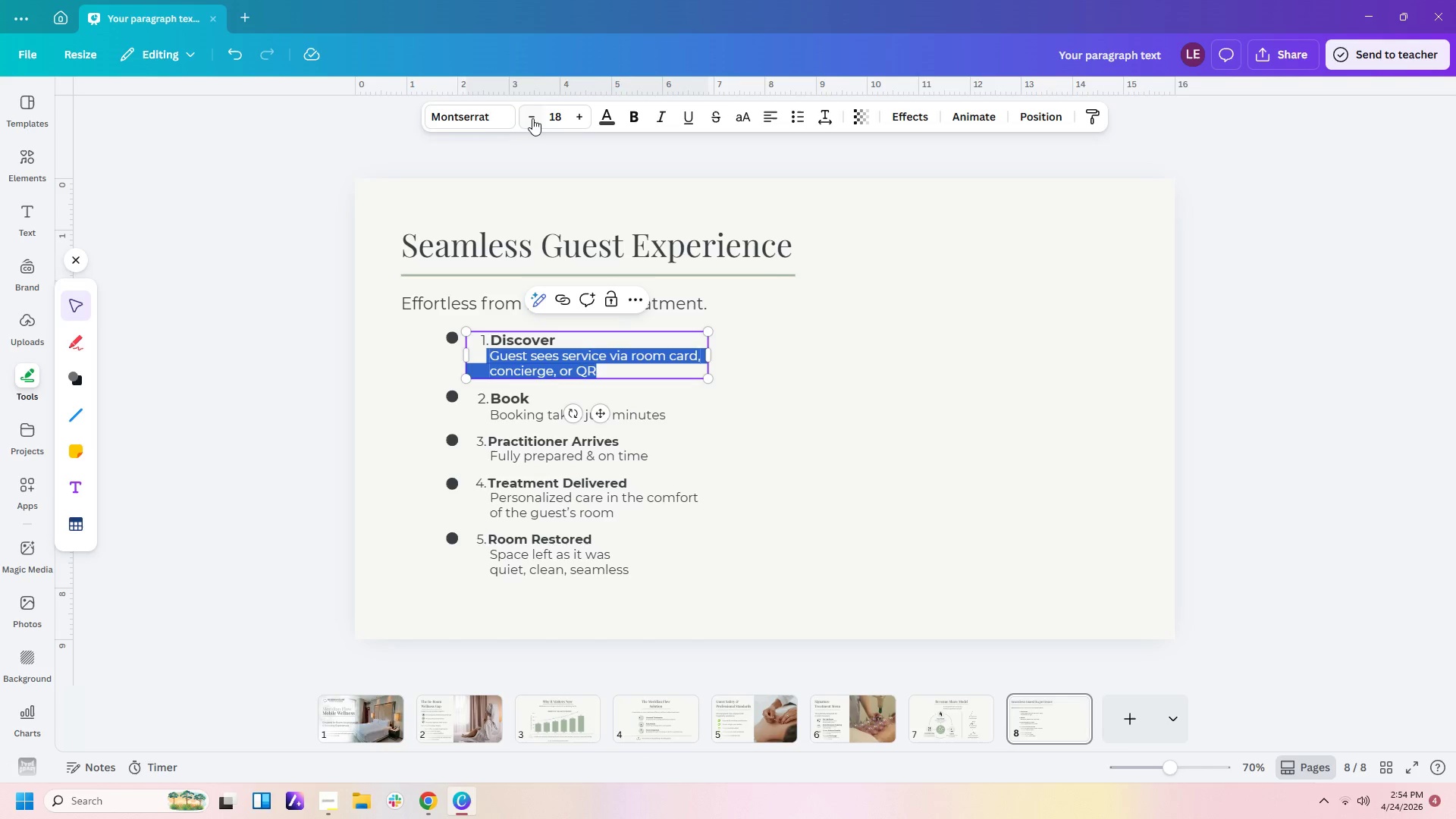 
left_click([532, 114])
 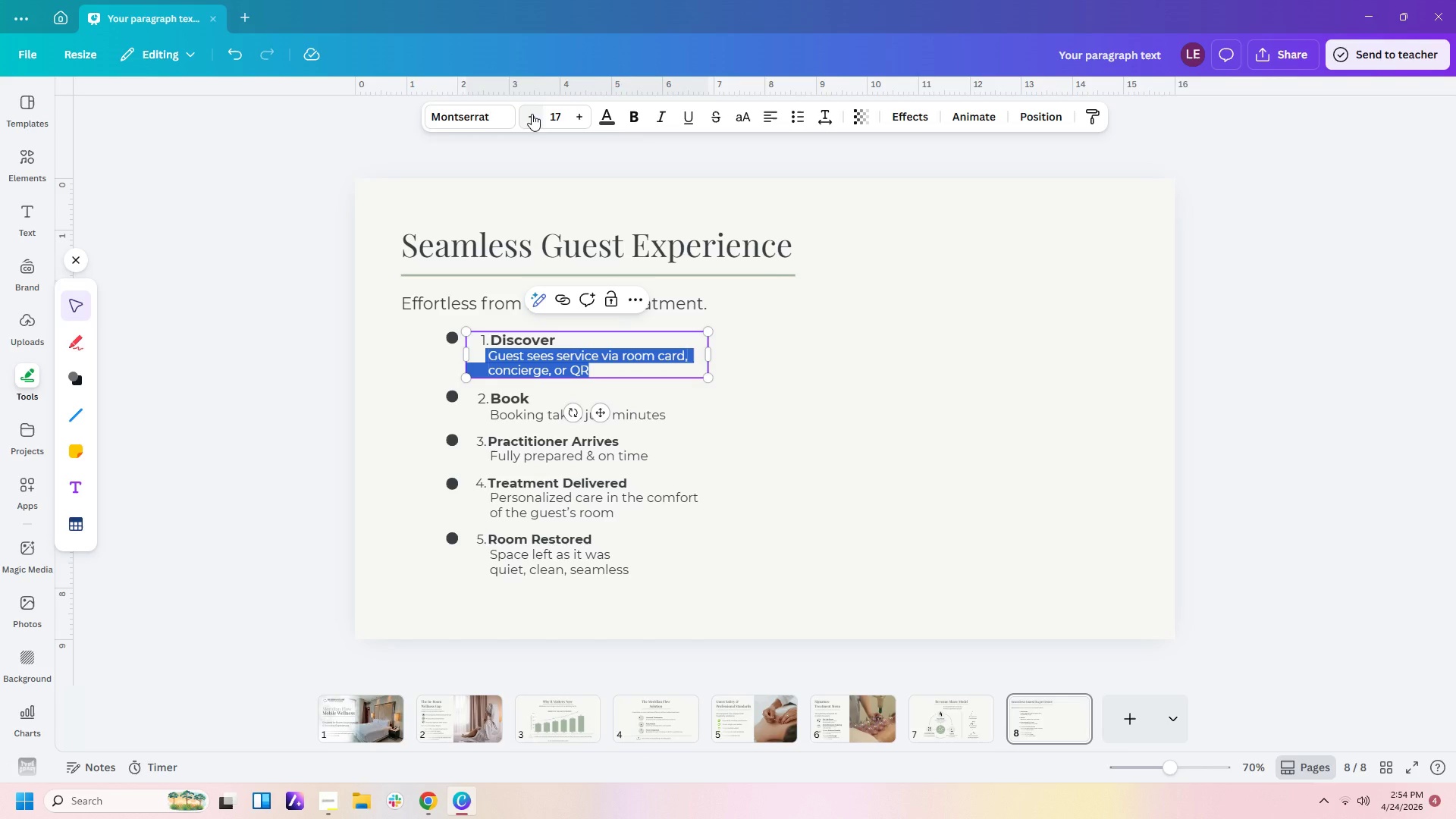 
left_click([532, 114])
 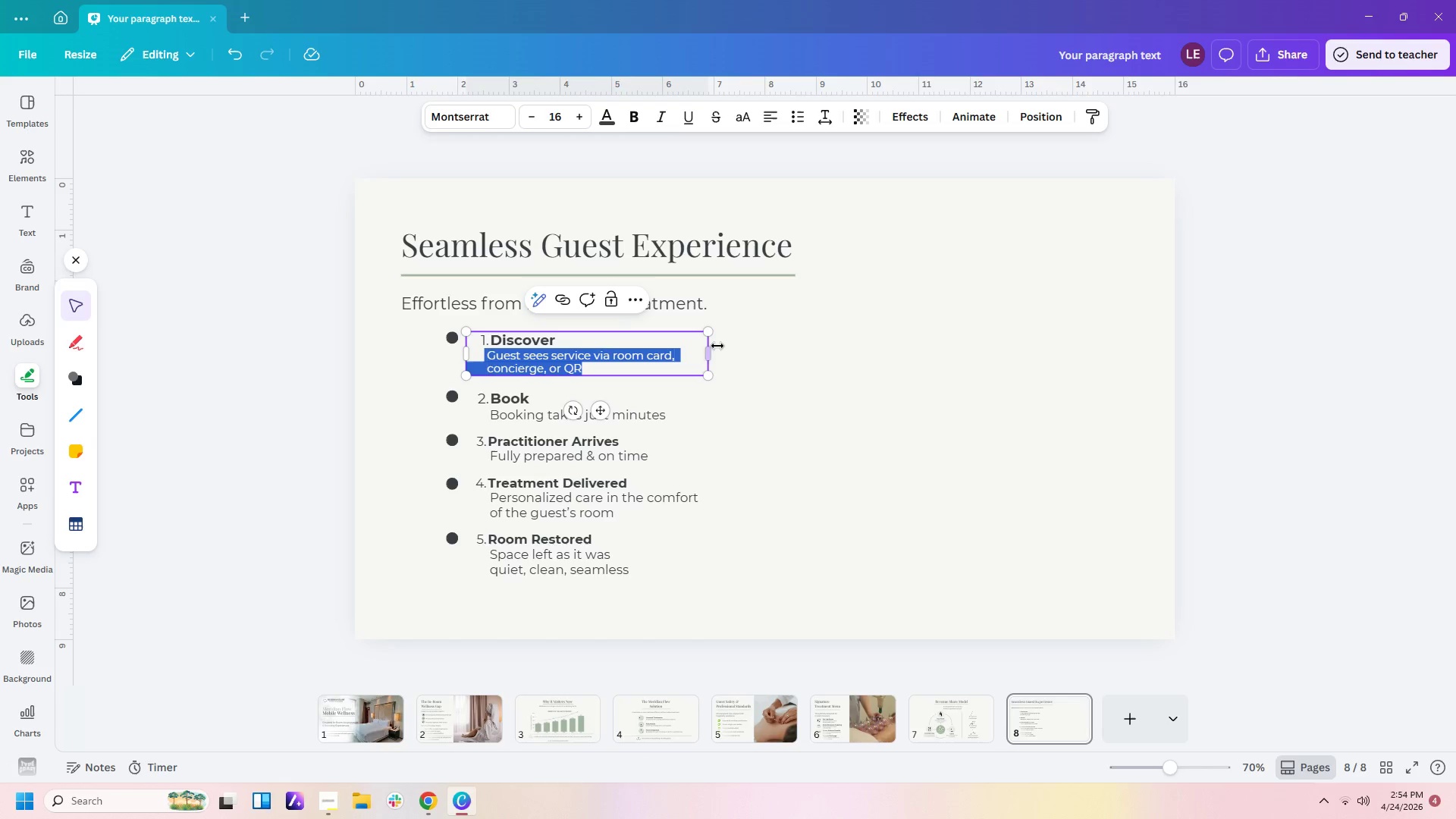 
left_click_drag(start_coordinate=[710, 349], to_coordinate=[700, 347])
 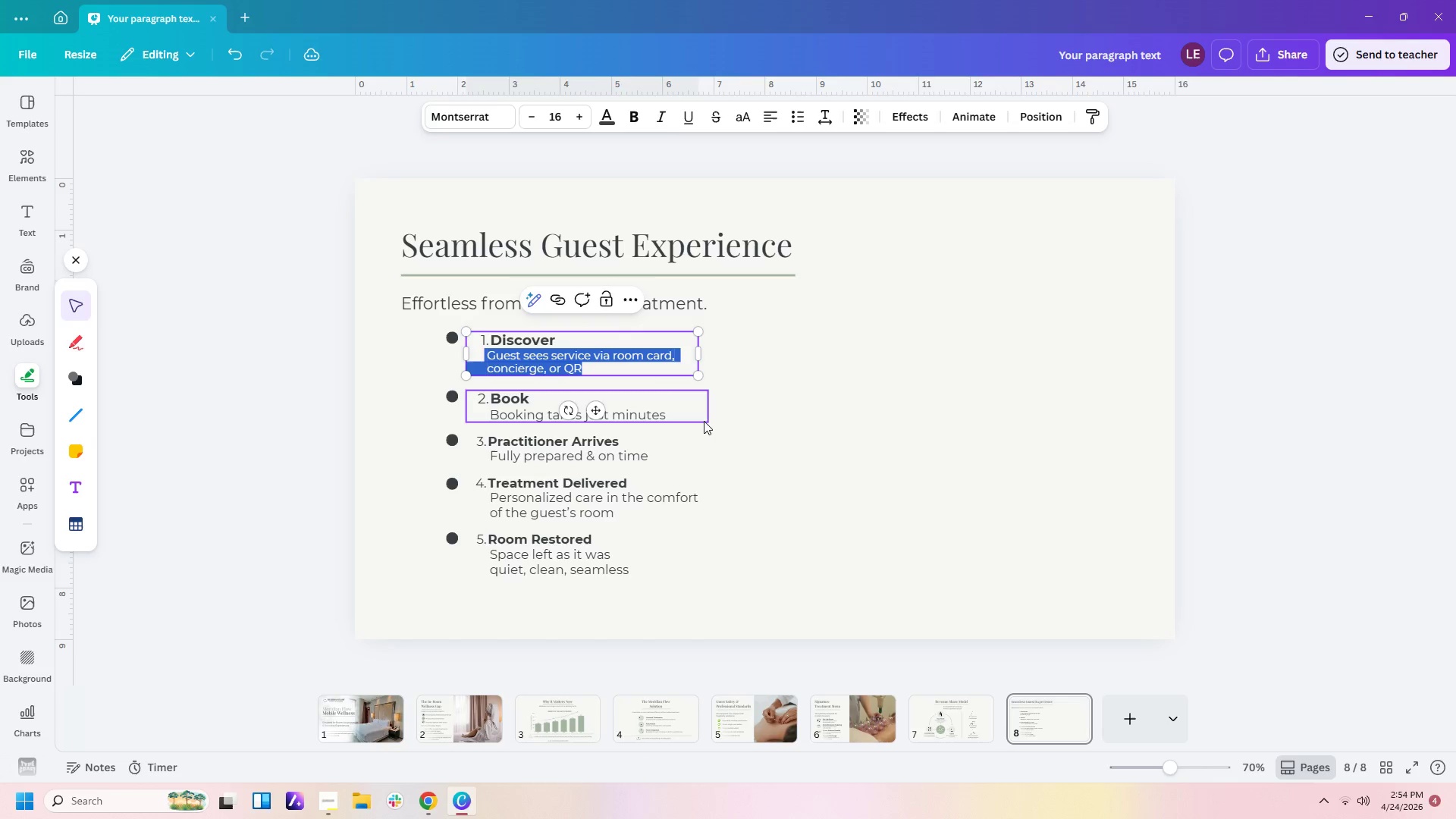 
left_click([704, 421])
 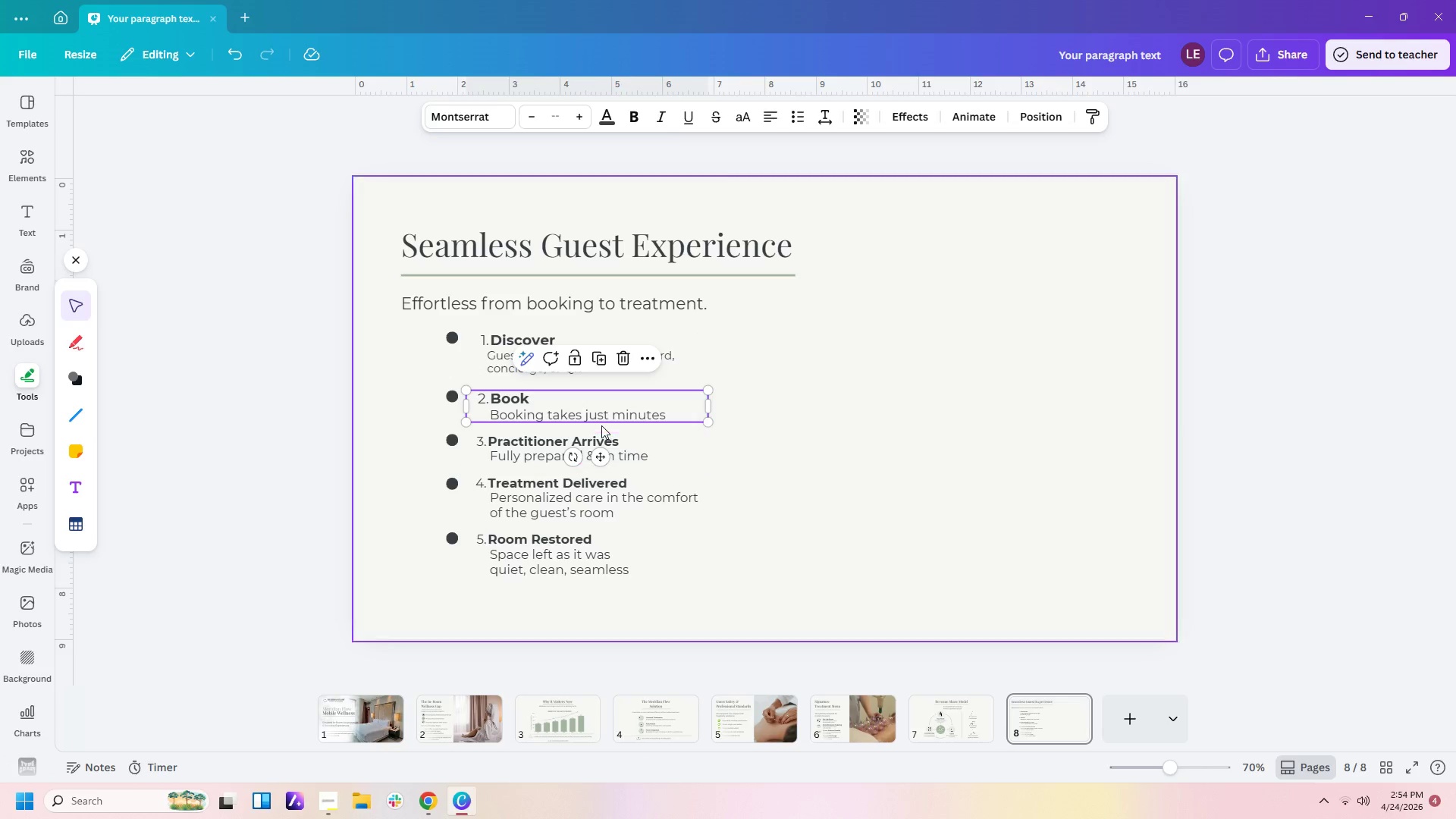 
left_click([599, 420])
 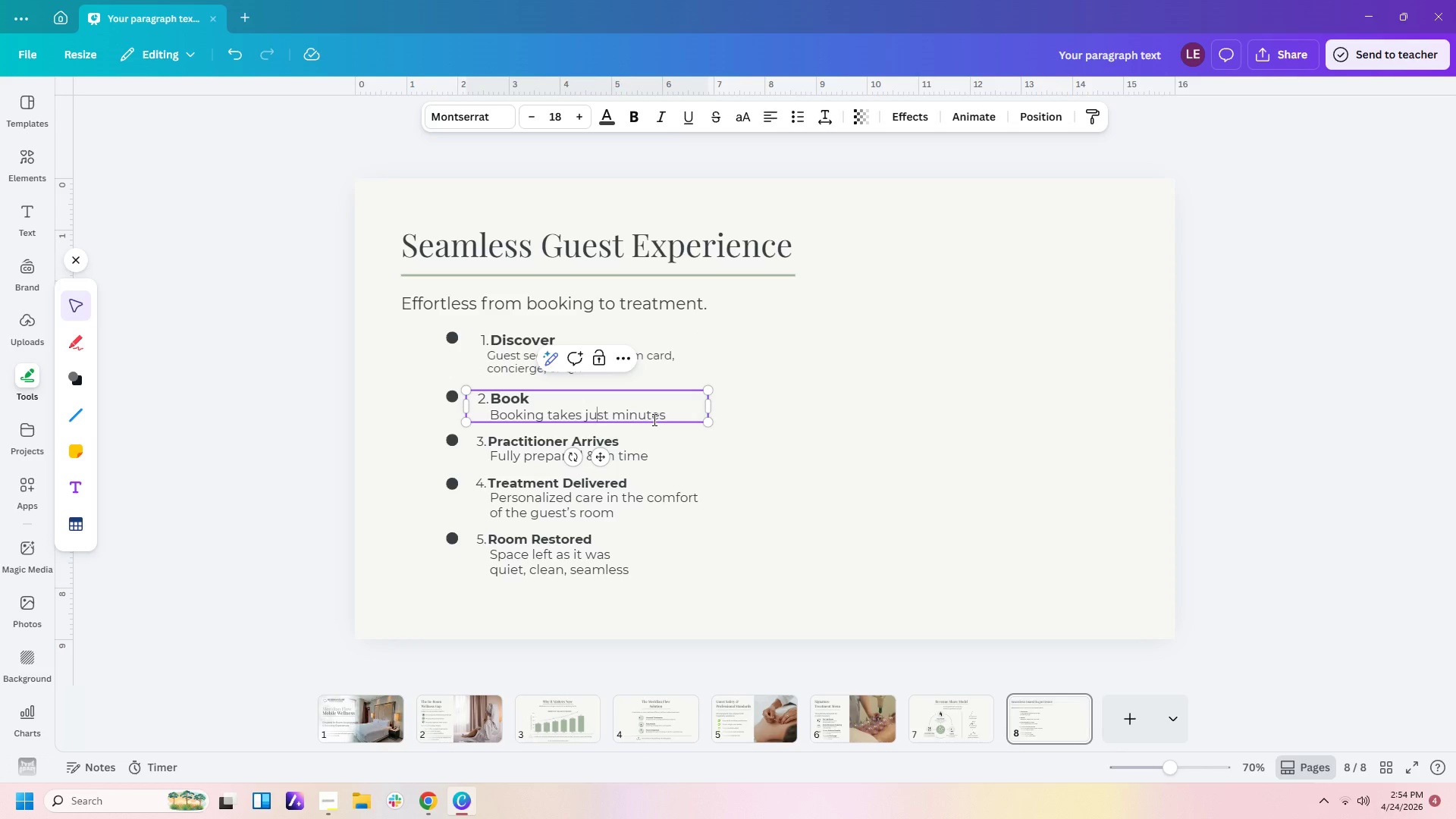 
left_click([653, 419])
 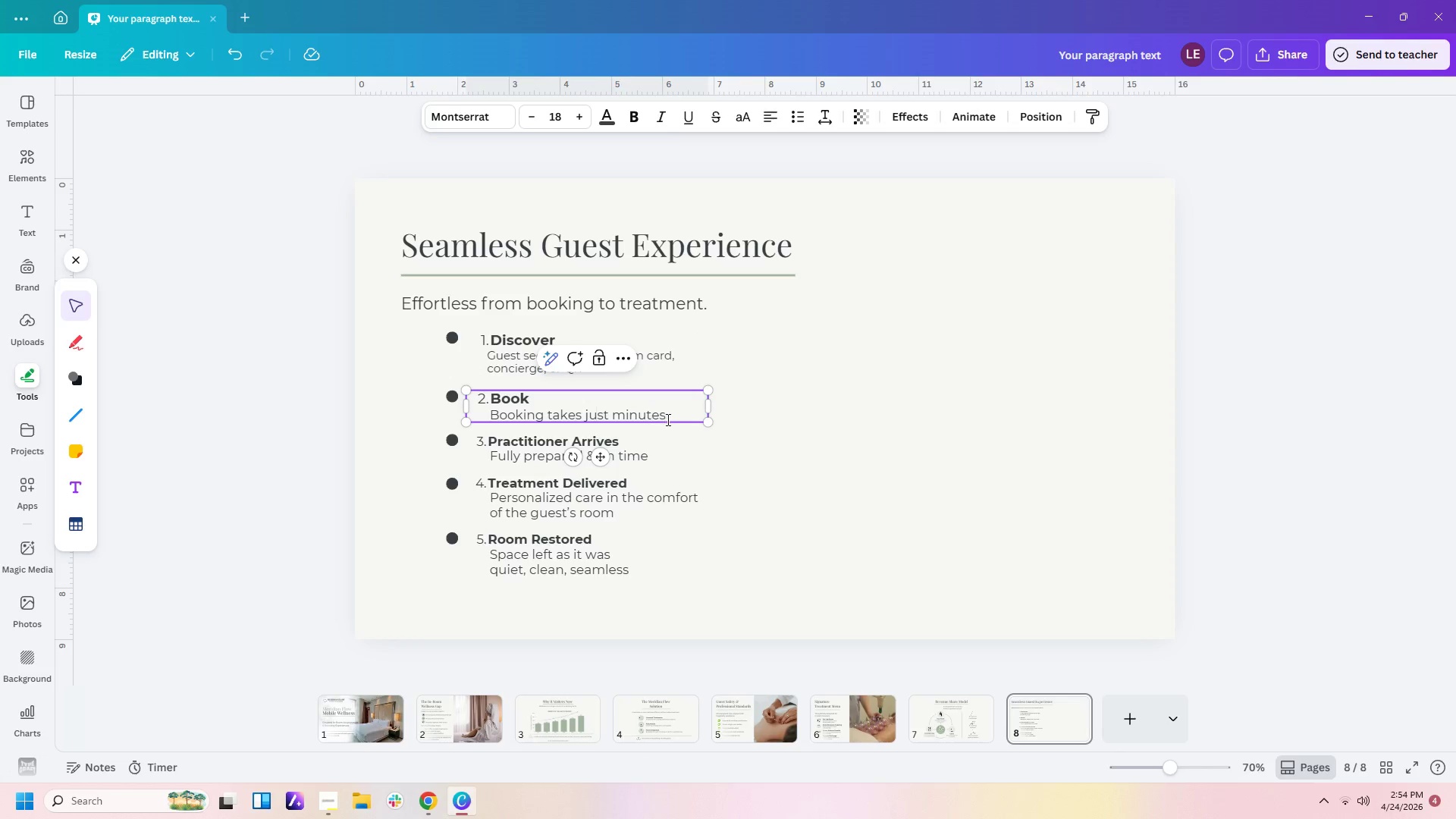 
left_click_drag(start_coordinate=[667, 419], to_coordinate=[488, 415])
 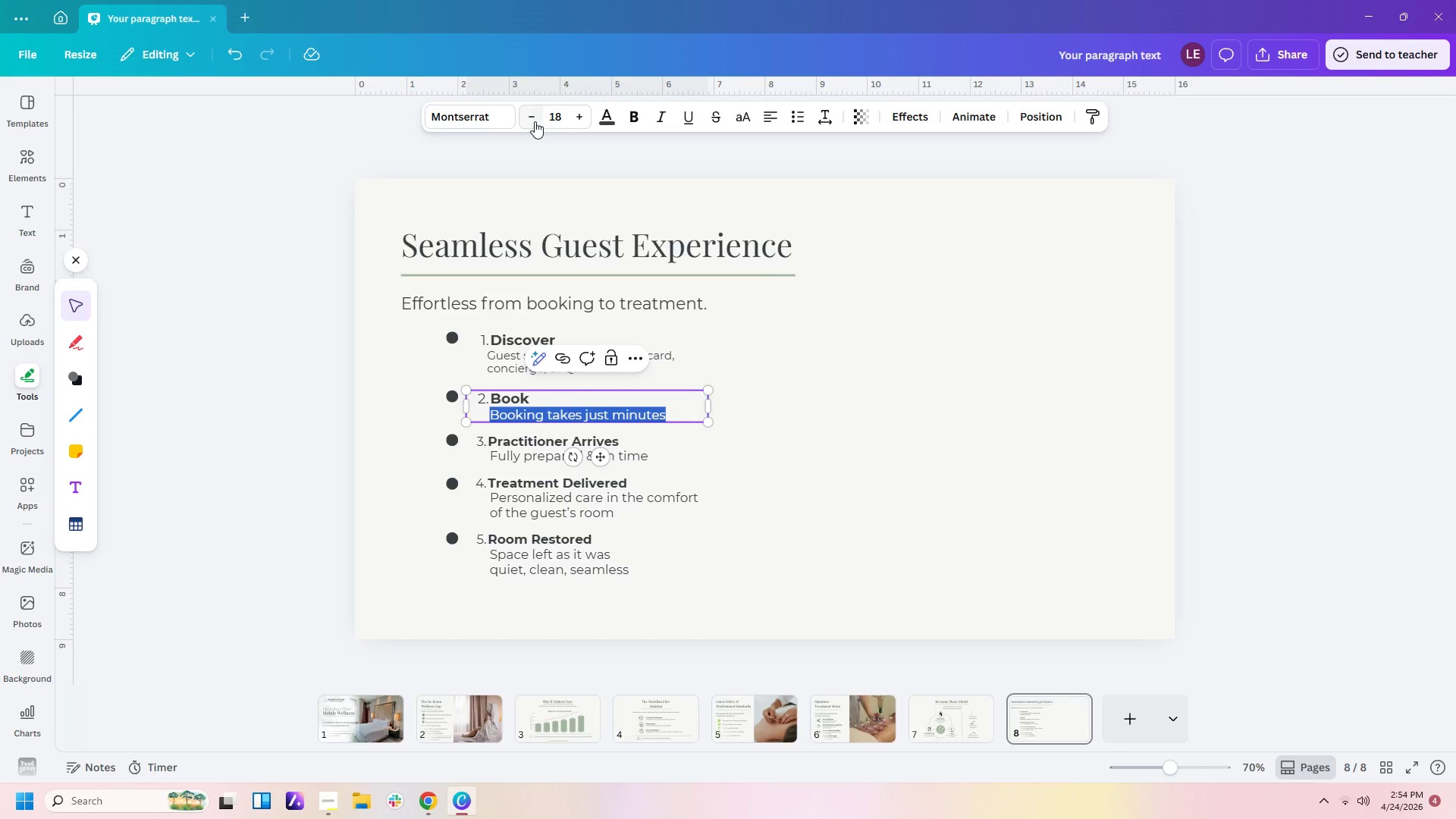 
double_click([535, 121])
 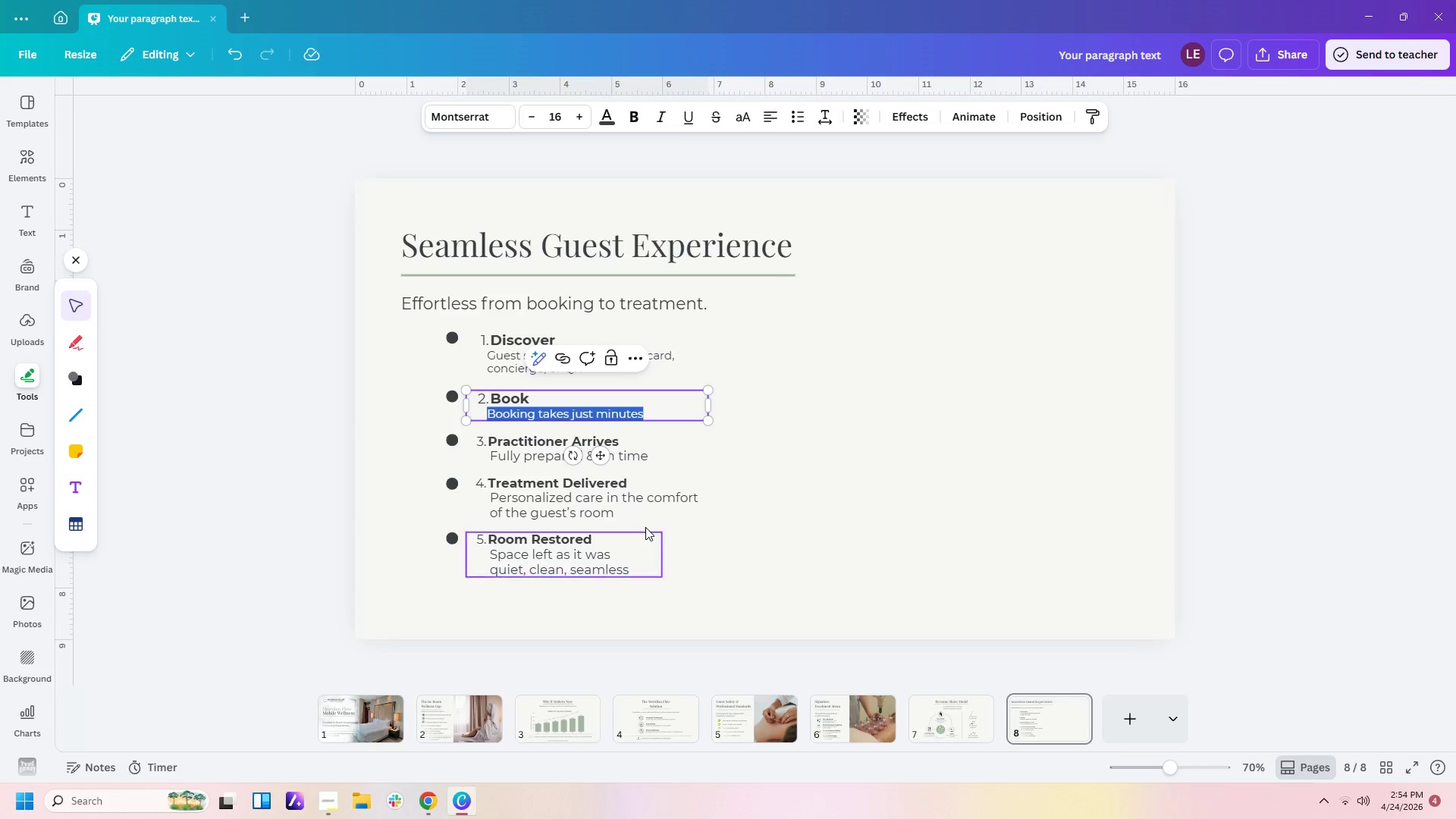 
left_click([641, 477])
 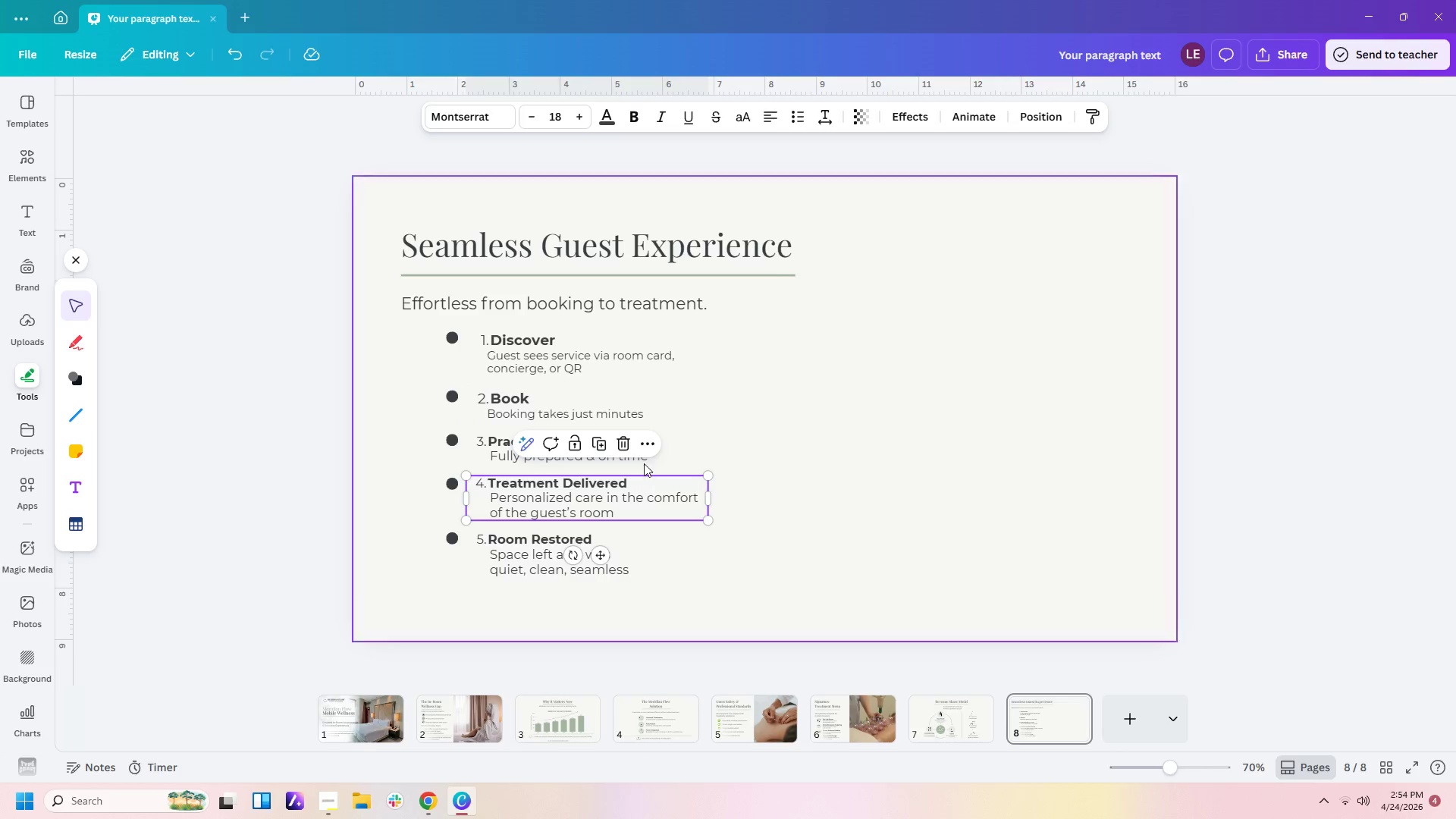 
left_click([644, 455])
 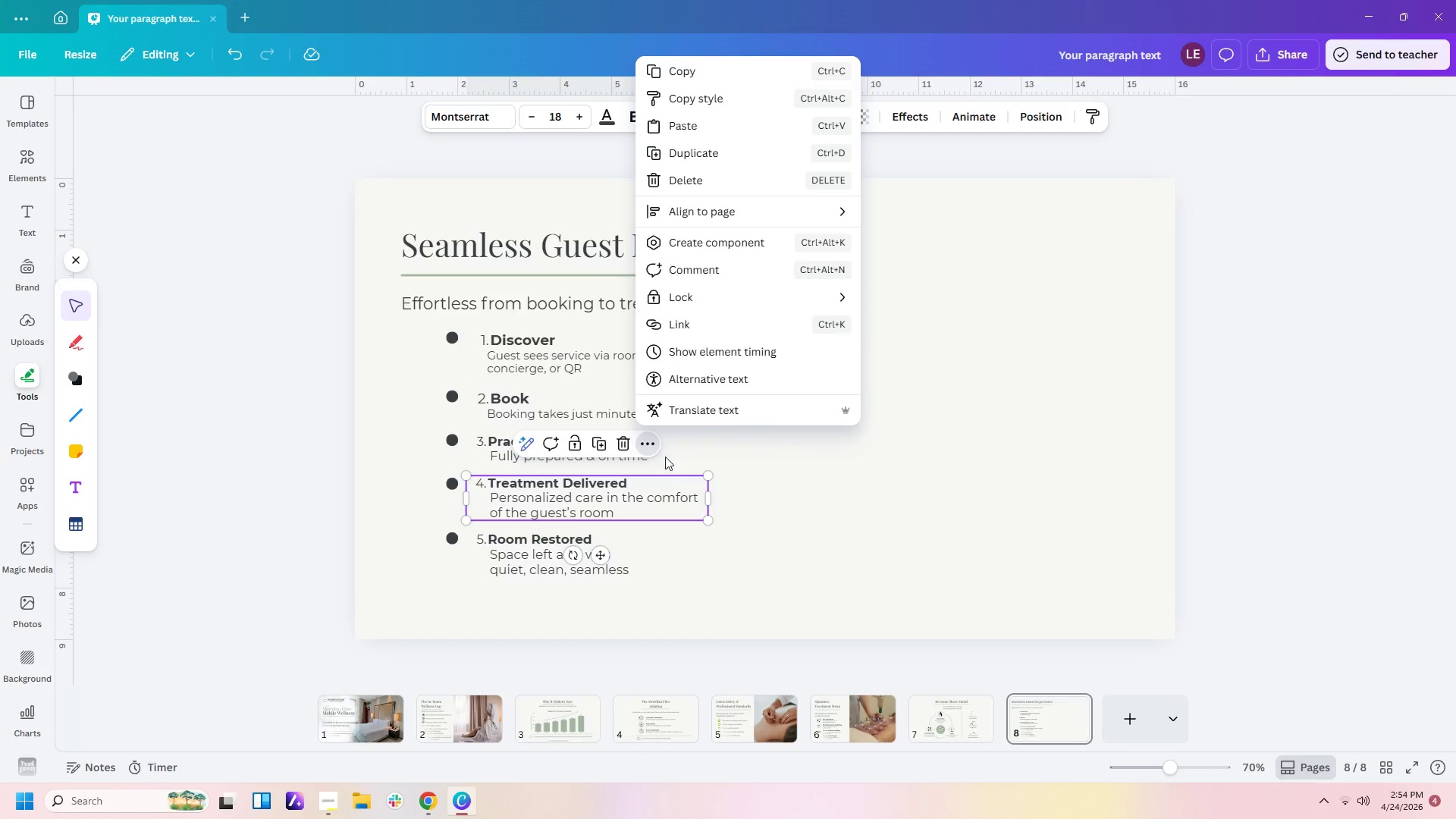 
left_click([679, 457])
 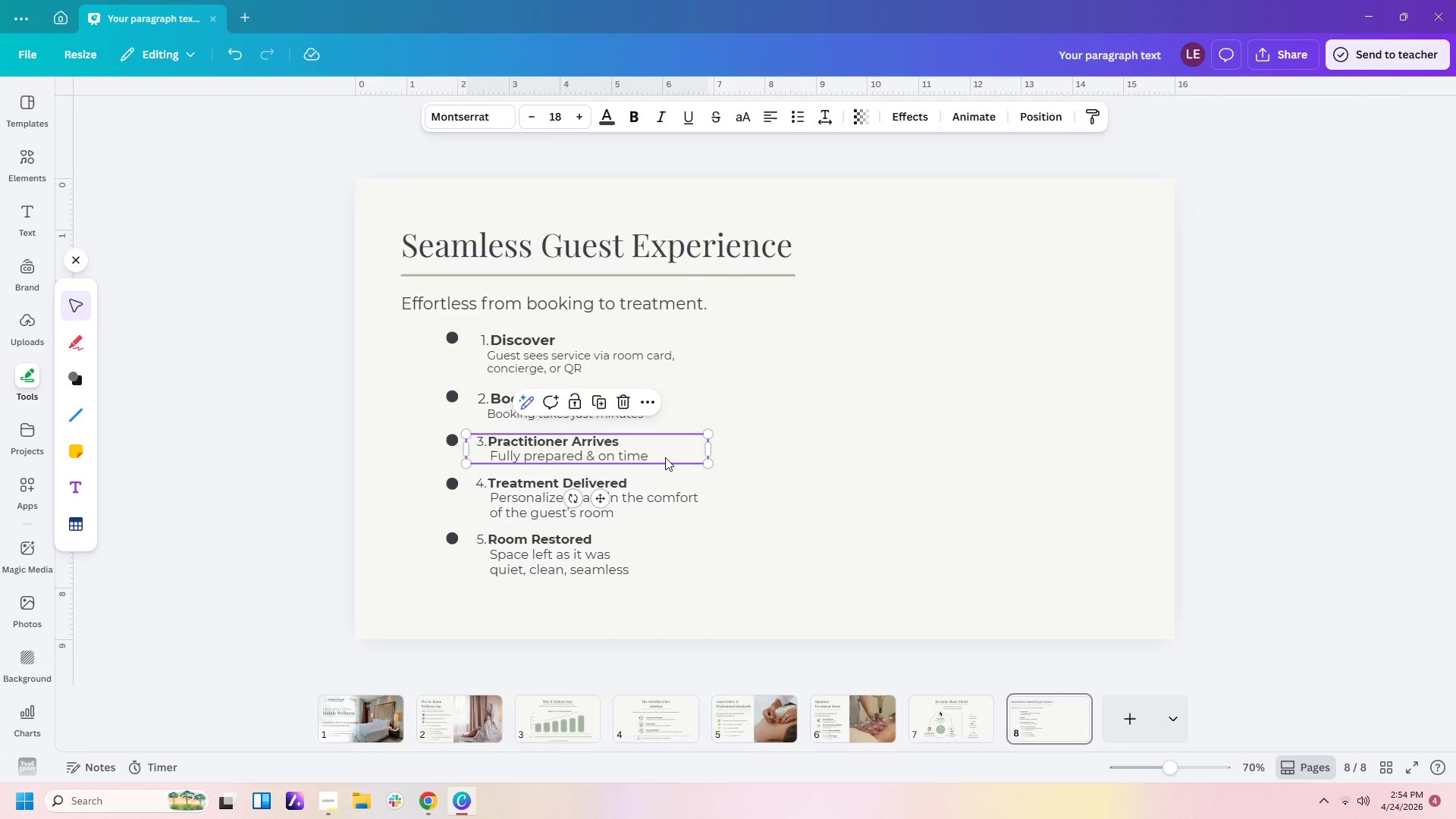 
left_click([660, 457])
 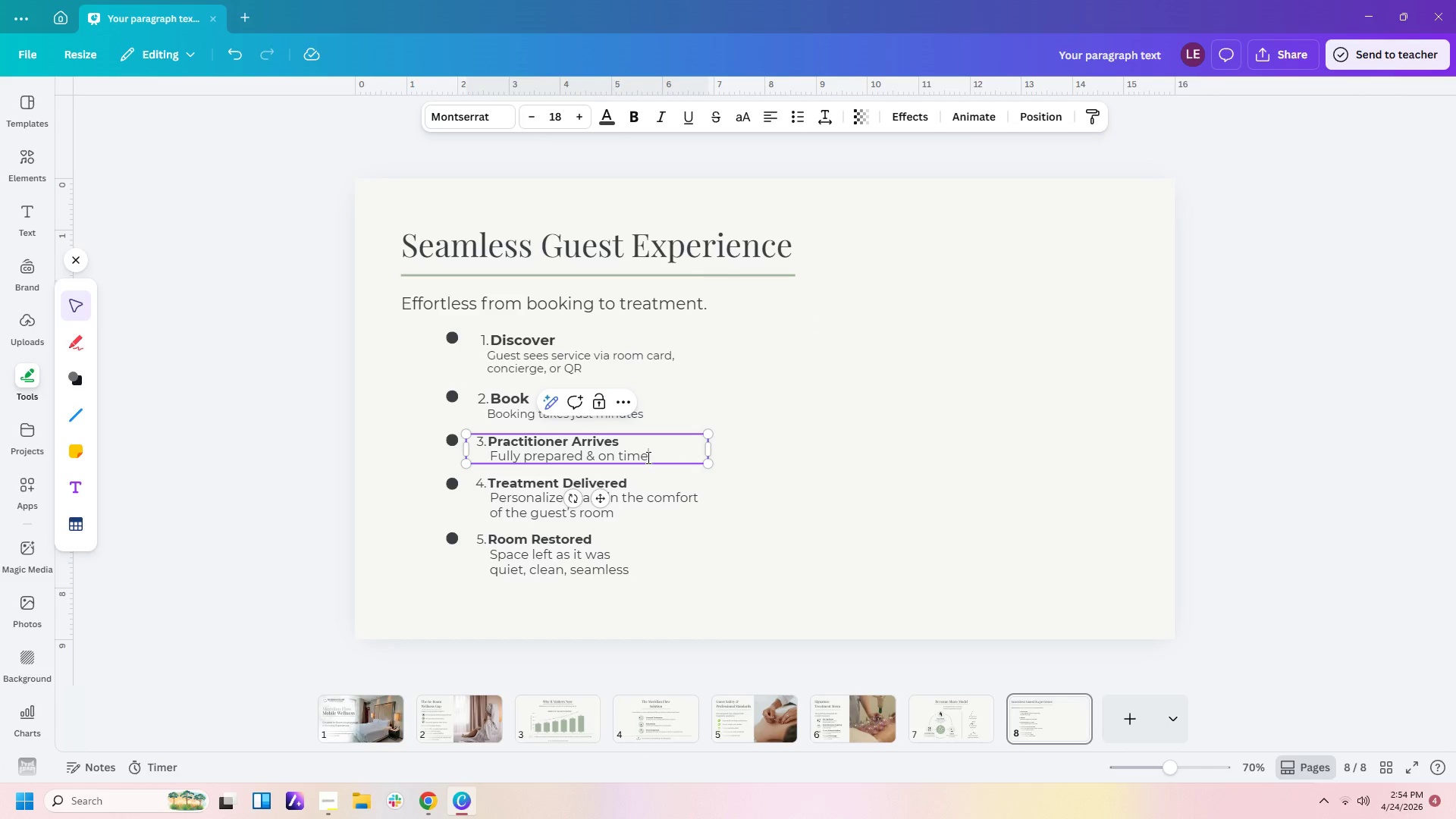 
left_click_drag(start_coordinate=[647, 457], to_coordinate=[491, 460])
 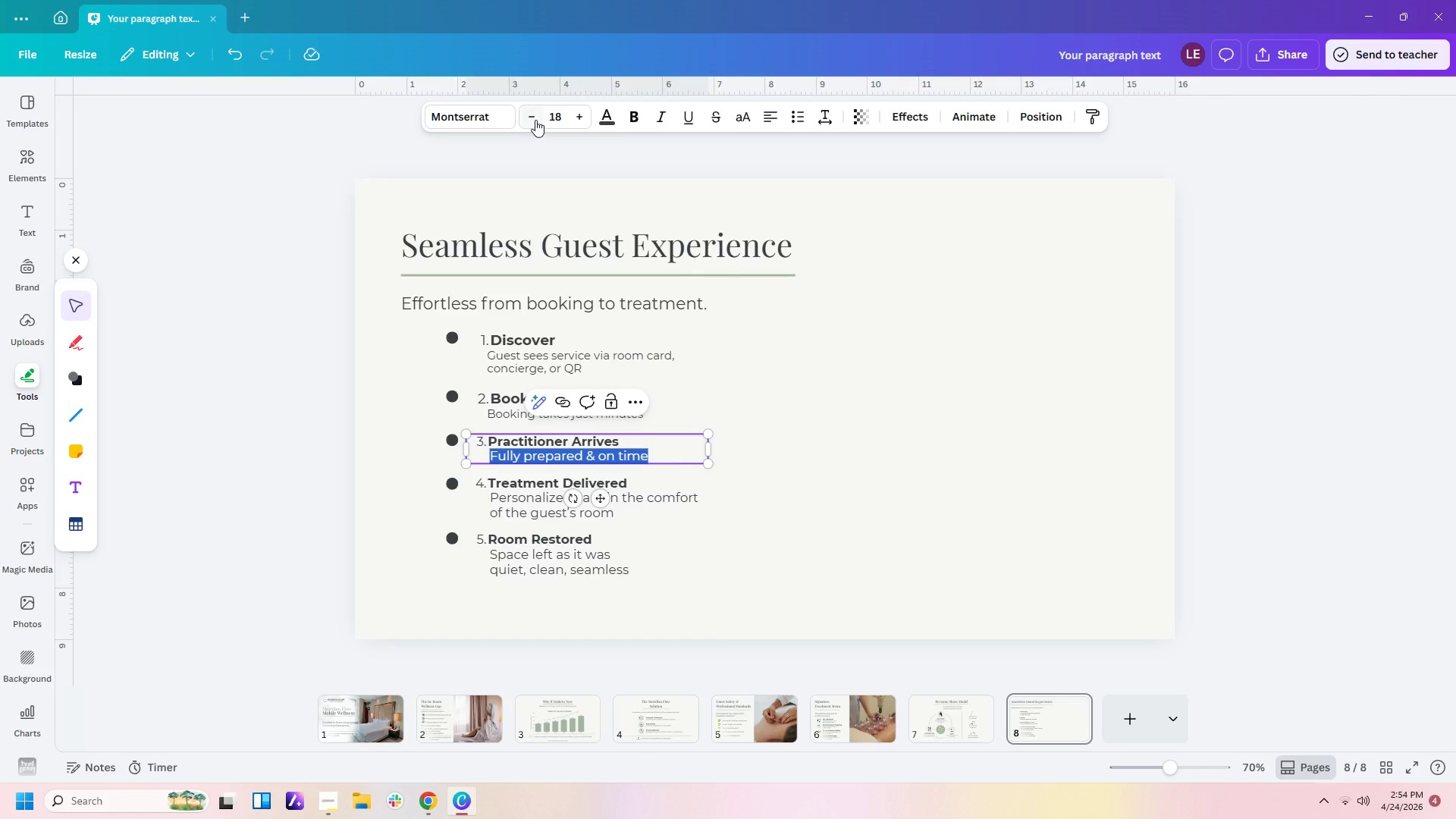 
double_click([535, 120])
 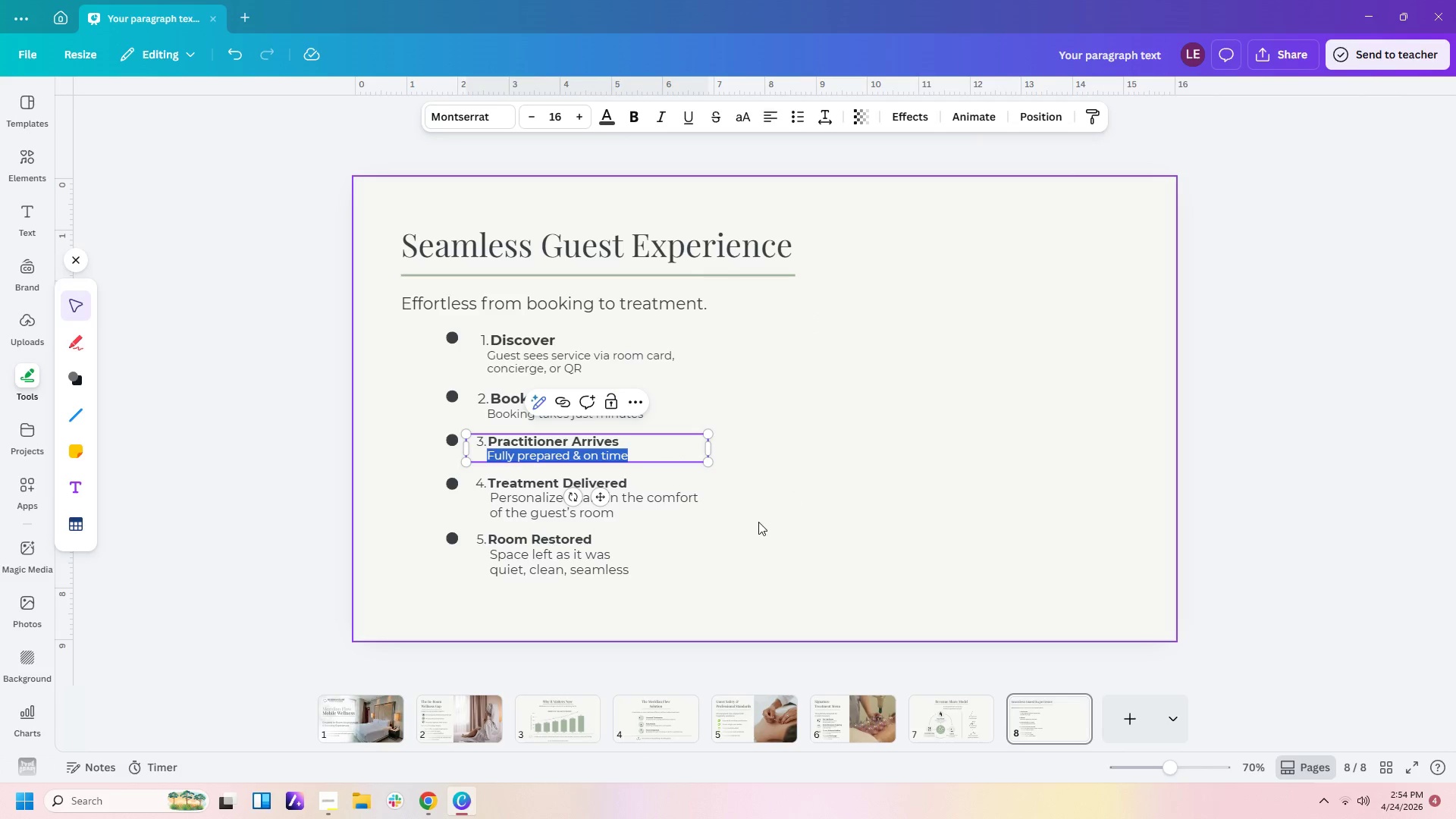 
left_click([690, 535])
 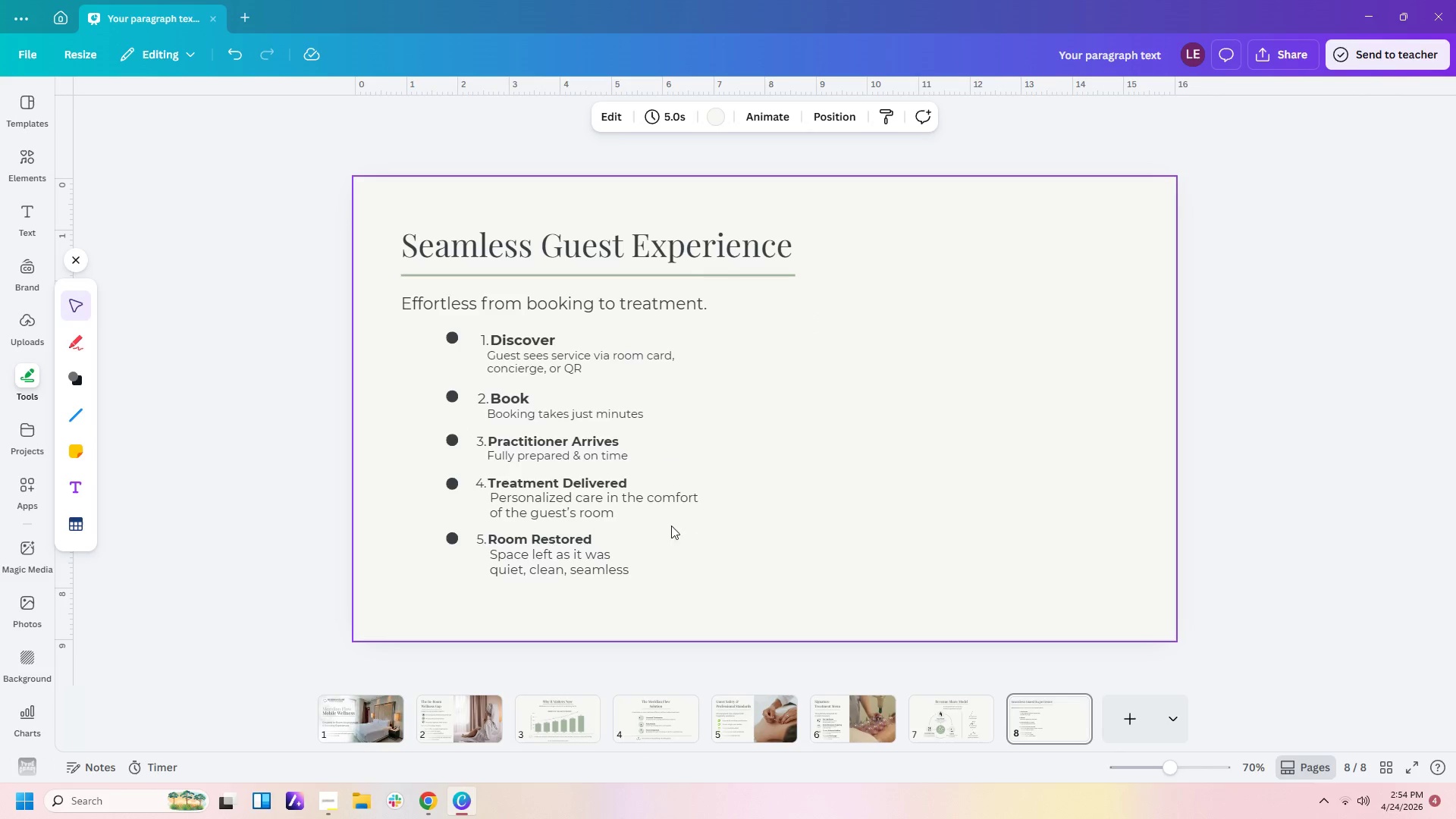 
left_click([599, 491])
 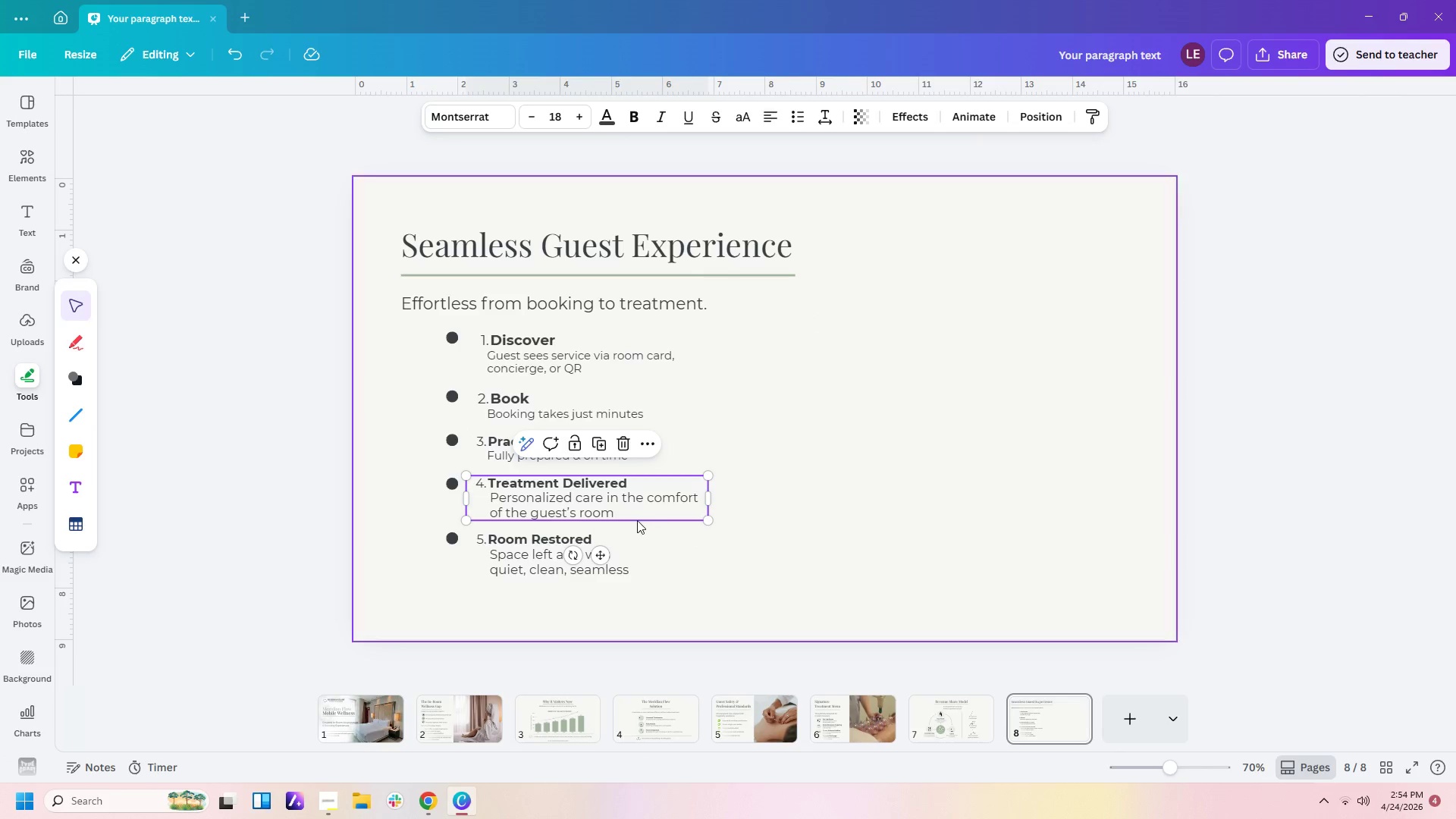 
left_click([636, 519])
 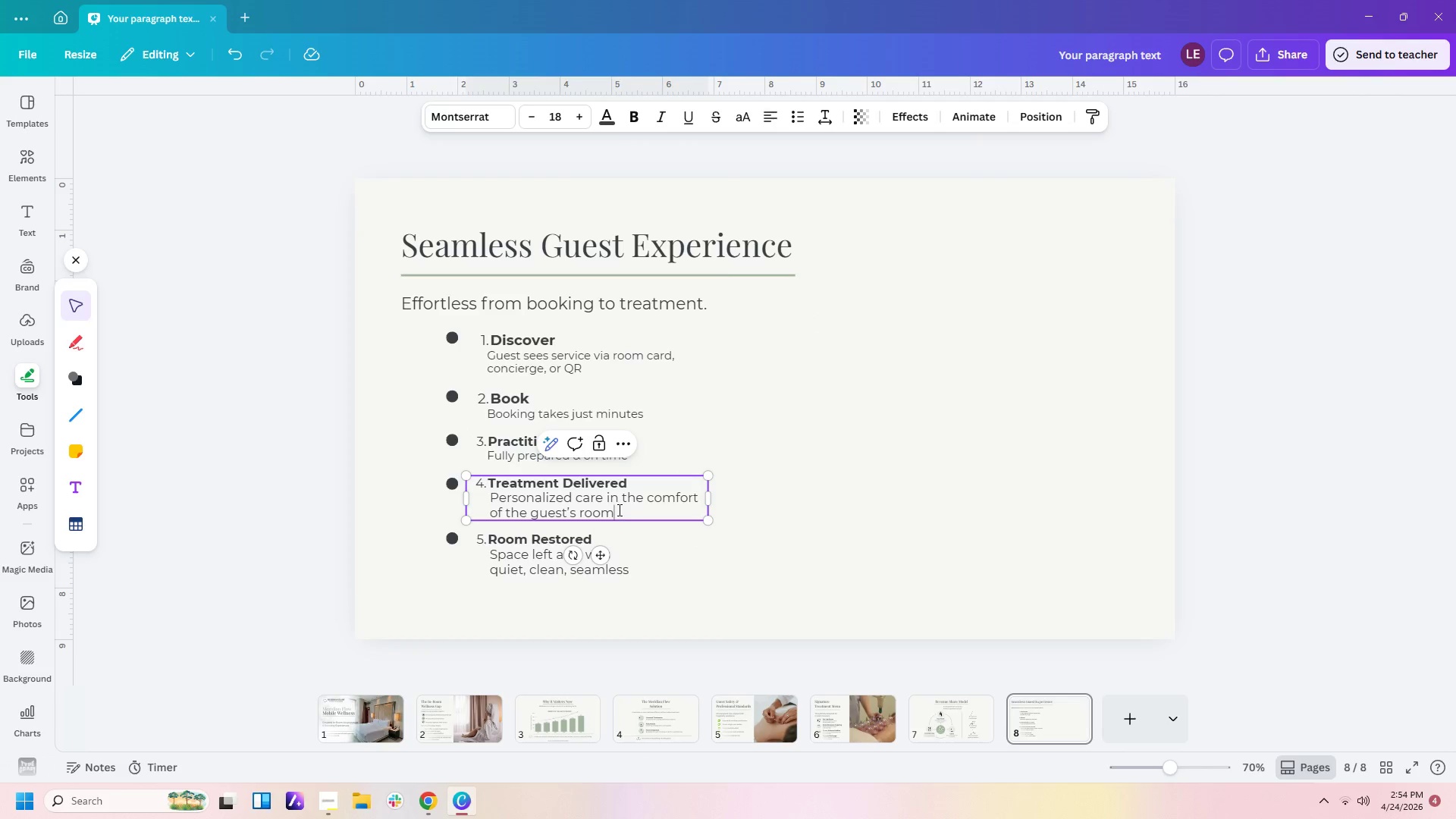 
left_click_drag(start_coordinate=[618, 510], to_coordinate=[491, 502])
 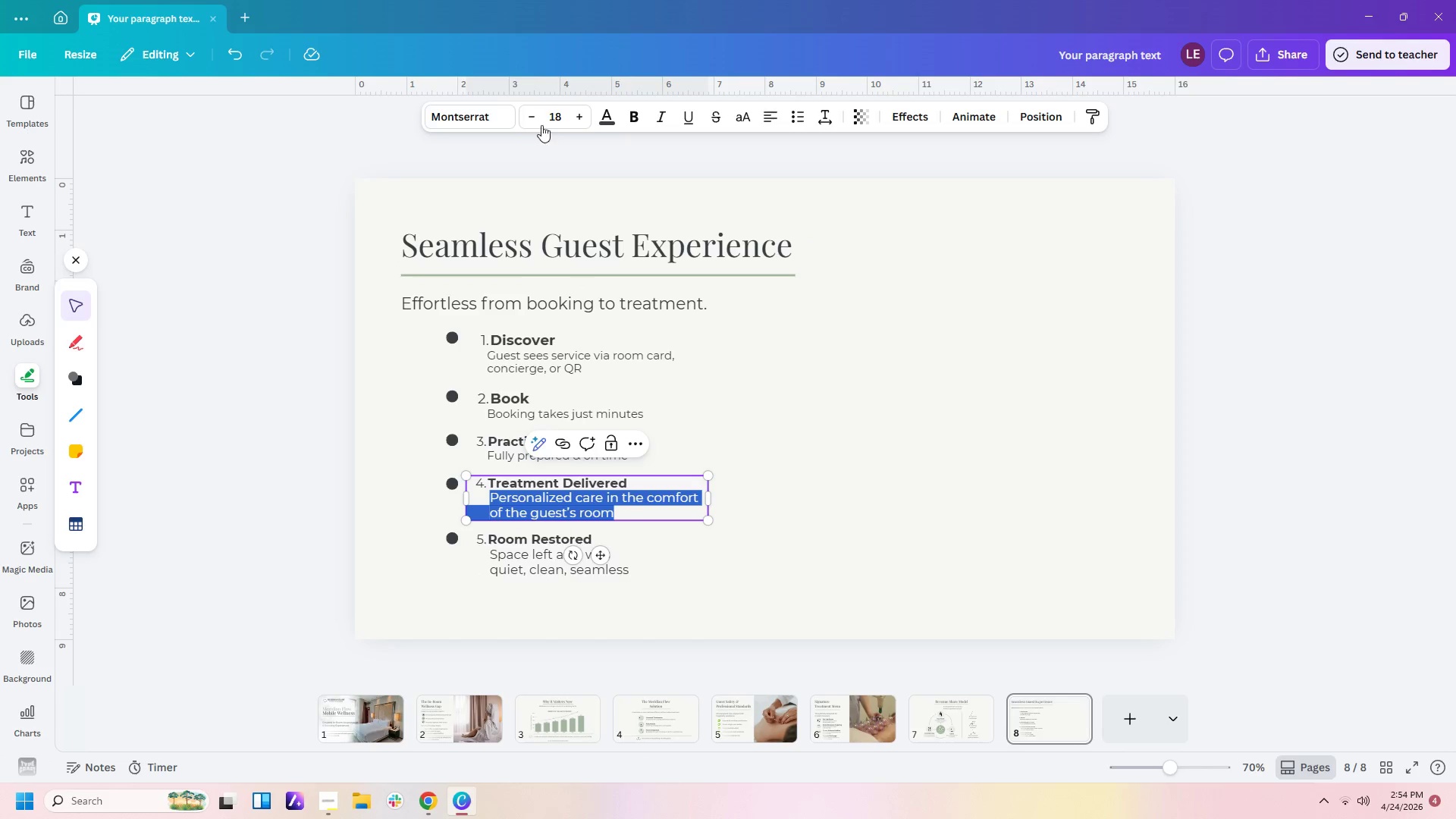 
double_click([529, 122])
 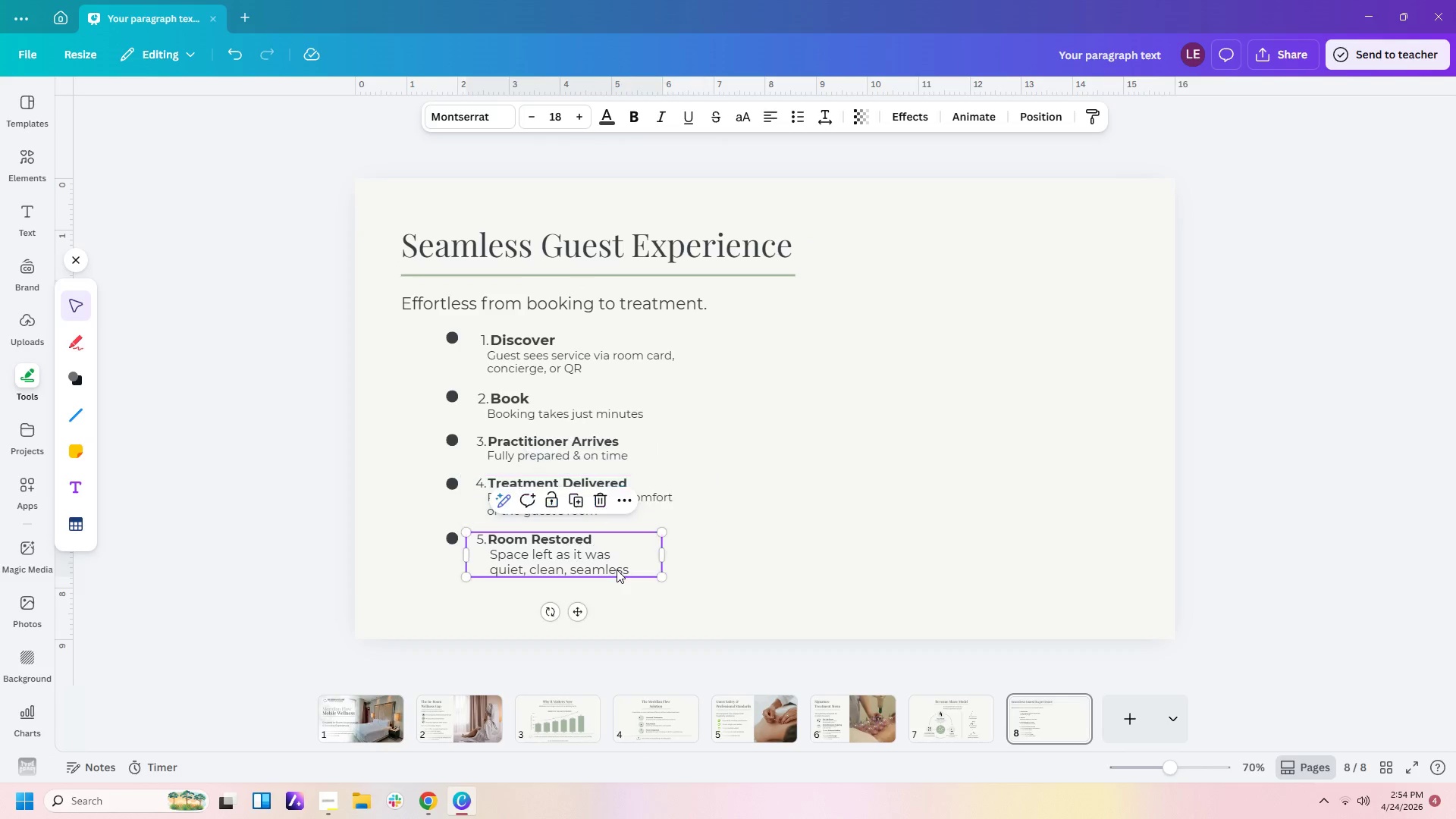 
double_click([635, 570])
 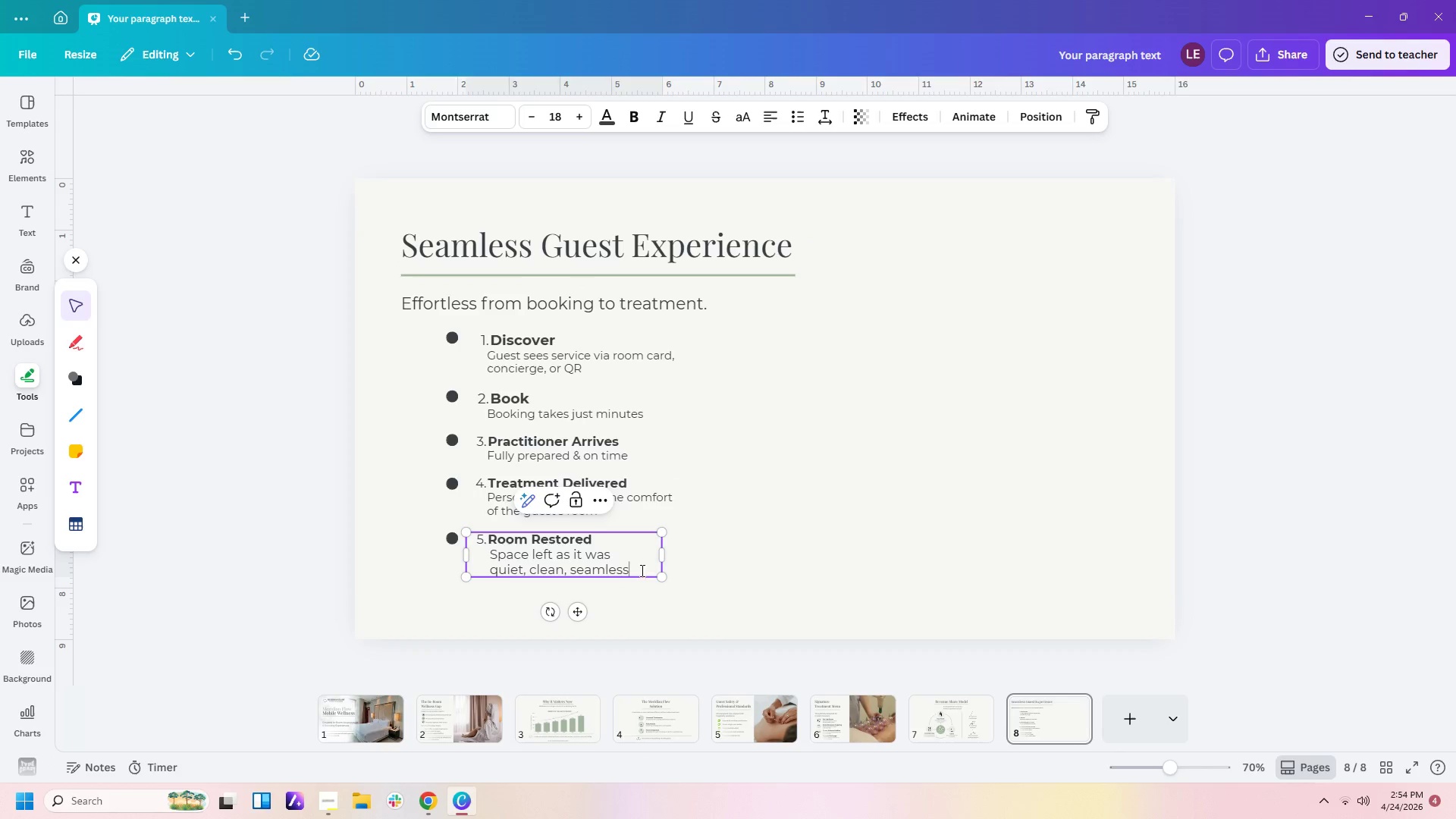 
left_click_drag(start_coordinate=[641, 570], to_coordinate=[491, 560])
 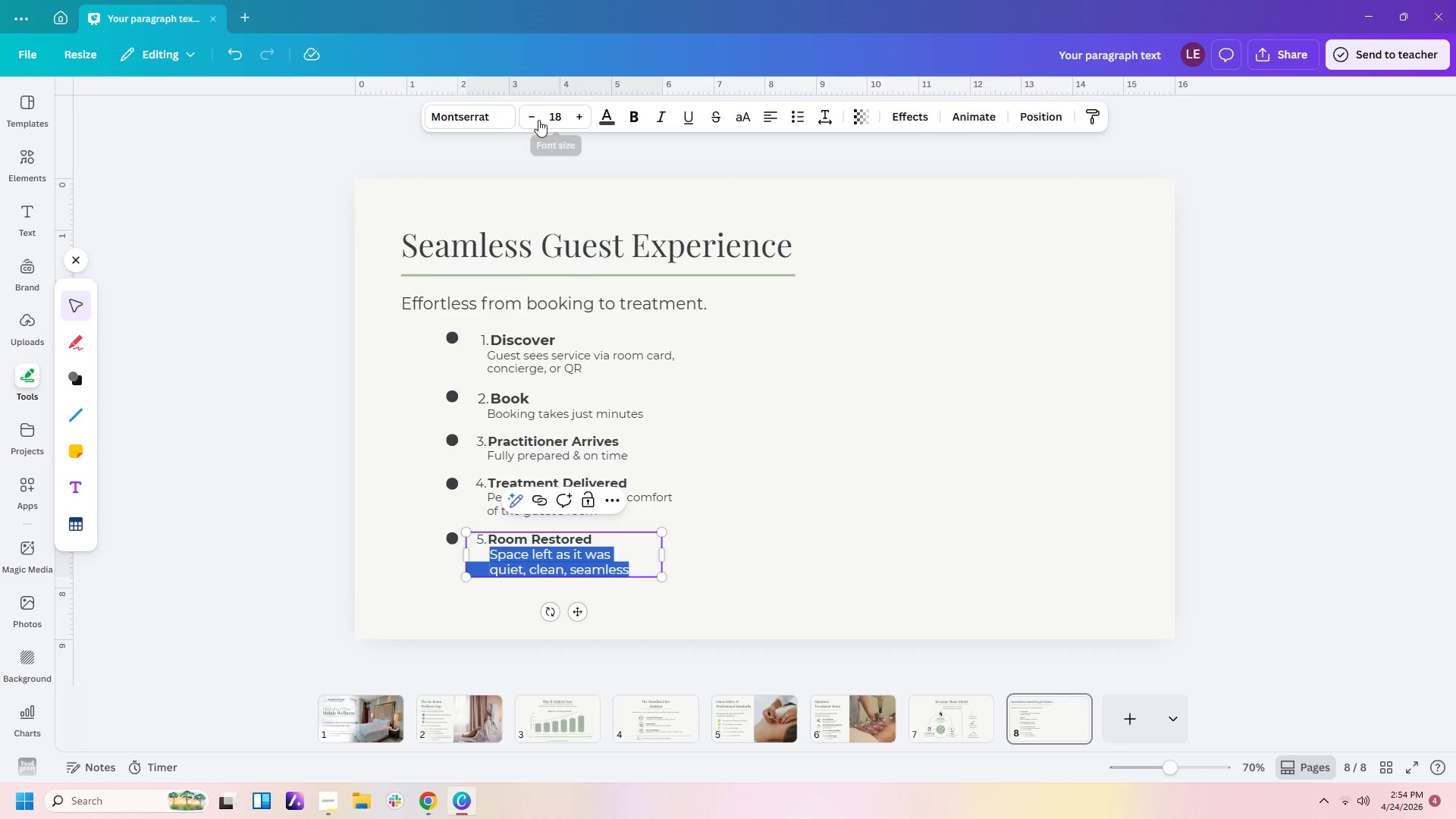 
double_click([535, 120])
 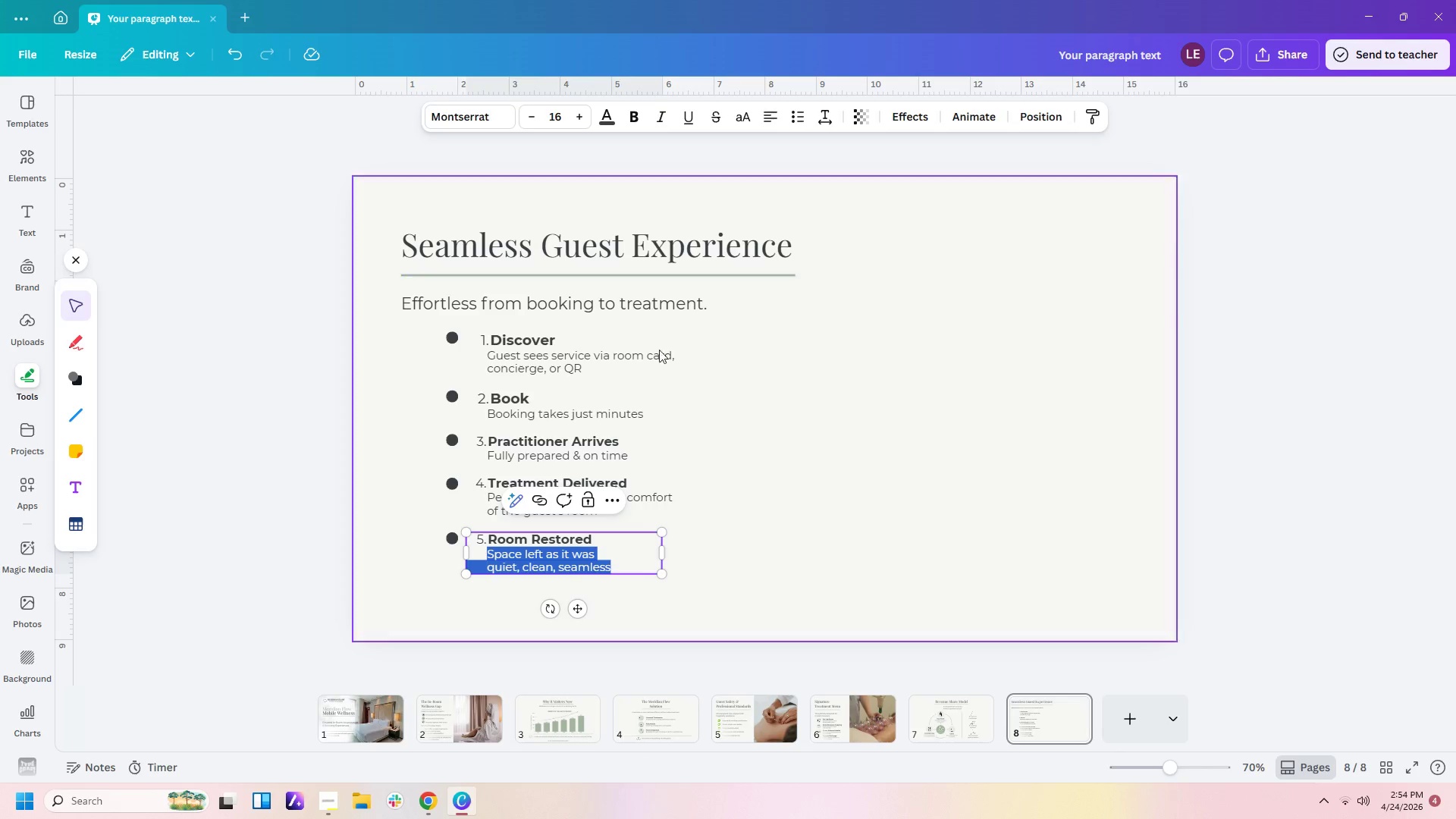 
left_click([673, 400])
 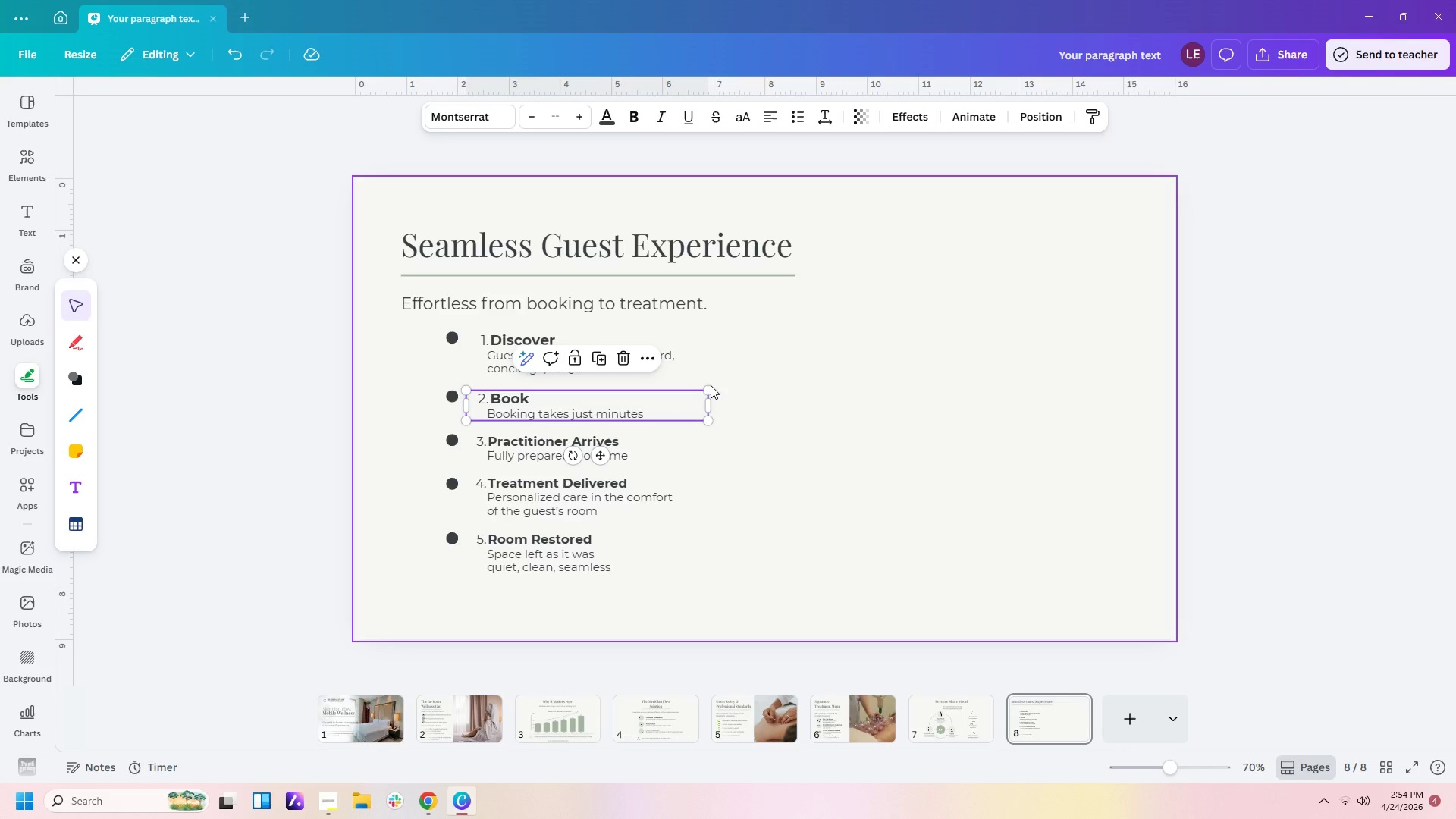 
left_click([730, 397])
 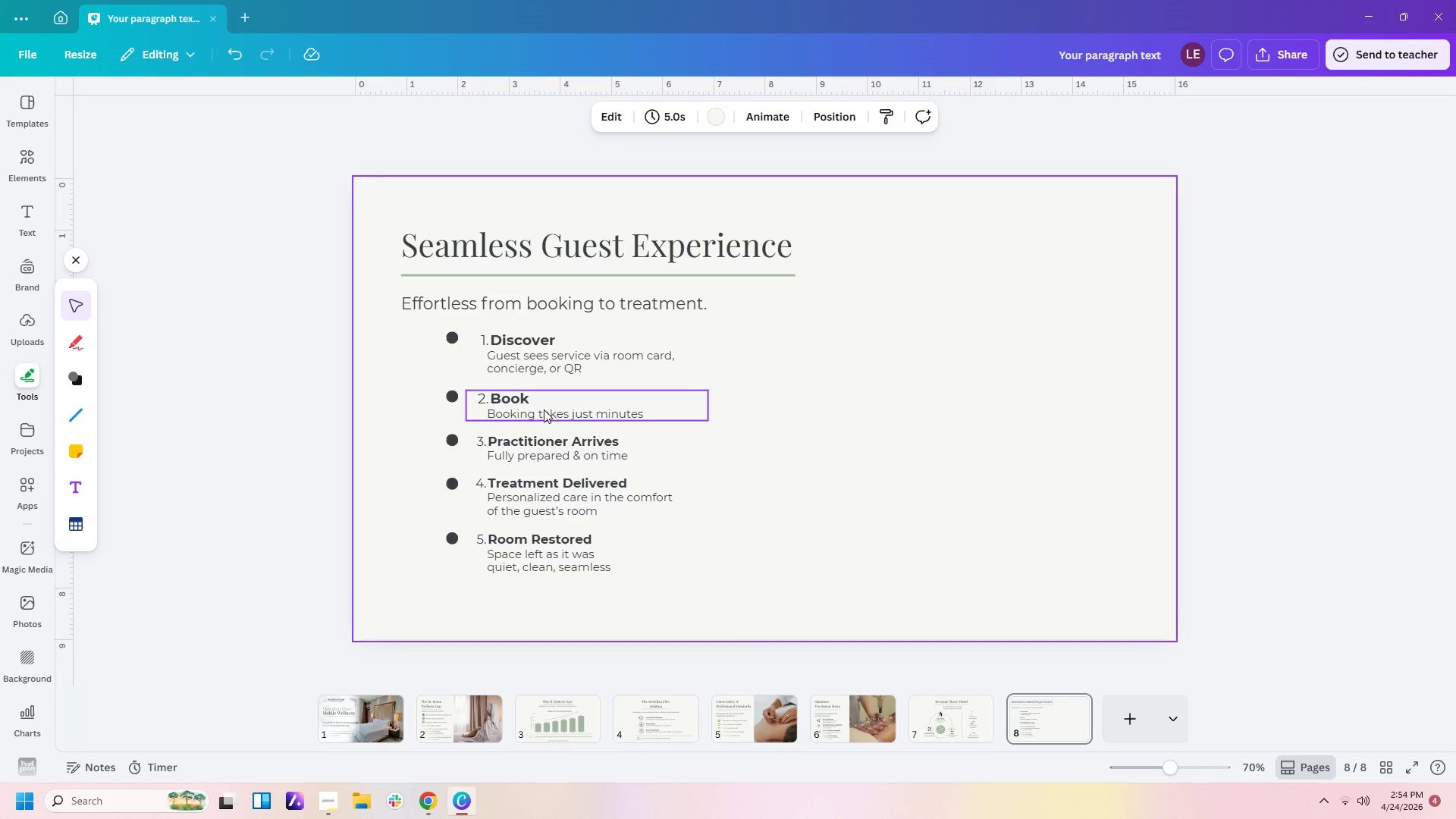 
left_click_drag(start_coordinate=[542, 408], to_coordinate=[542, 403])
 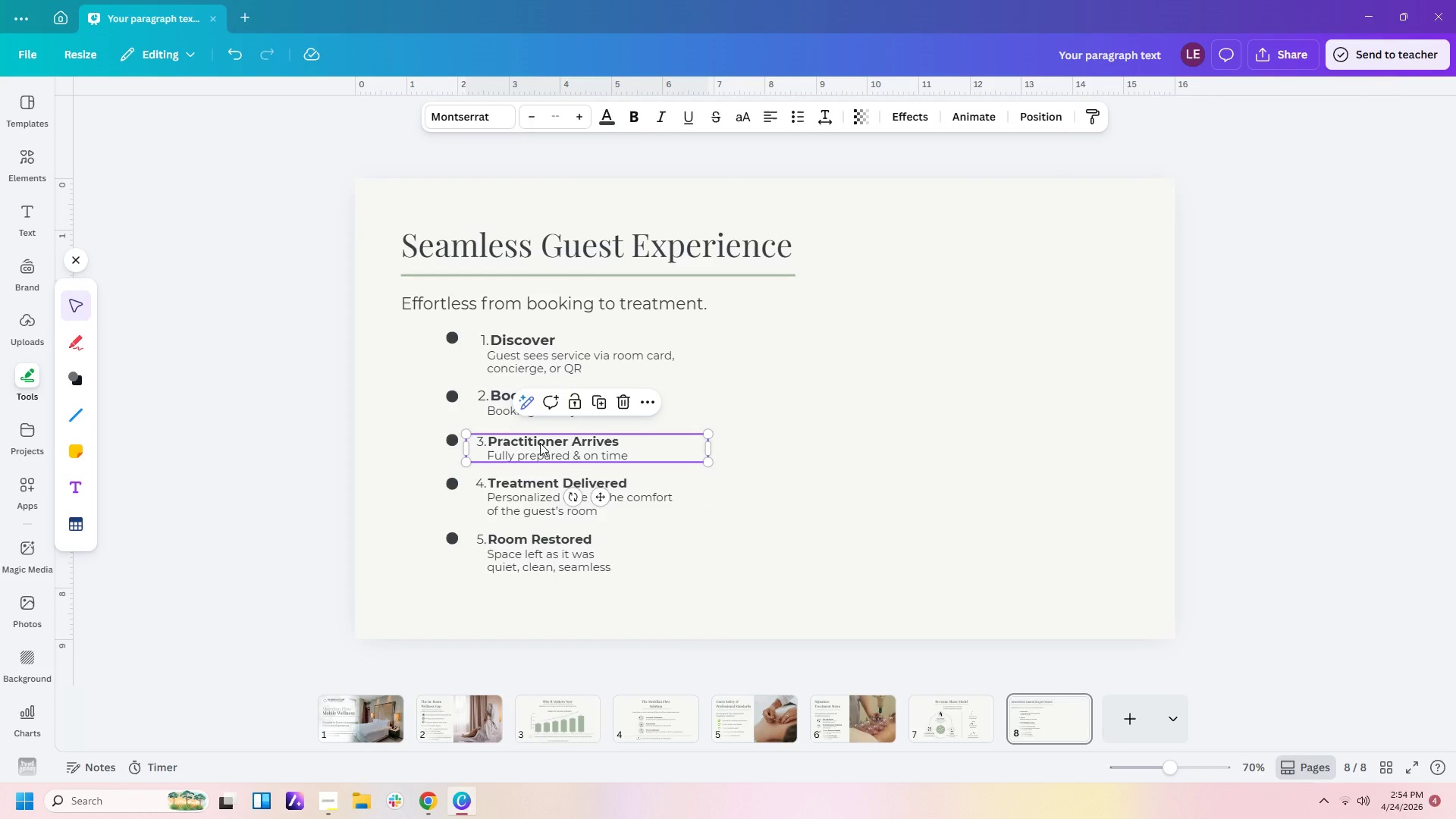 
left_click([540, 443])
 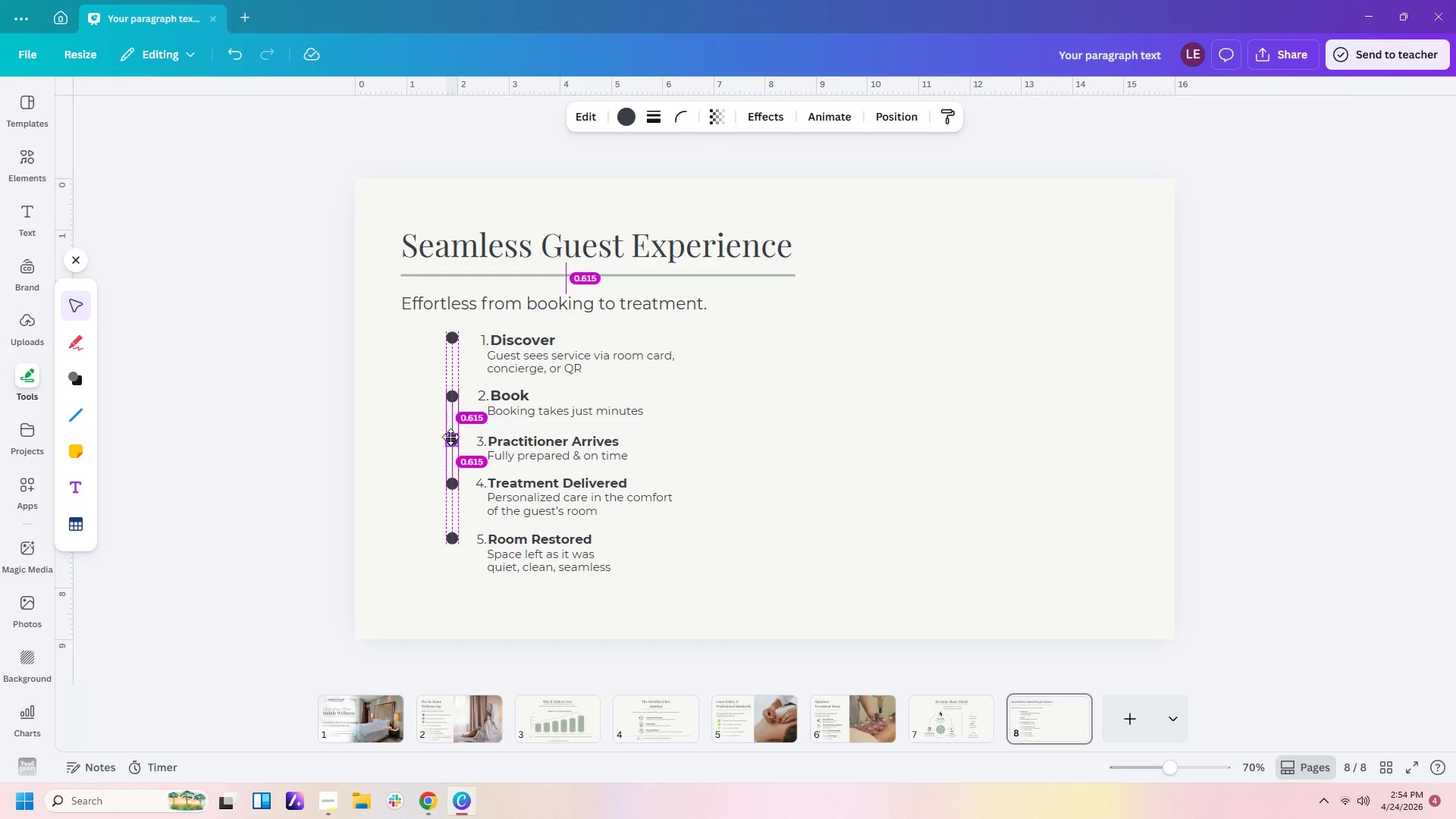 
wait(7.53)
 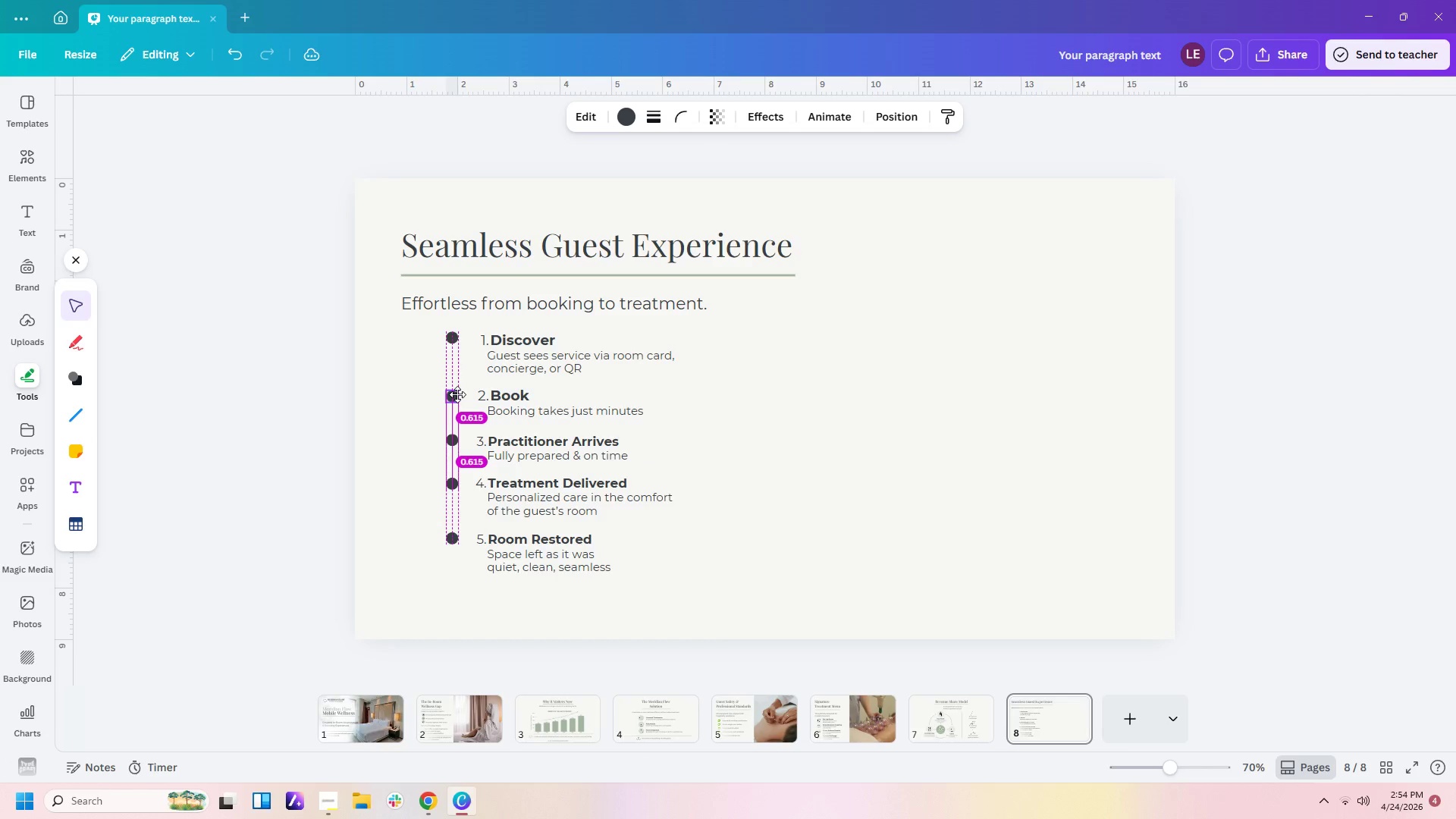 
left_click([455, 337])
 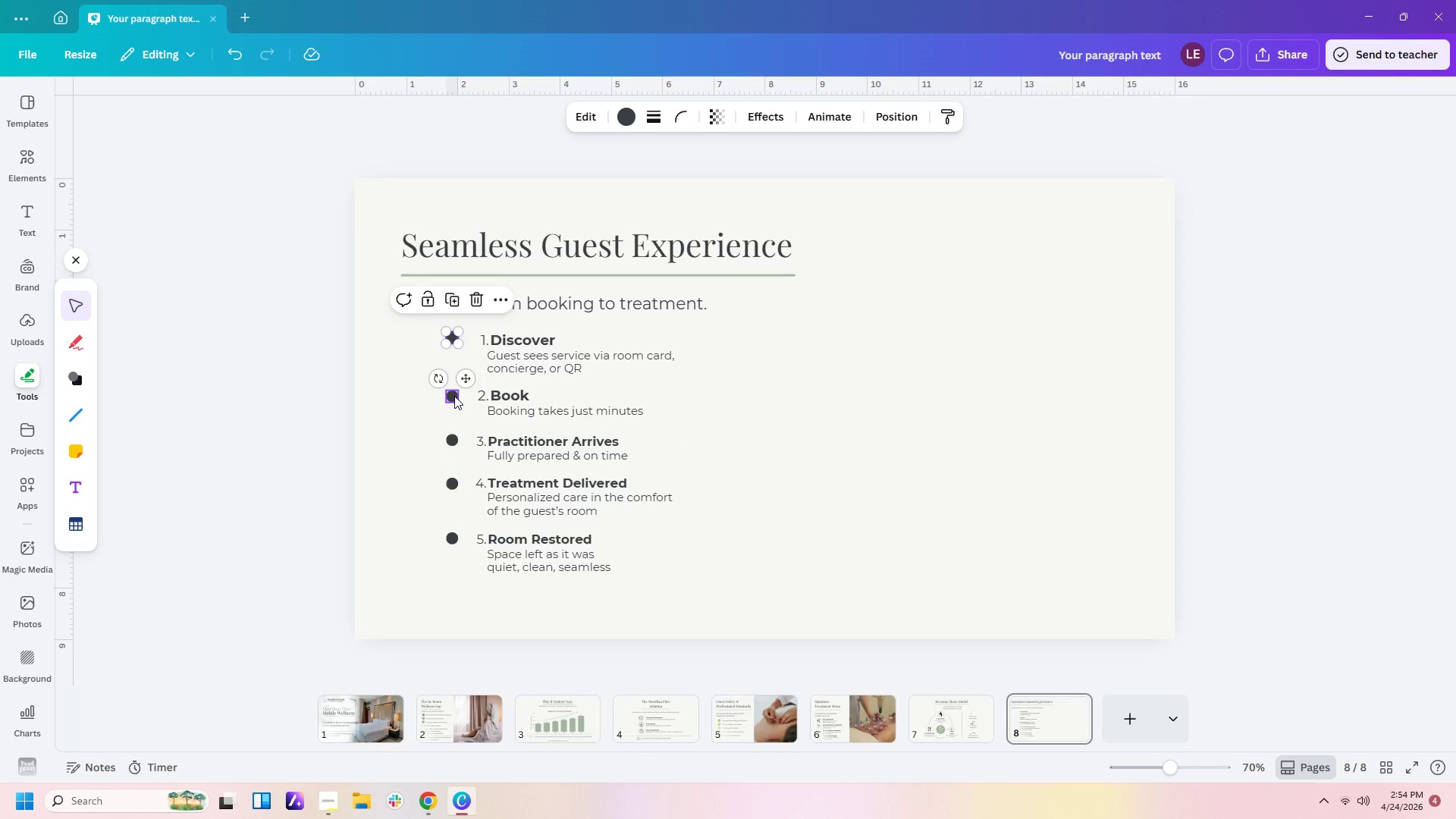 
left_click_drag(start_coordinate=[453, 394], to_coordinate=[453, 390])
 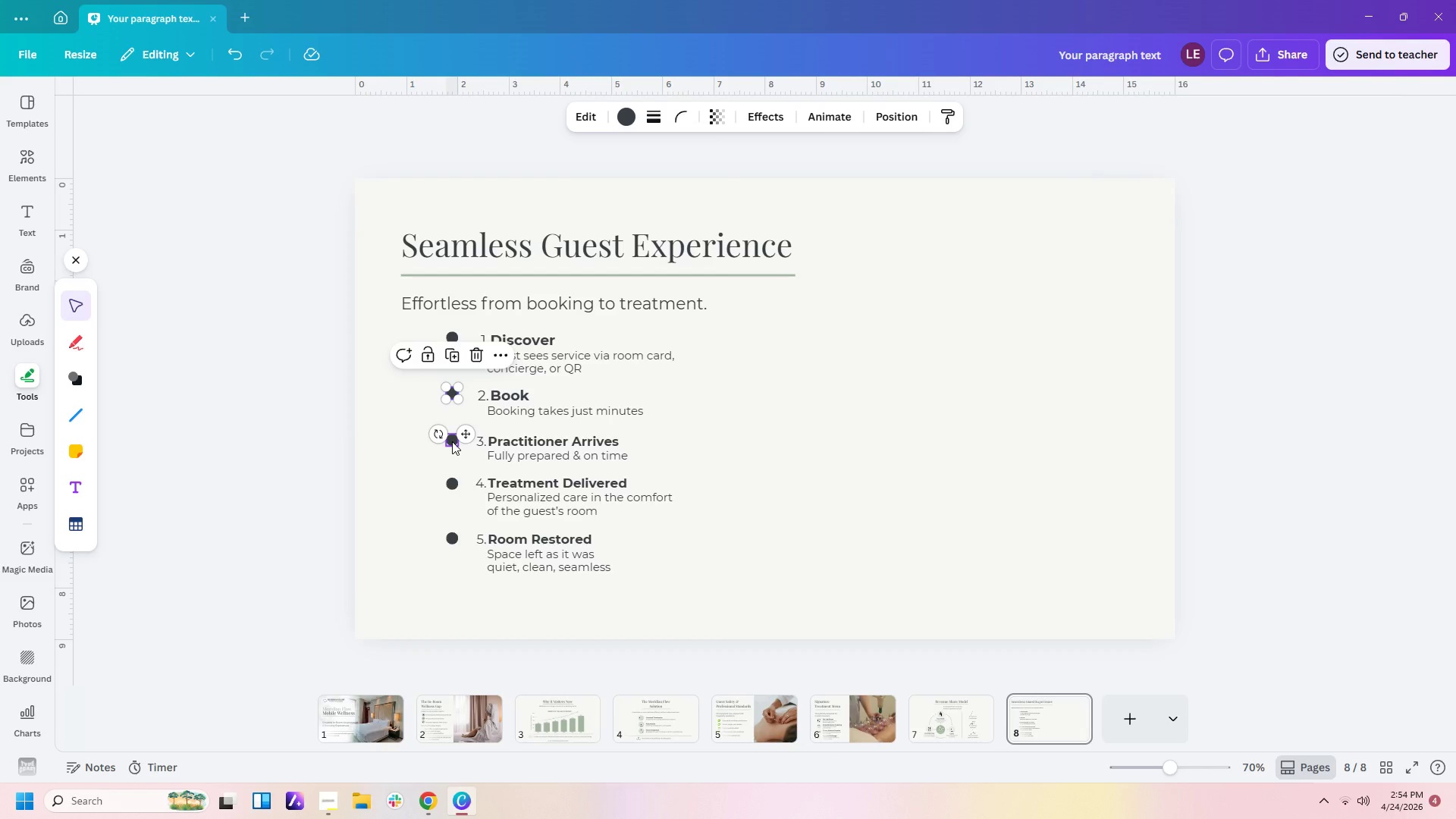 
left_click_drag(start_coordinate=[452, 441], to_coordinate=[450, 452])
 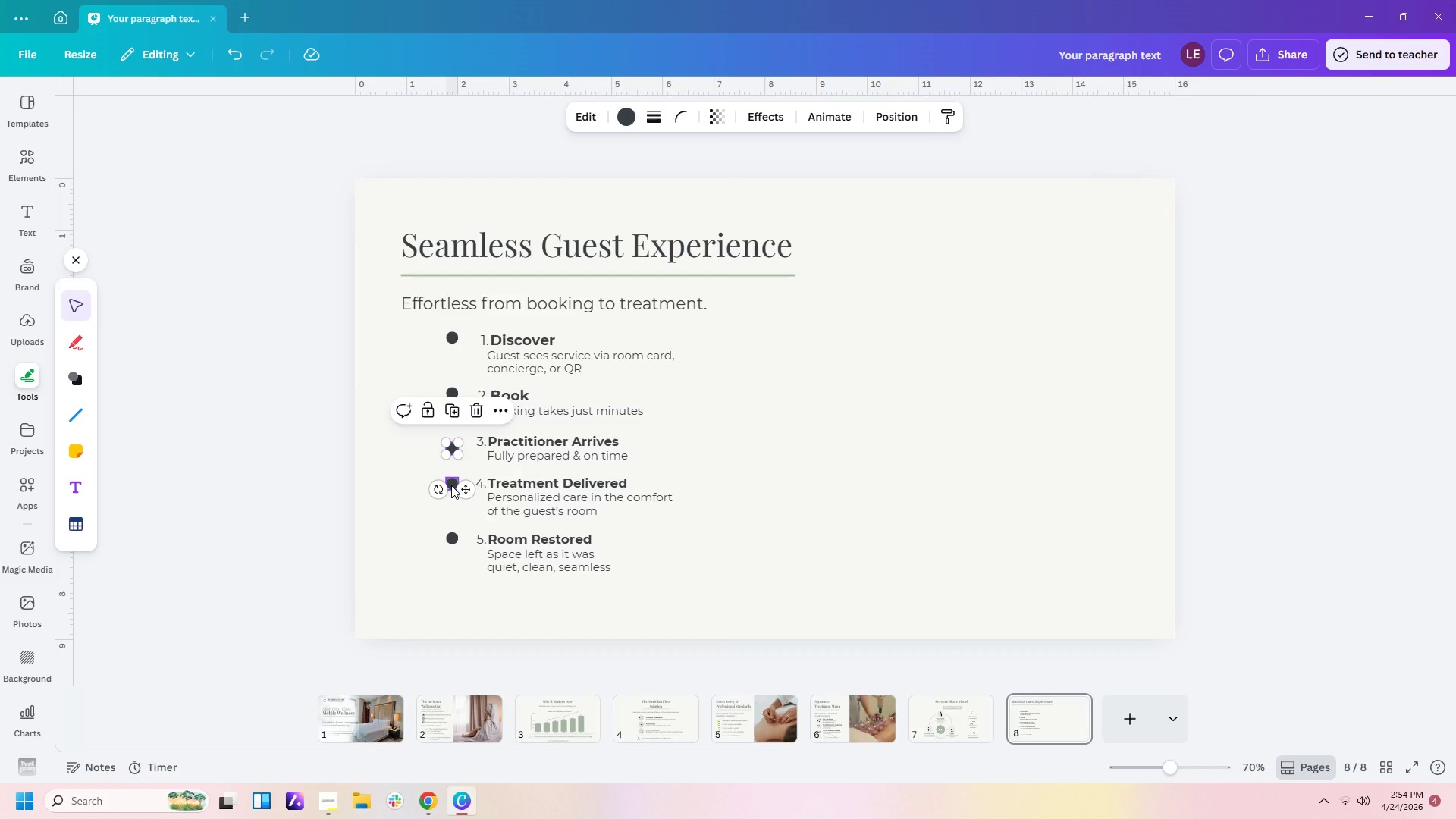 
left_click_drag(start_coordinate=[451, 485], to_coordinate=[453, 506])
 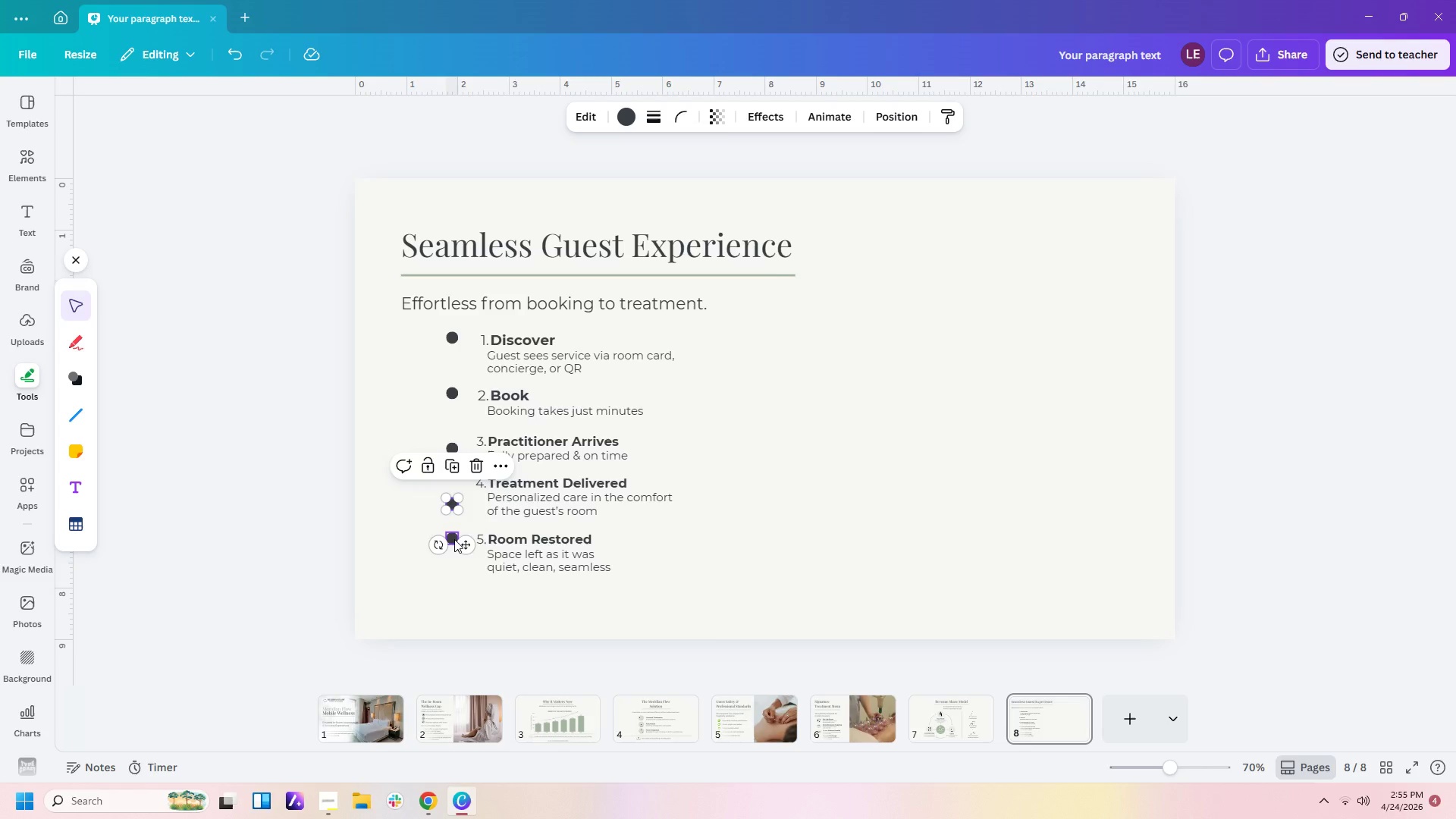 
left_click_drag(start_coordinate=[454, 537], to_coordinate=[453, 560])
 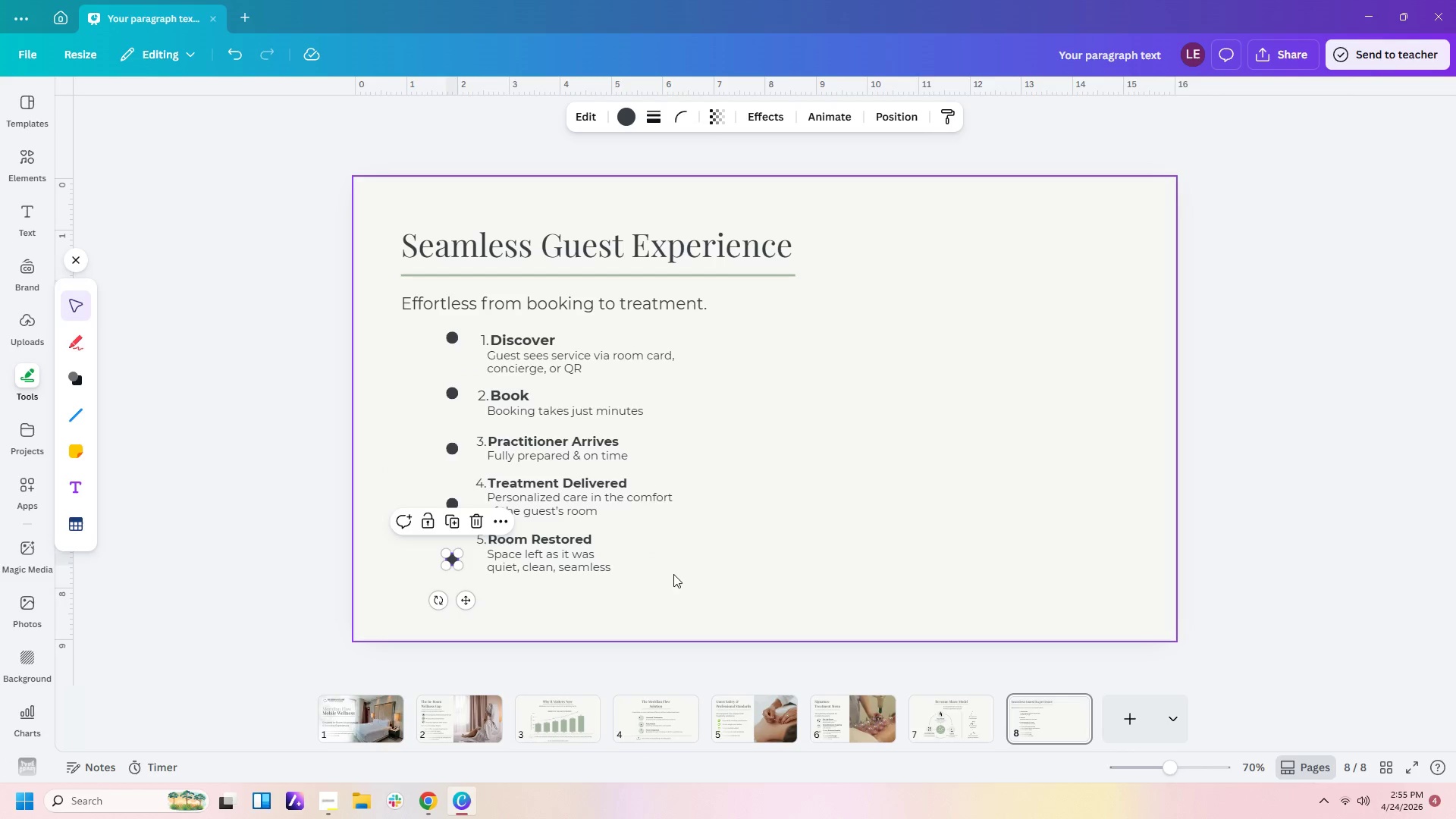 
left_click([673, 574])
 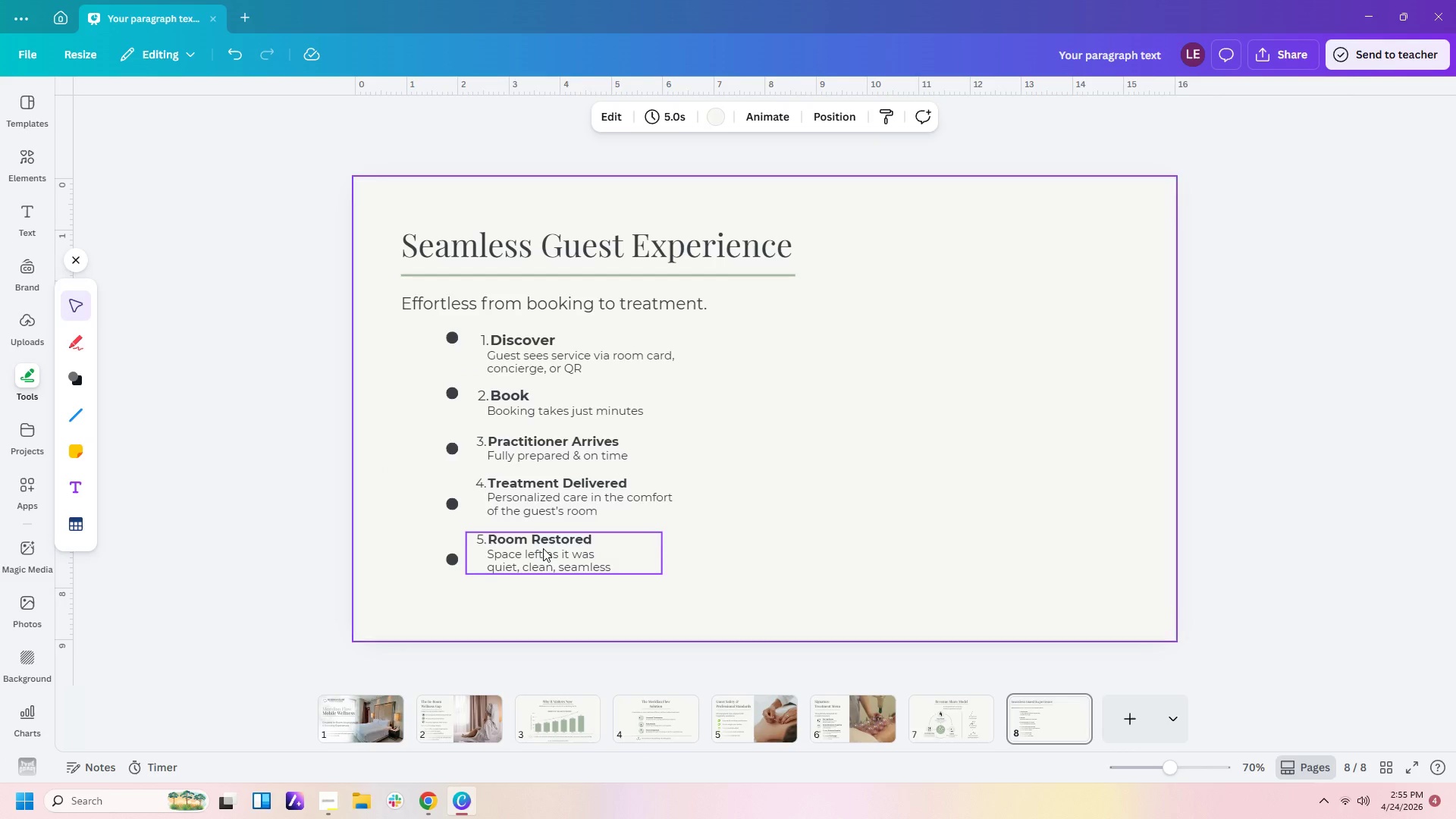 
left_click_drag(start_coordinate=[543, 548], to_coordinate=[542, 569])
 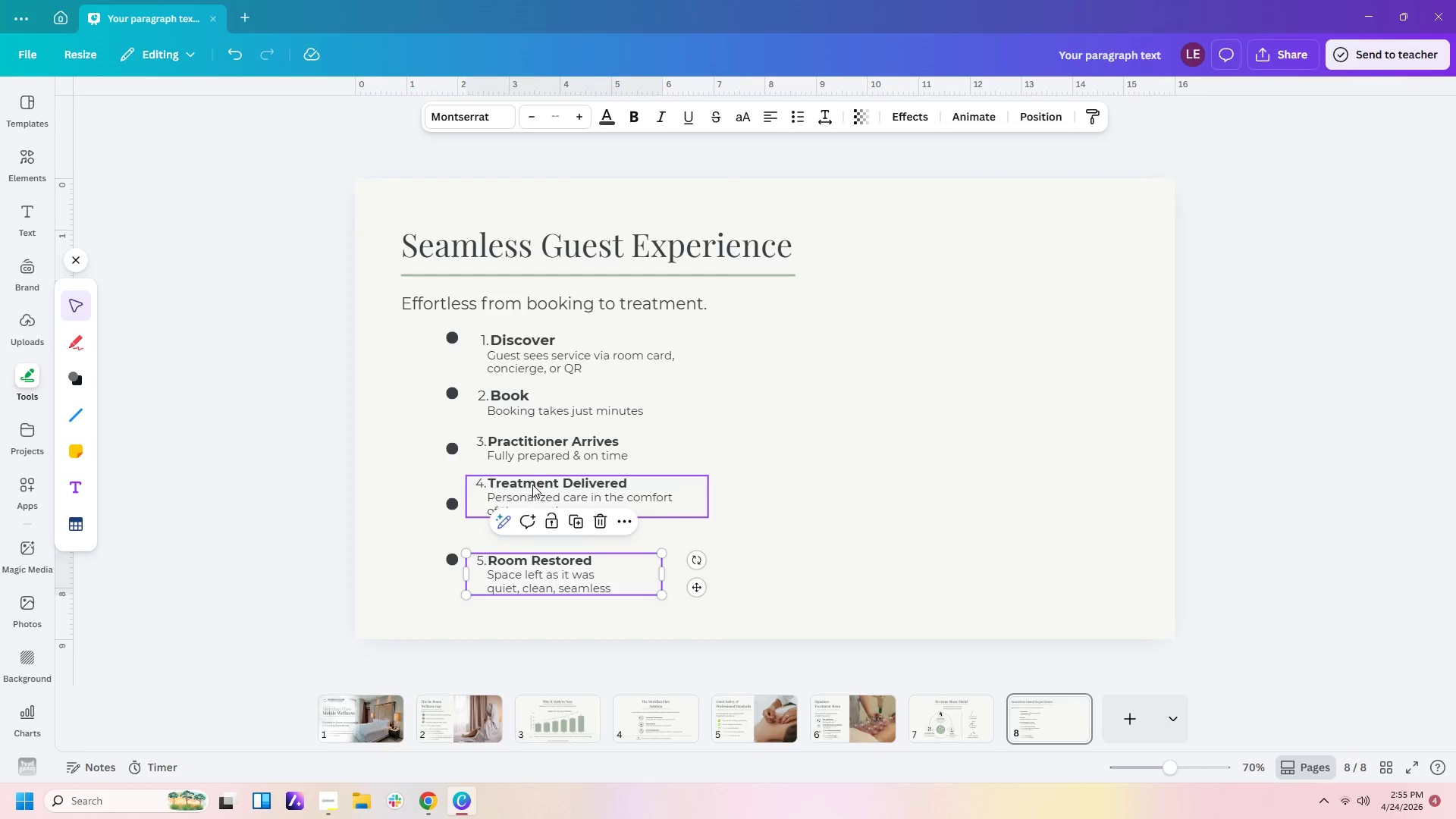 
left_click_drag(start_coordinate=[532, 484], to_coordinate=[532, 507])
 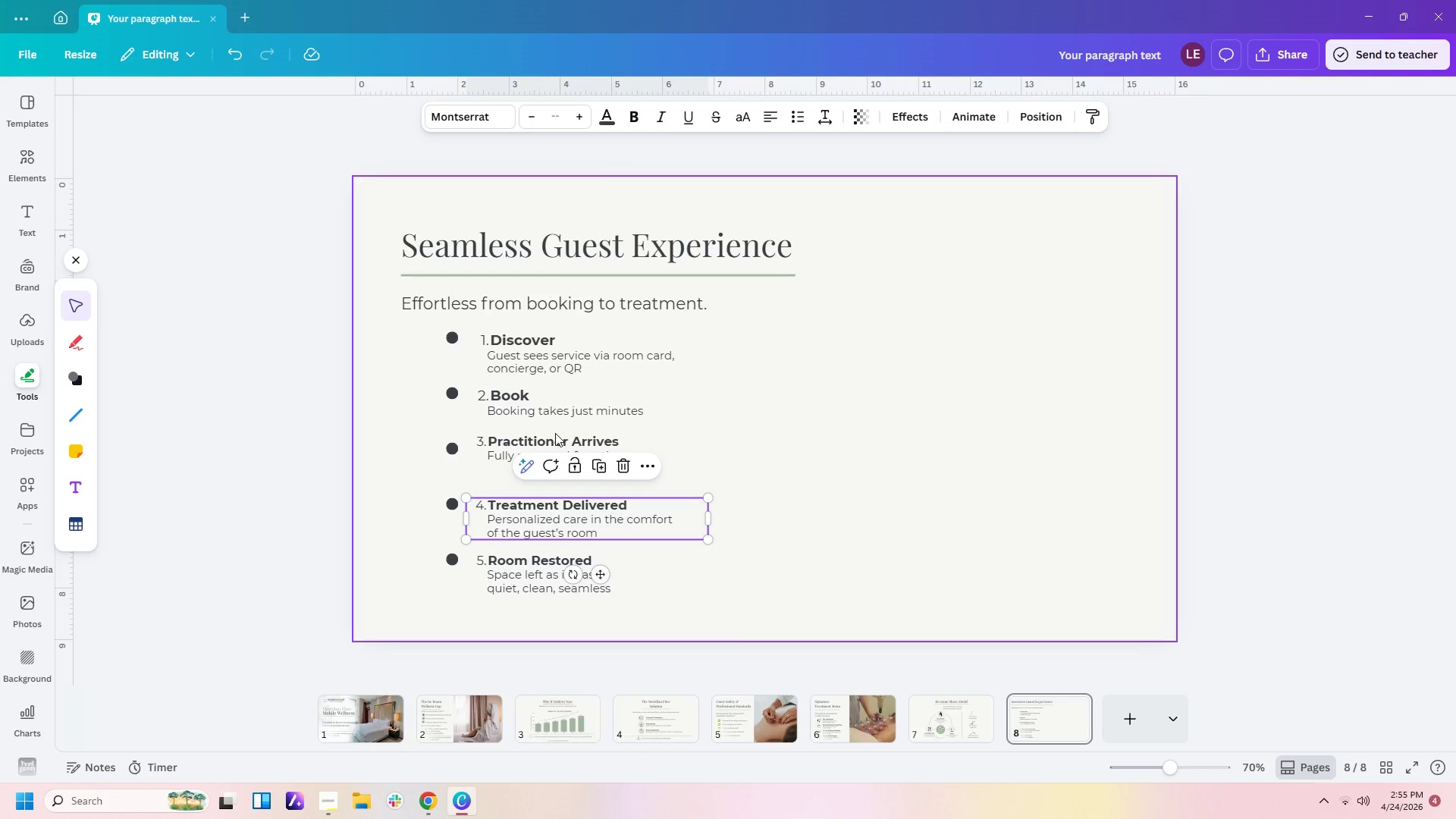 
left_click_drag(start_coordinate=[551, 436], to_coordinate=[551, 447])
 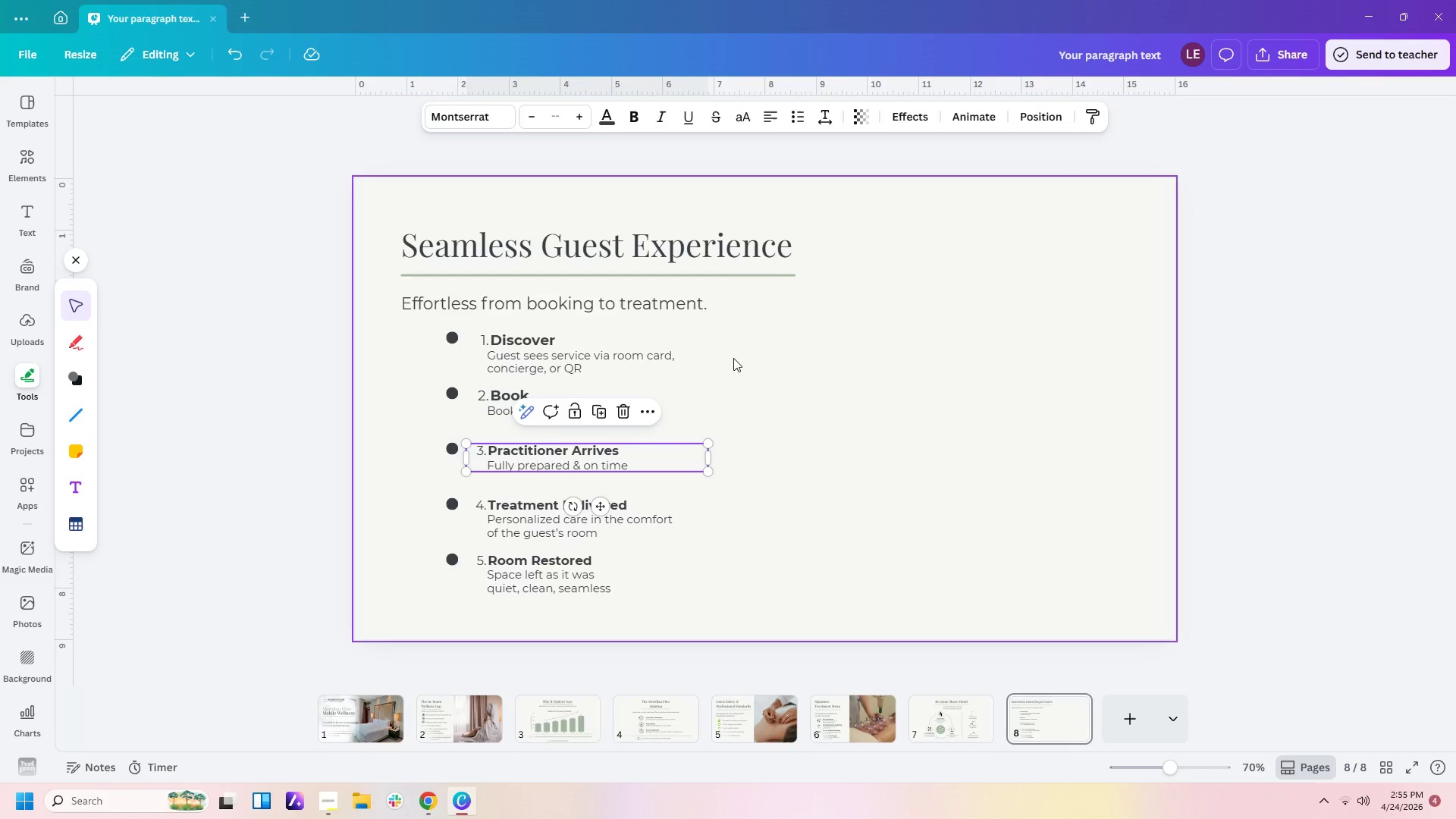 
left_click([747, 369])
 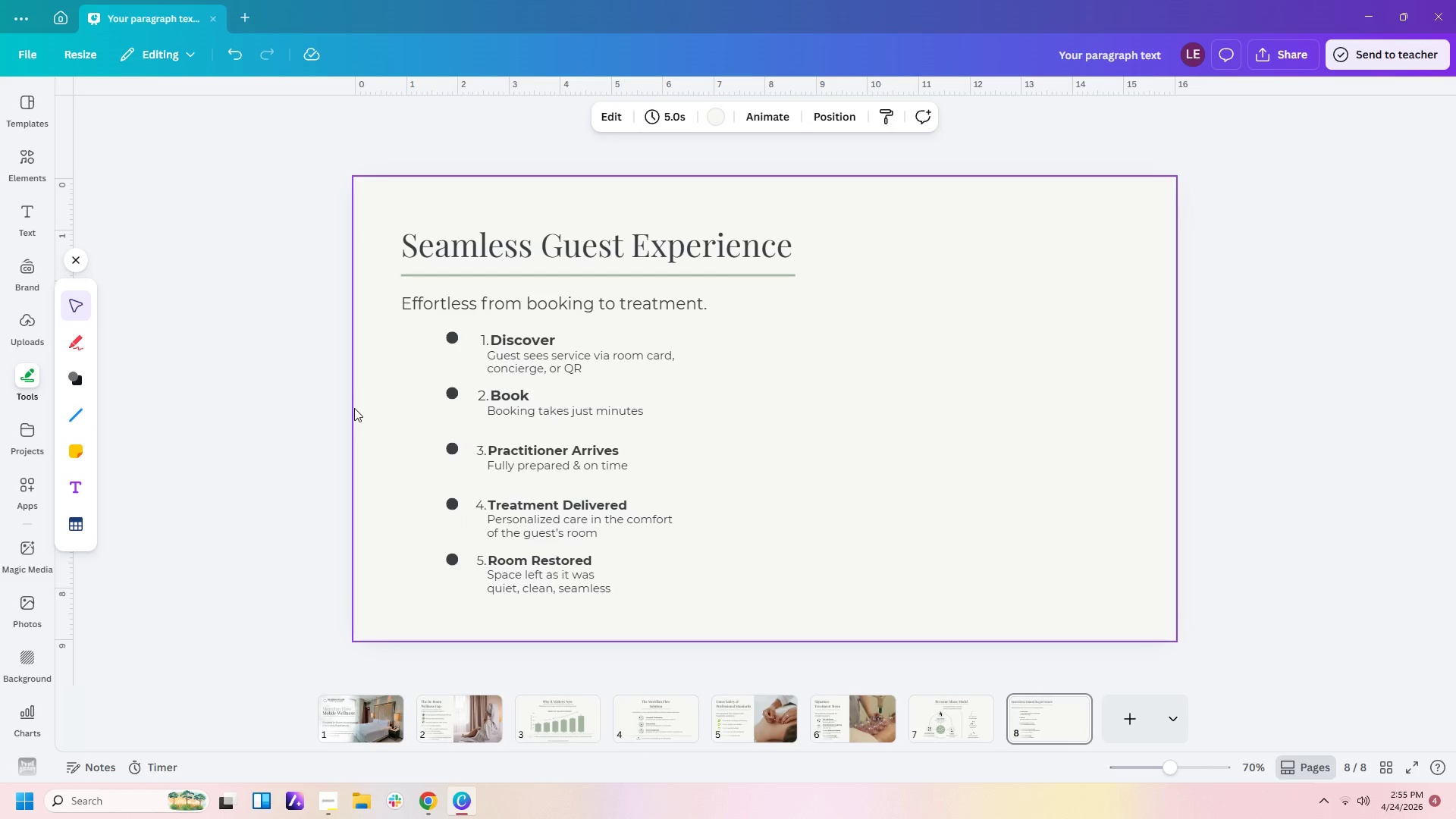 
wait(5.78)
 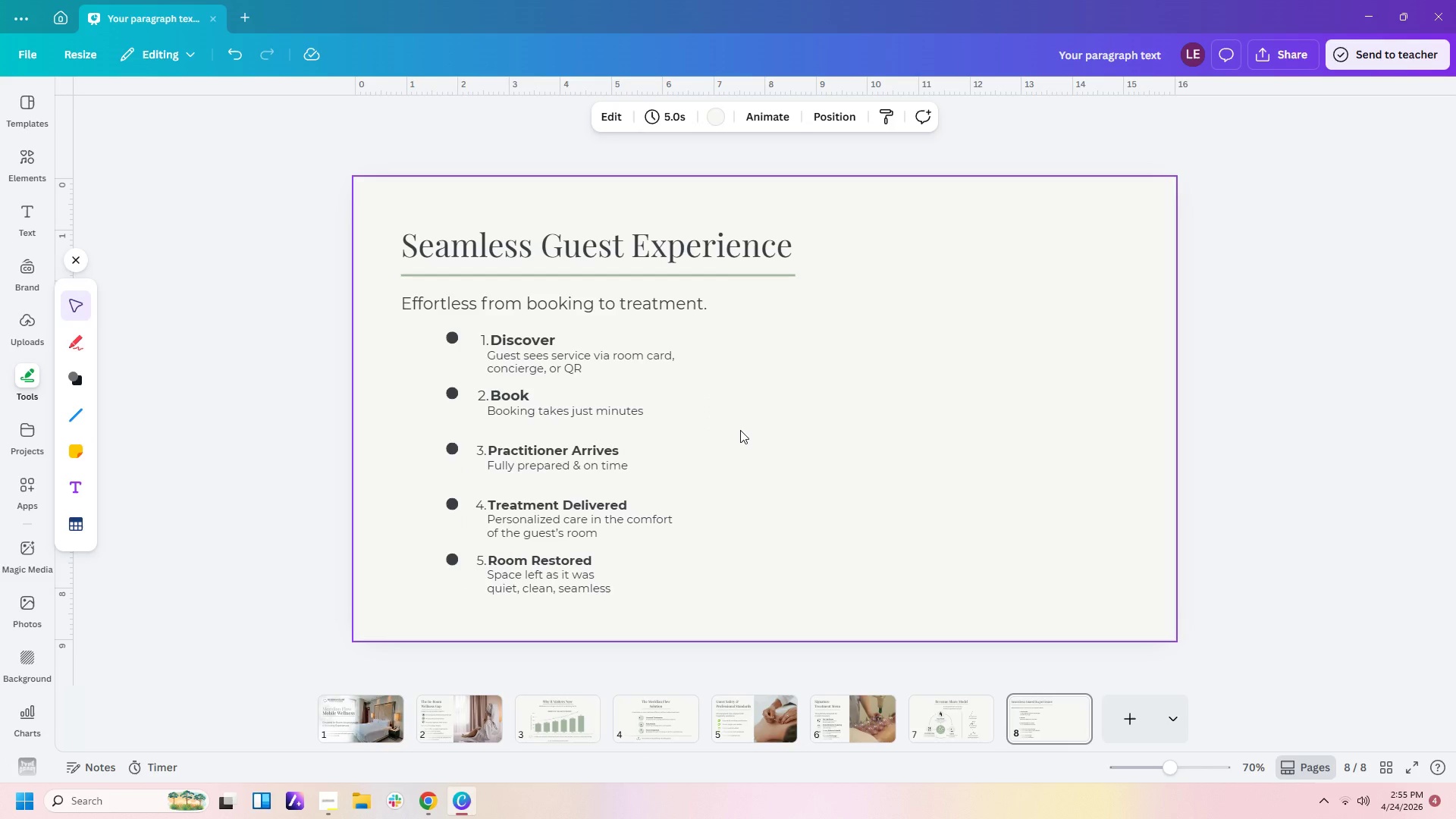 
left_click([68, 416])
 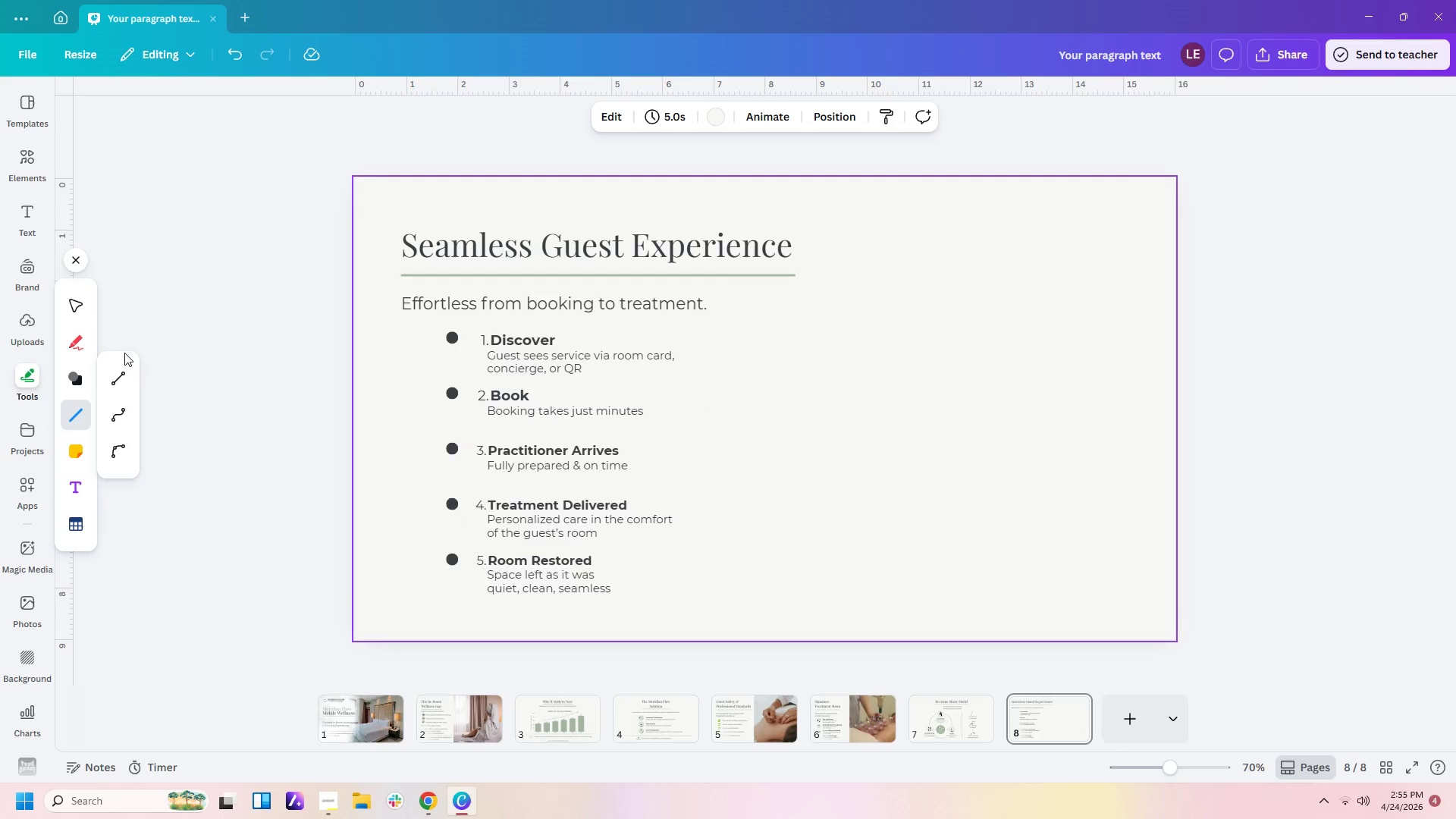 
left_click([111, 376])
 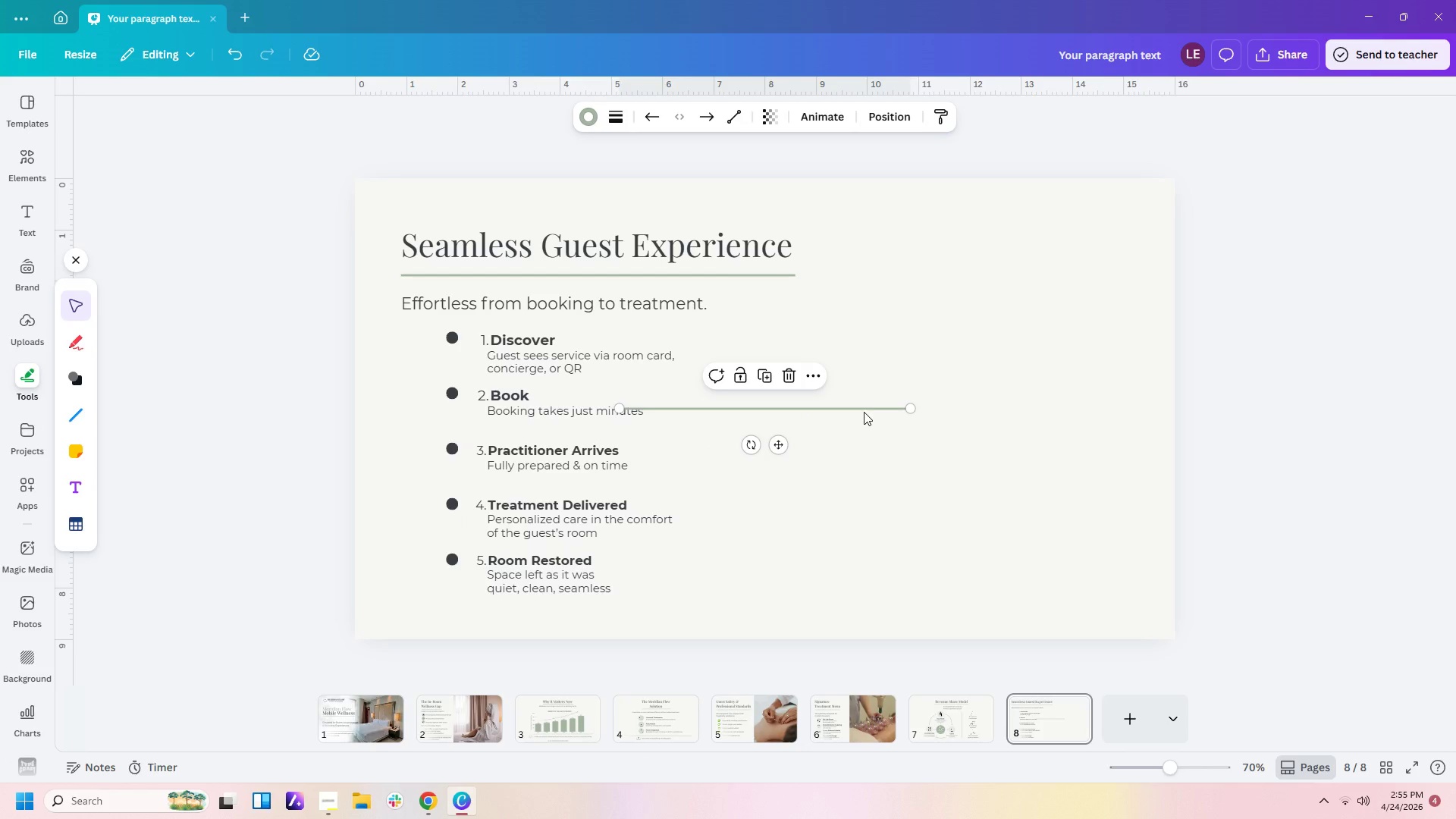 
left_click_drag(start_coordinate=[858, 406], to_coordinate=[690, 340])
 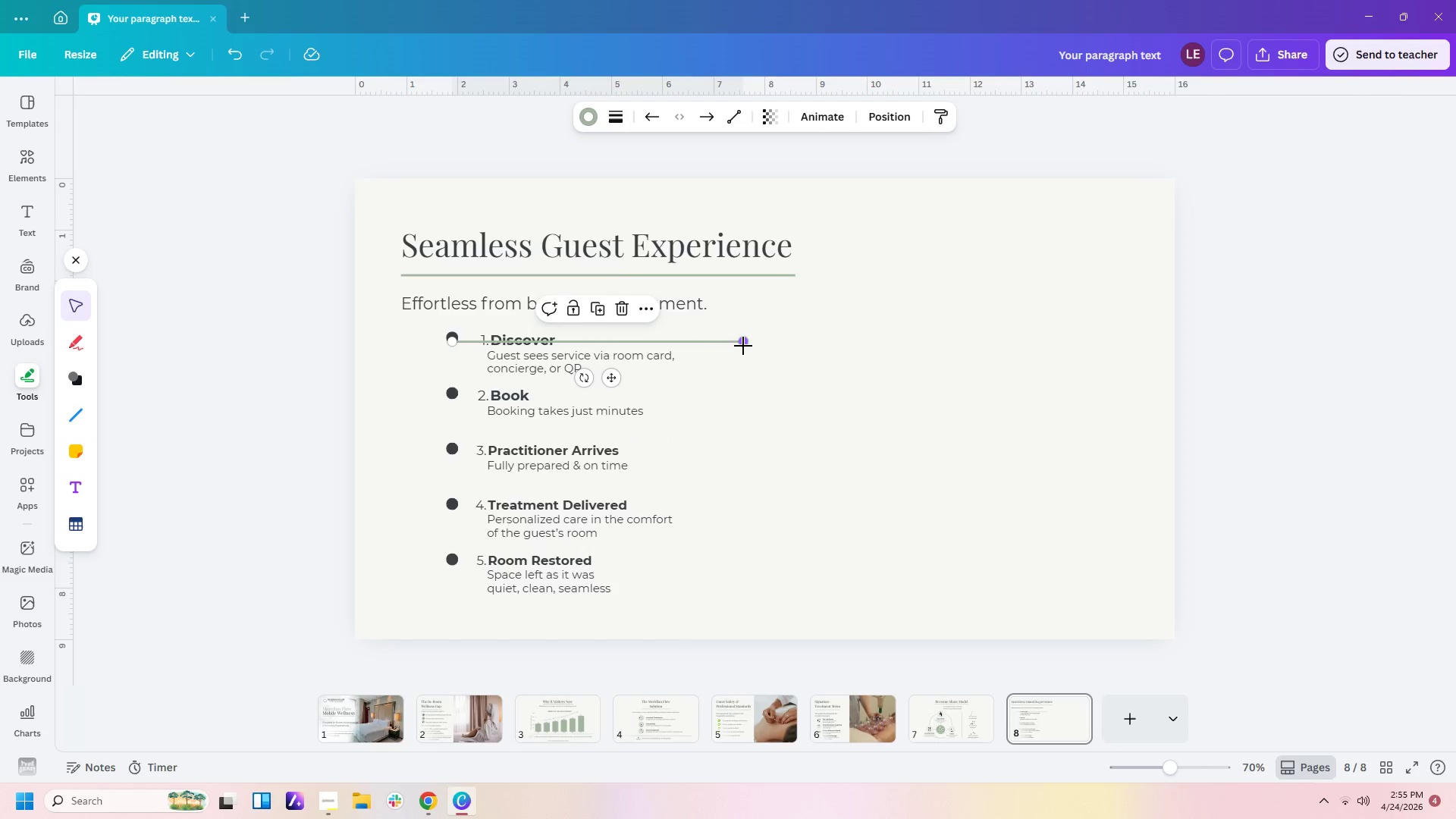 
left_click_drag(start_coordinate=[743, 346], to_coordinate=[451, 557])
 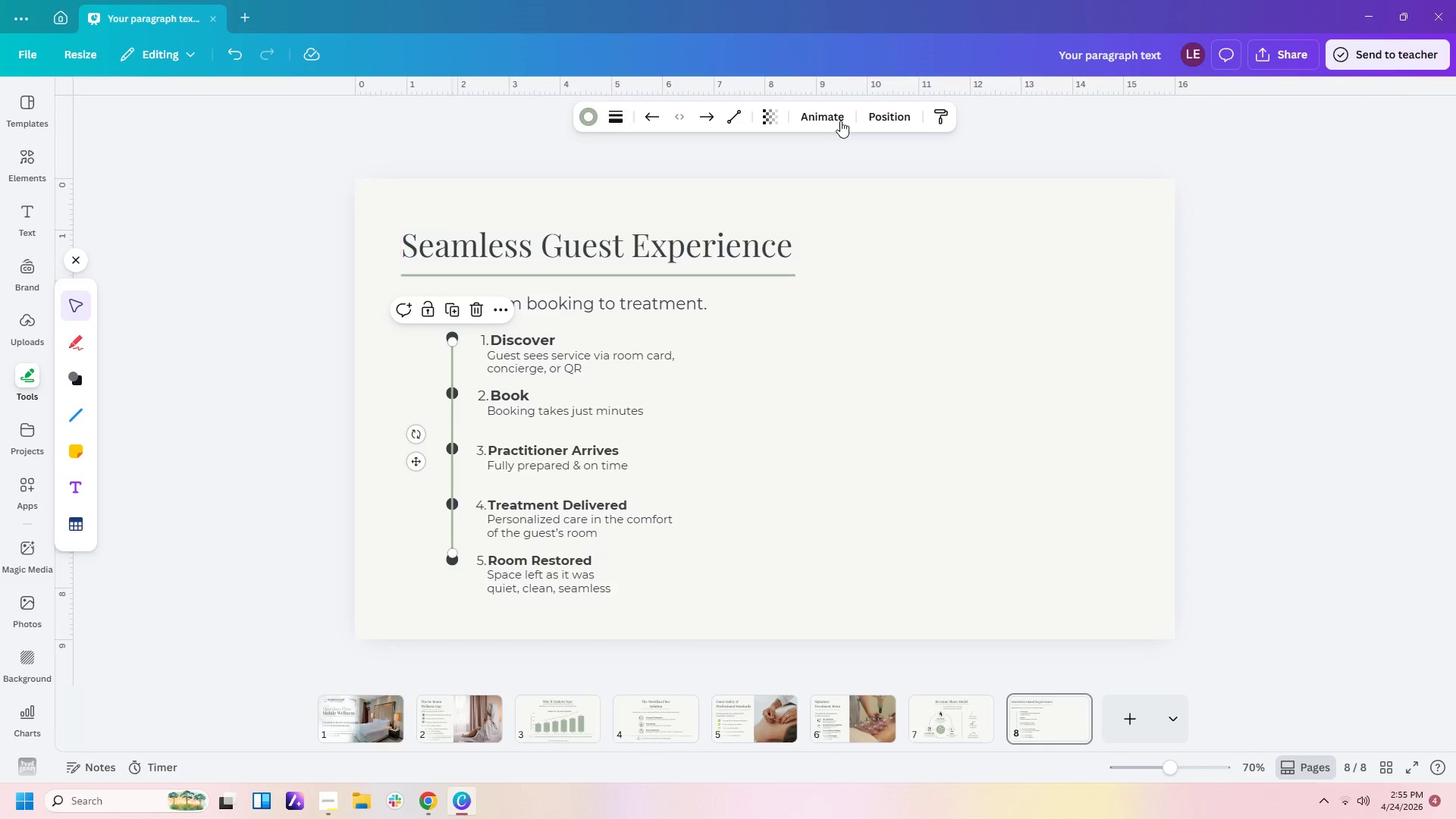 
left_click([902, 123])
 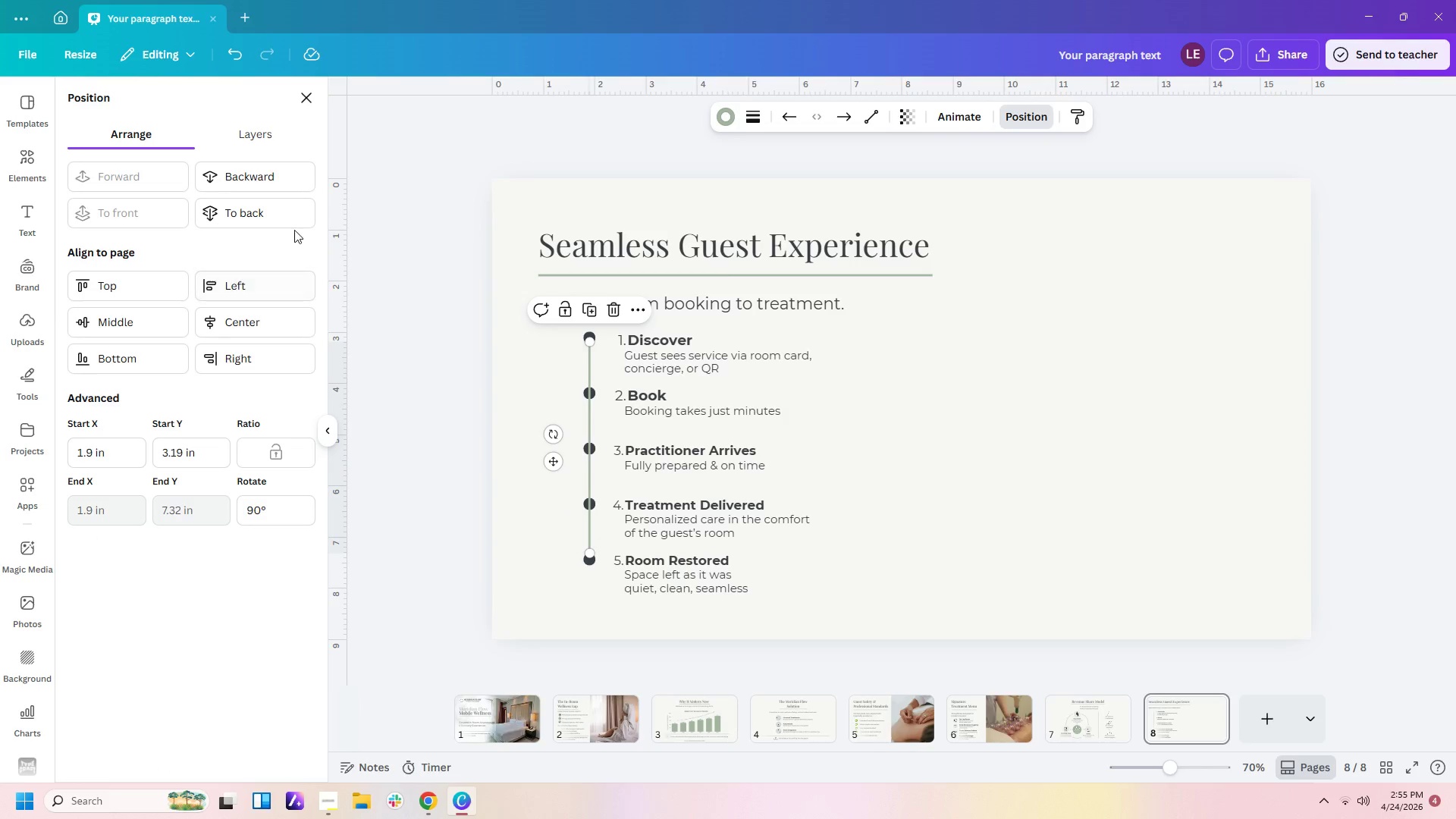 
left_click([305, 177])
 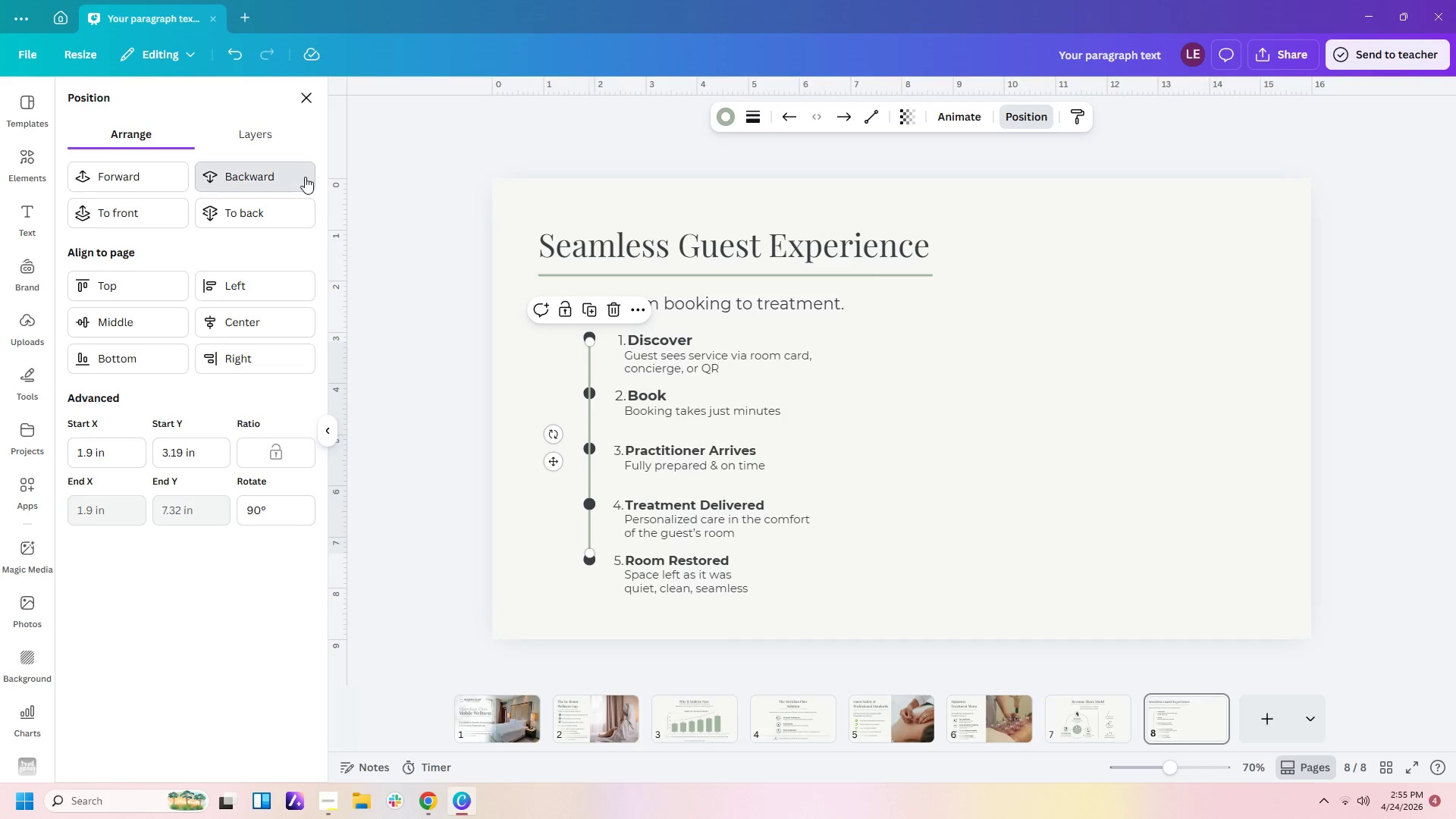 
double_click([305, 177])
 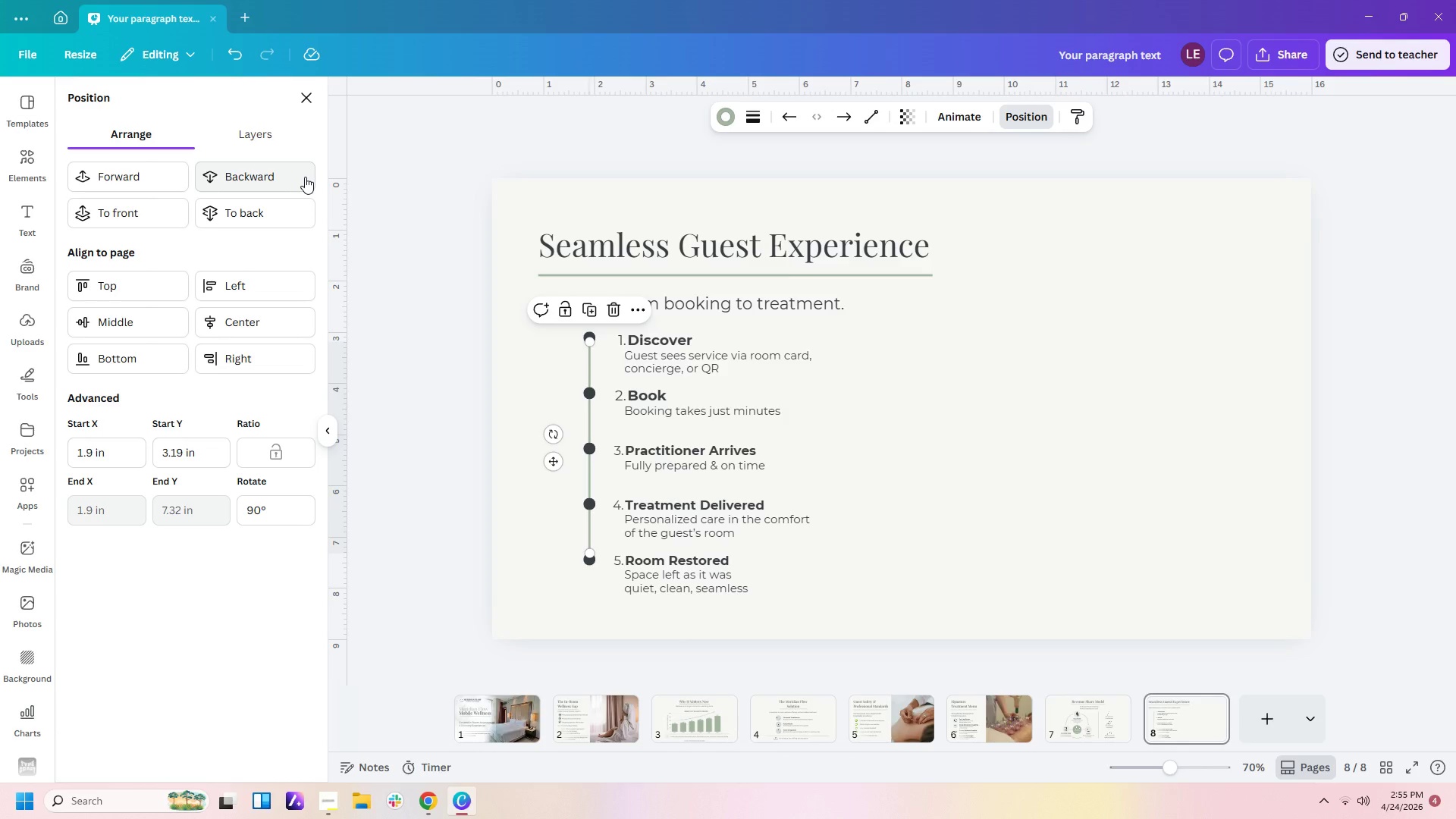 
left_click([305, 177])
 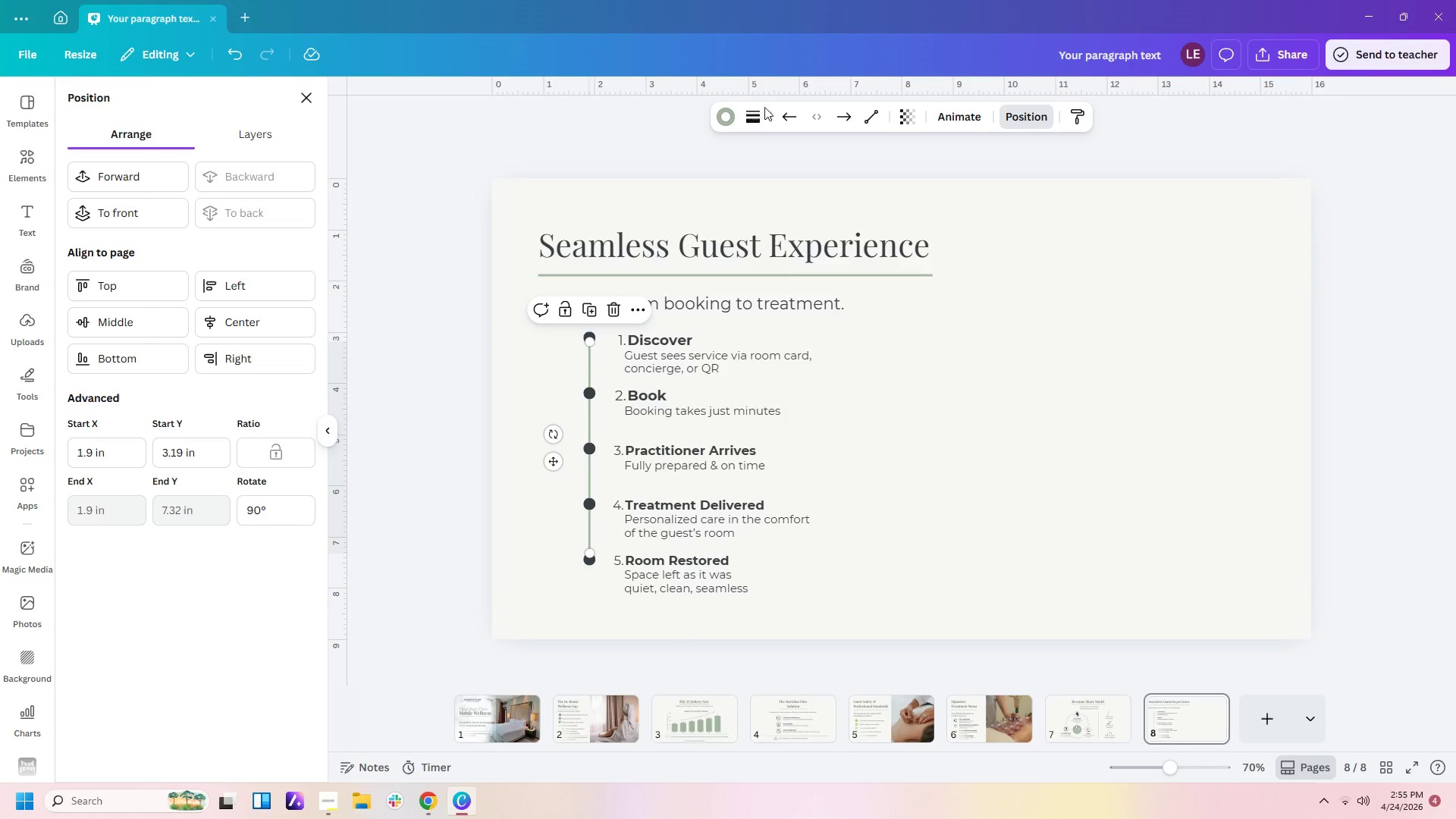 
left_click([754, 121])
 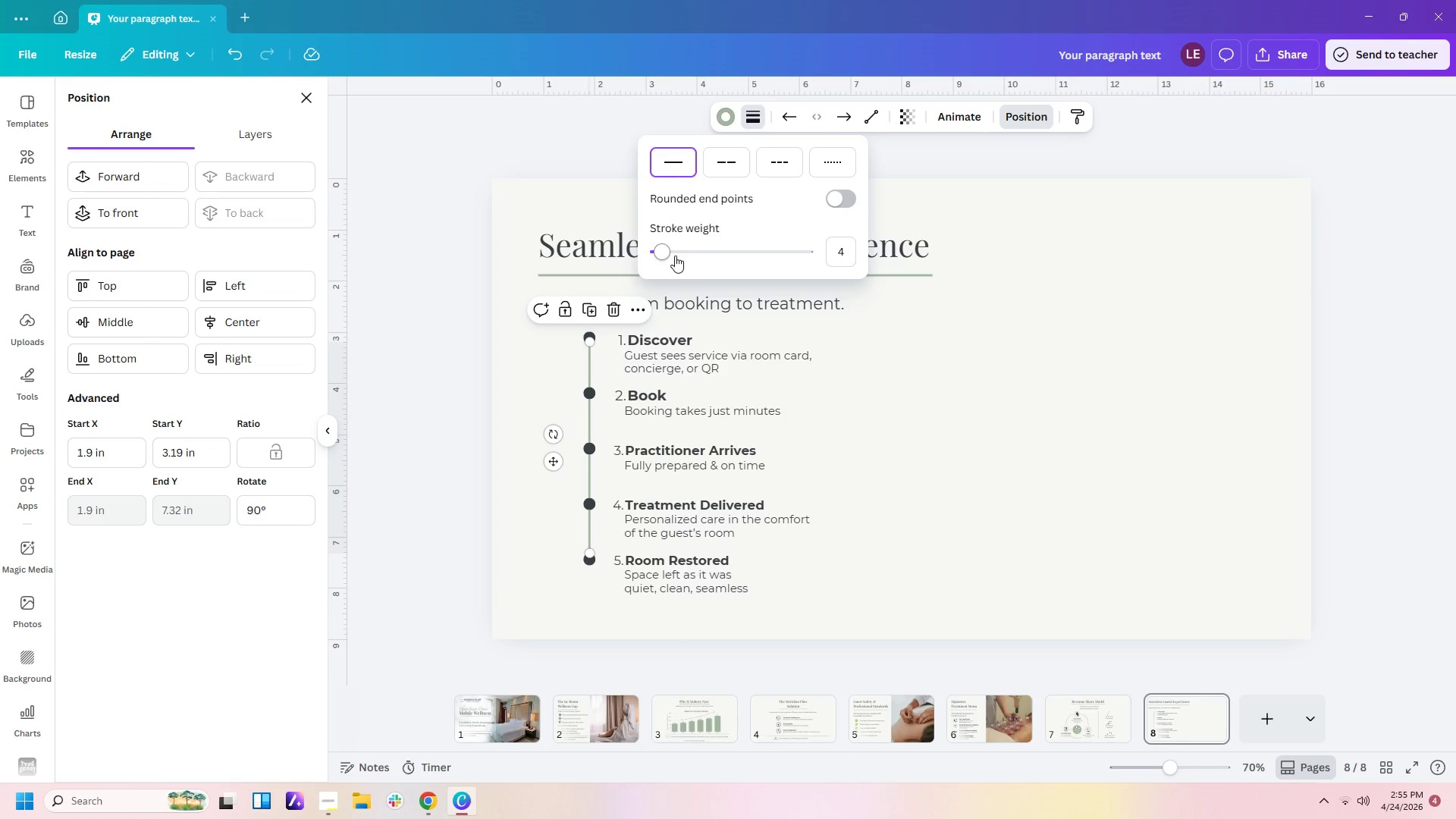 
left_click_drag(start_coordinate=[666, 256], to_coordinate=[657, 256])
 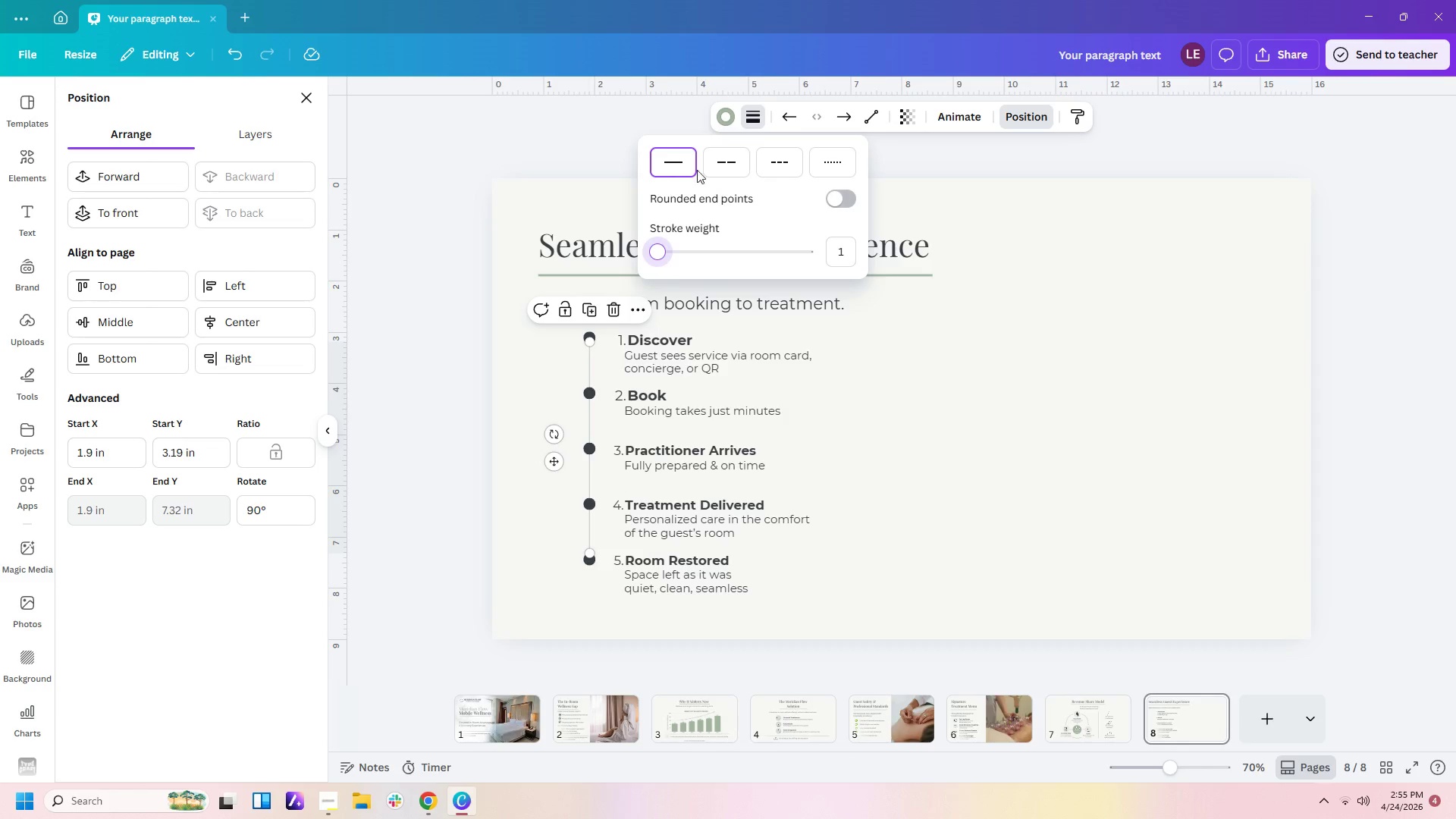 
left_click([718, 120])
 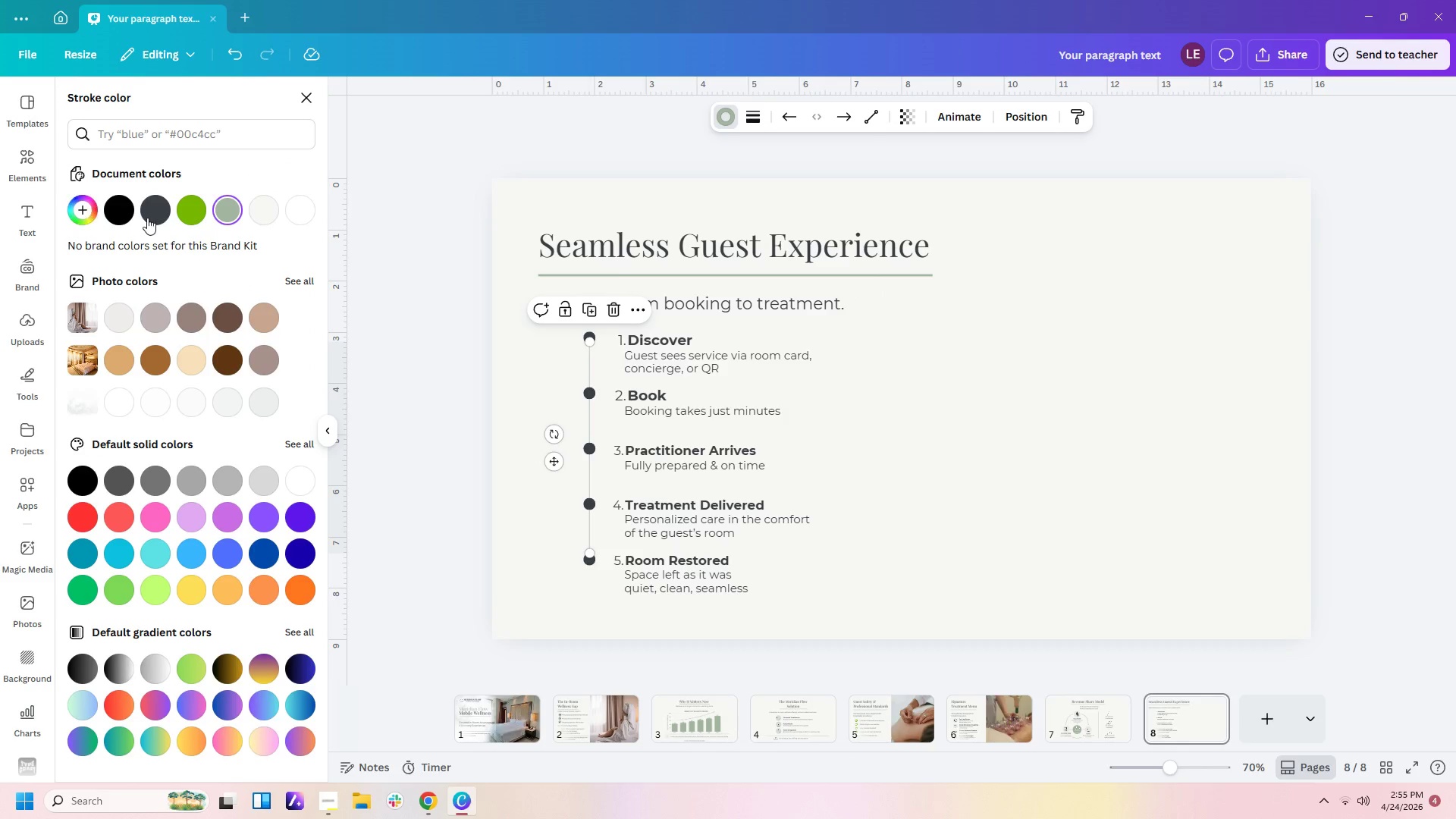 
left_click([147, 218])
 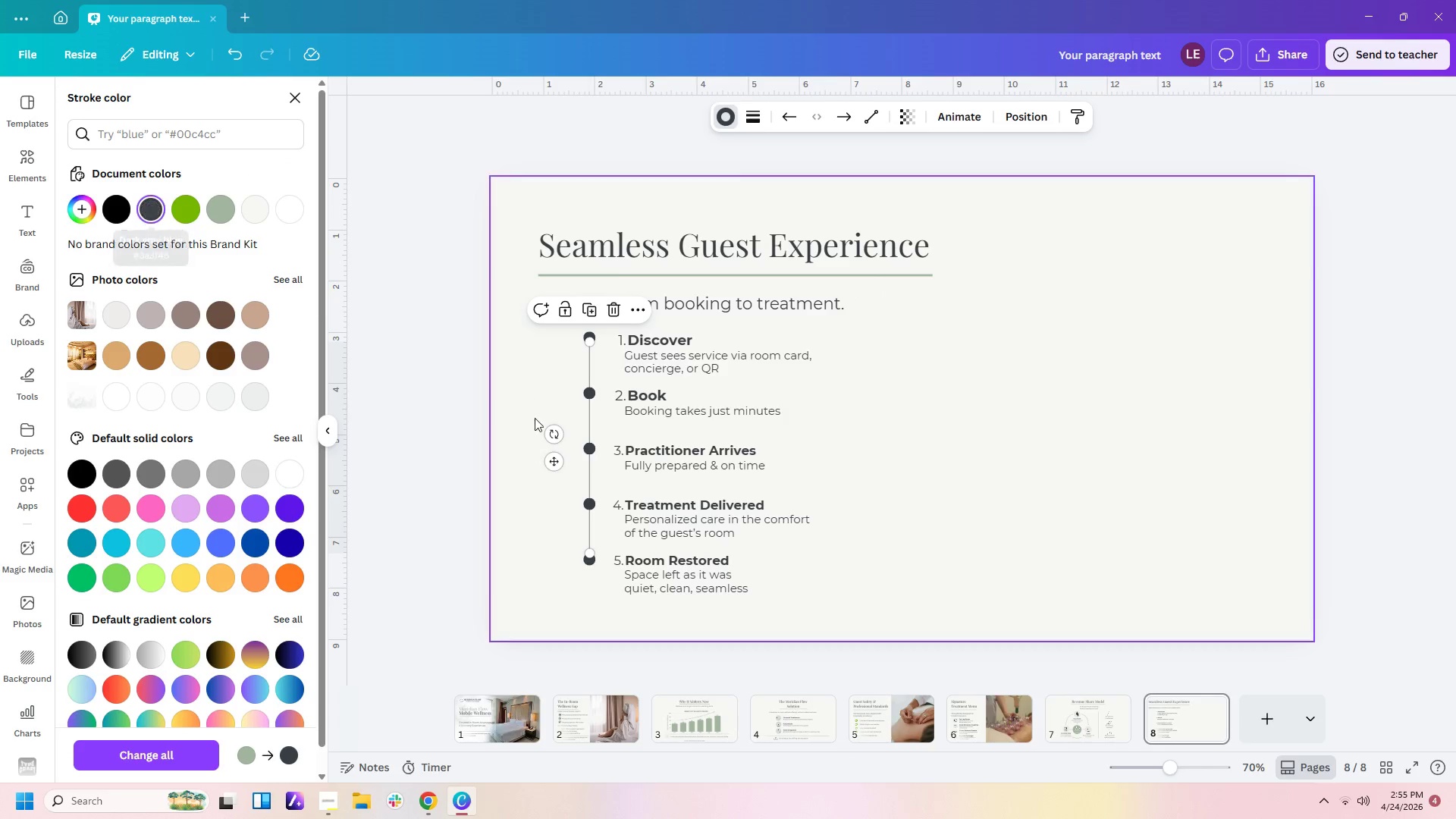 
left_click([533, 449])
 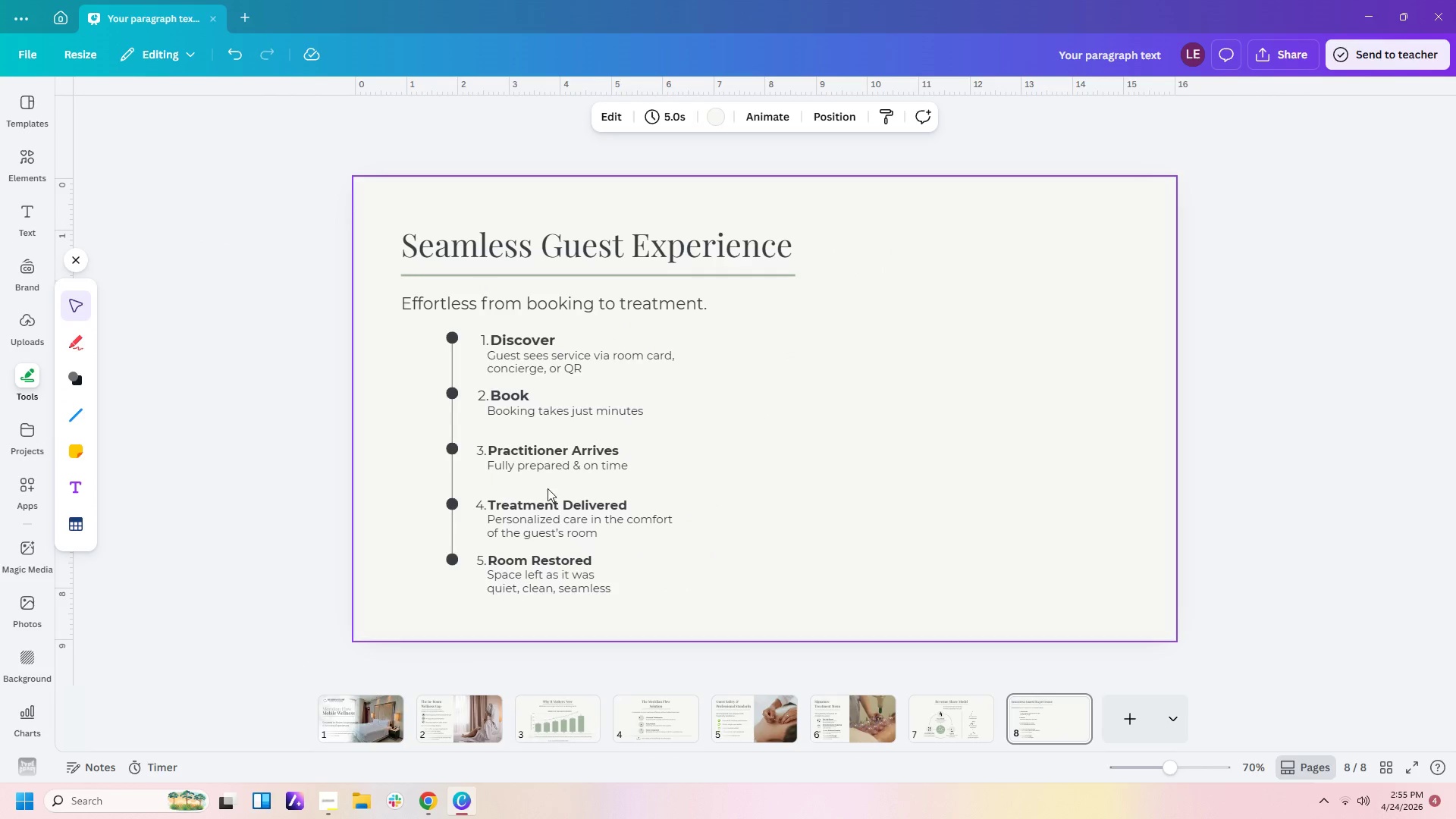 
left_click([782, 512])
 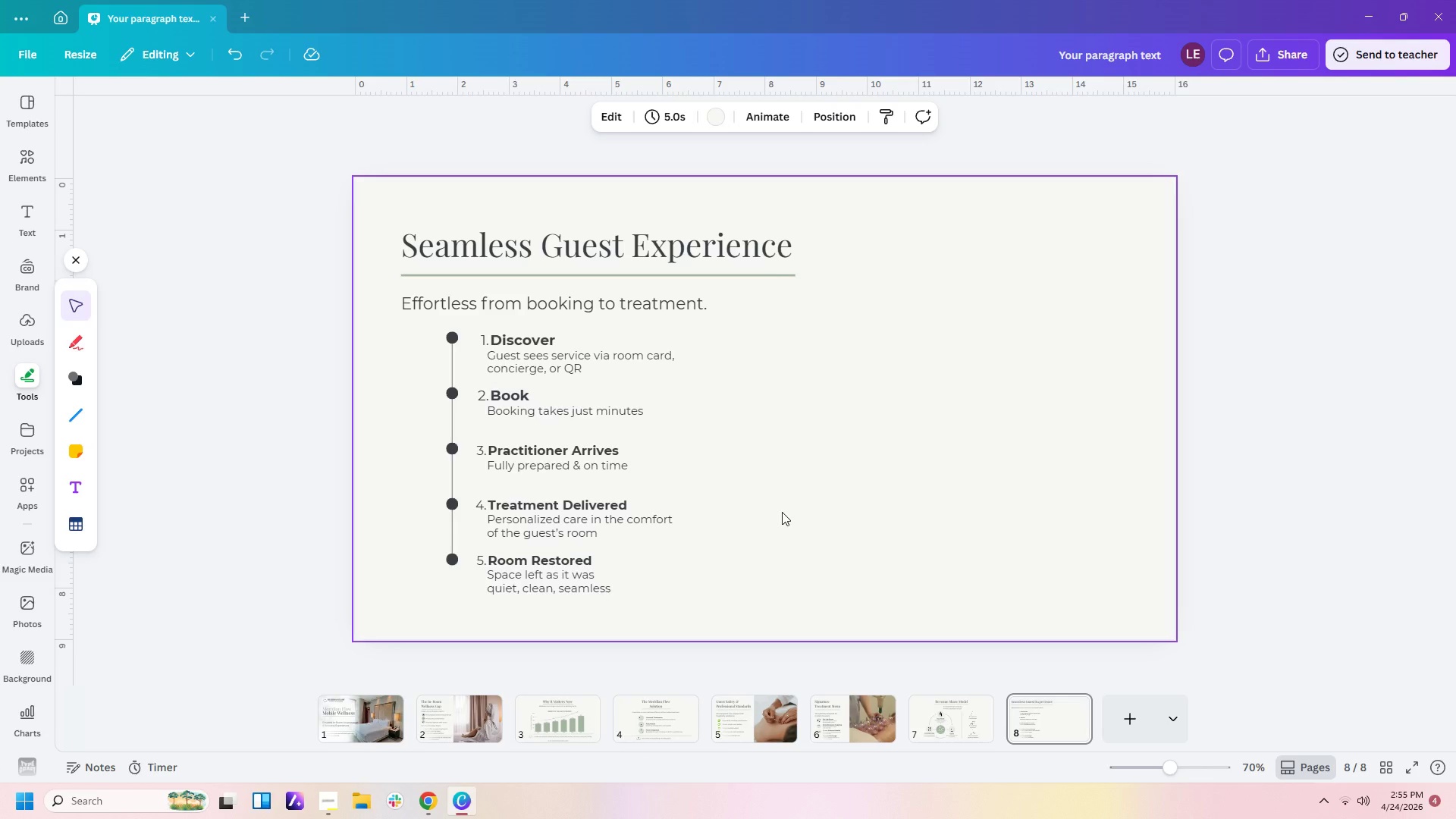 
left_click([758, 431])
 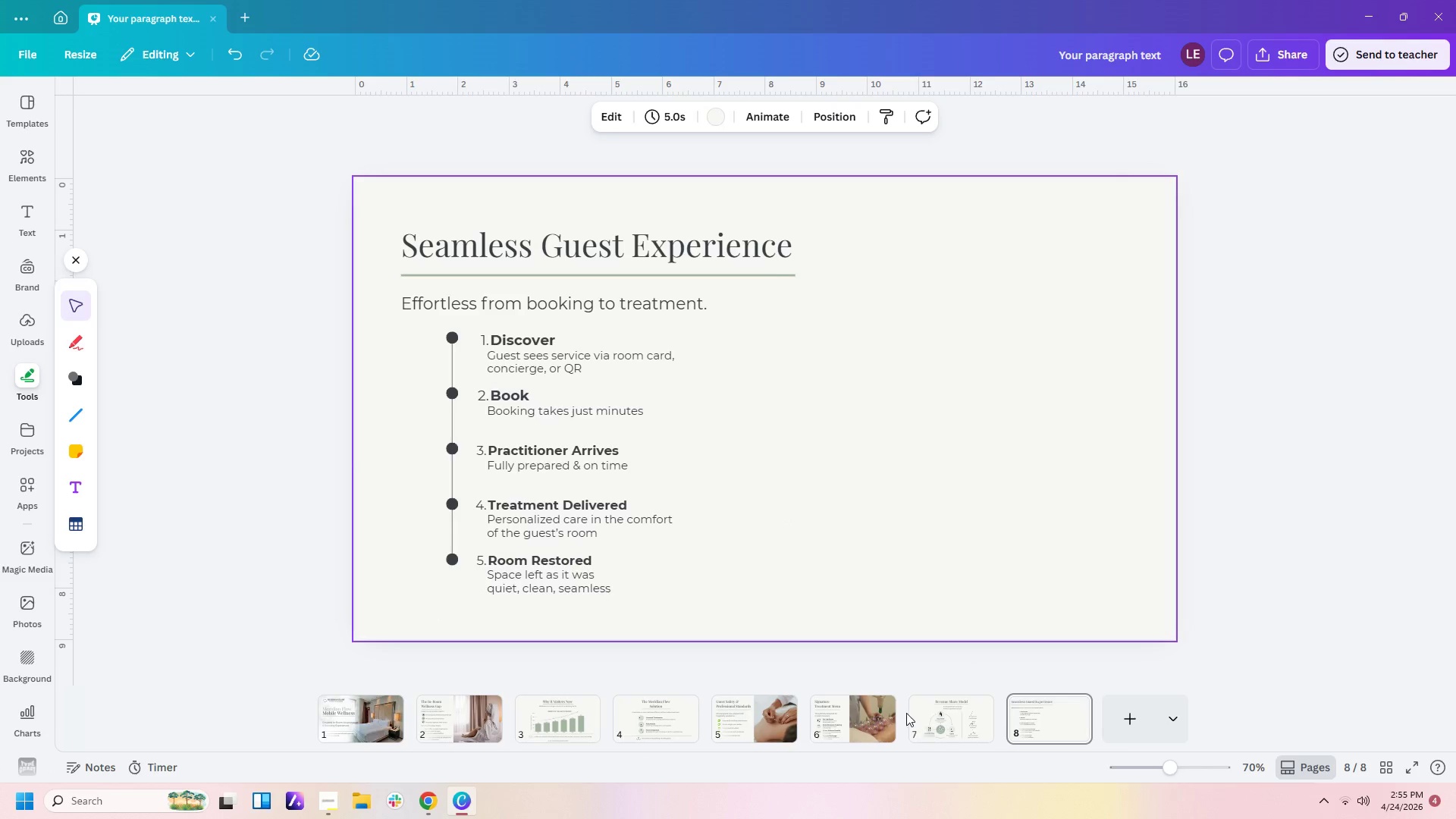 
left_click([840, 712])
 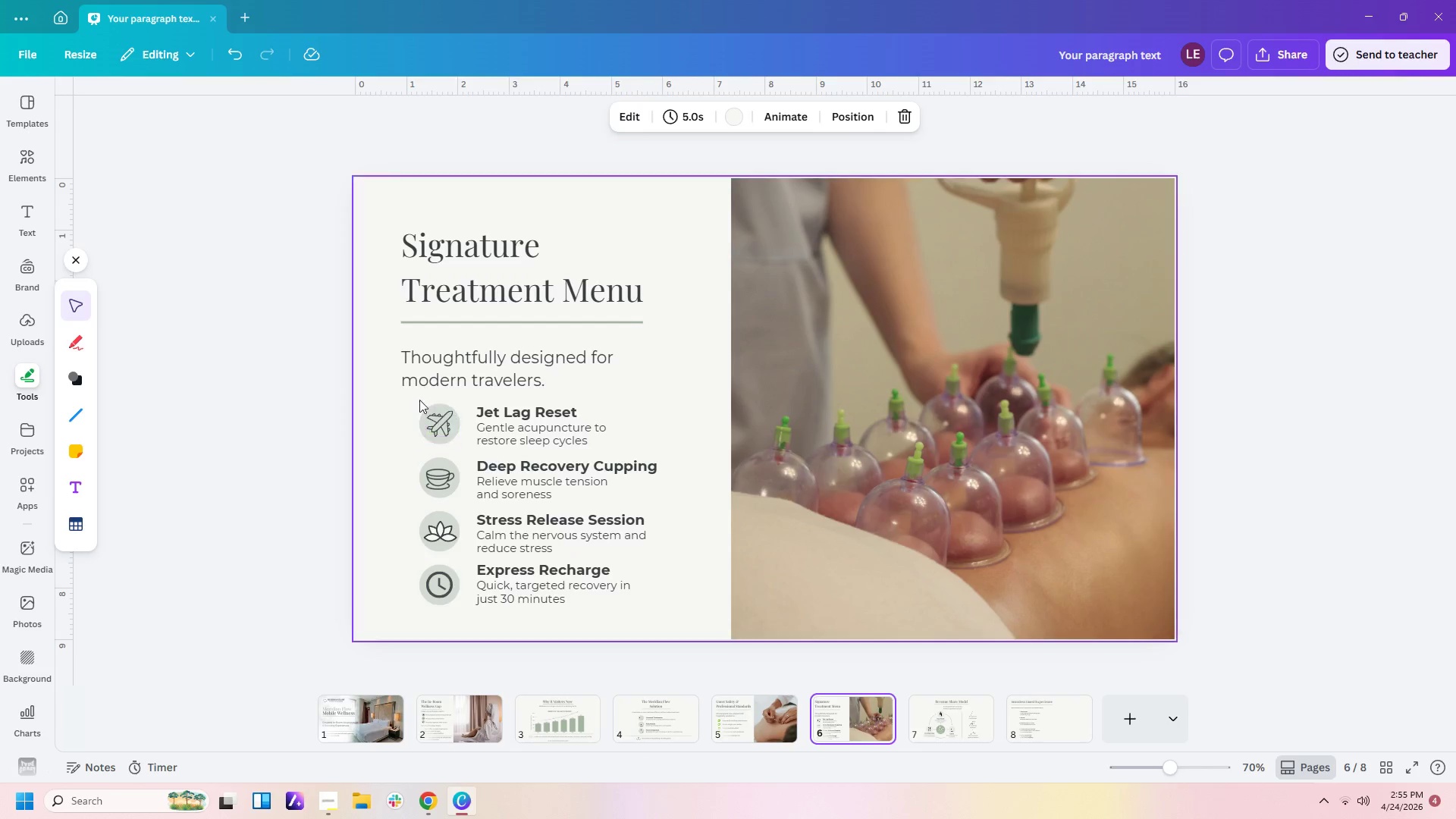 
left_click_drag(start_coordinate=[392, 400], to_coordinate=[457, 616])
 